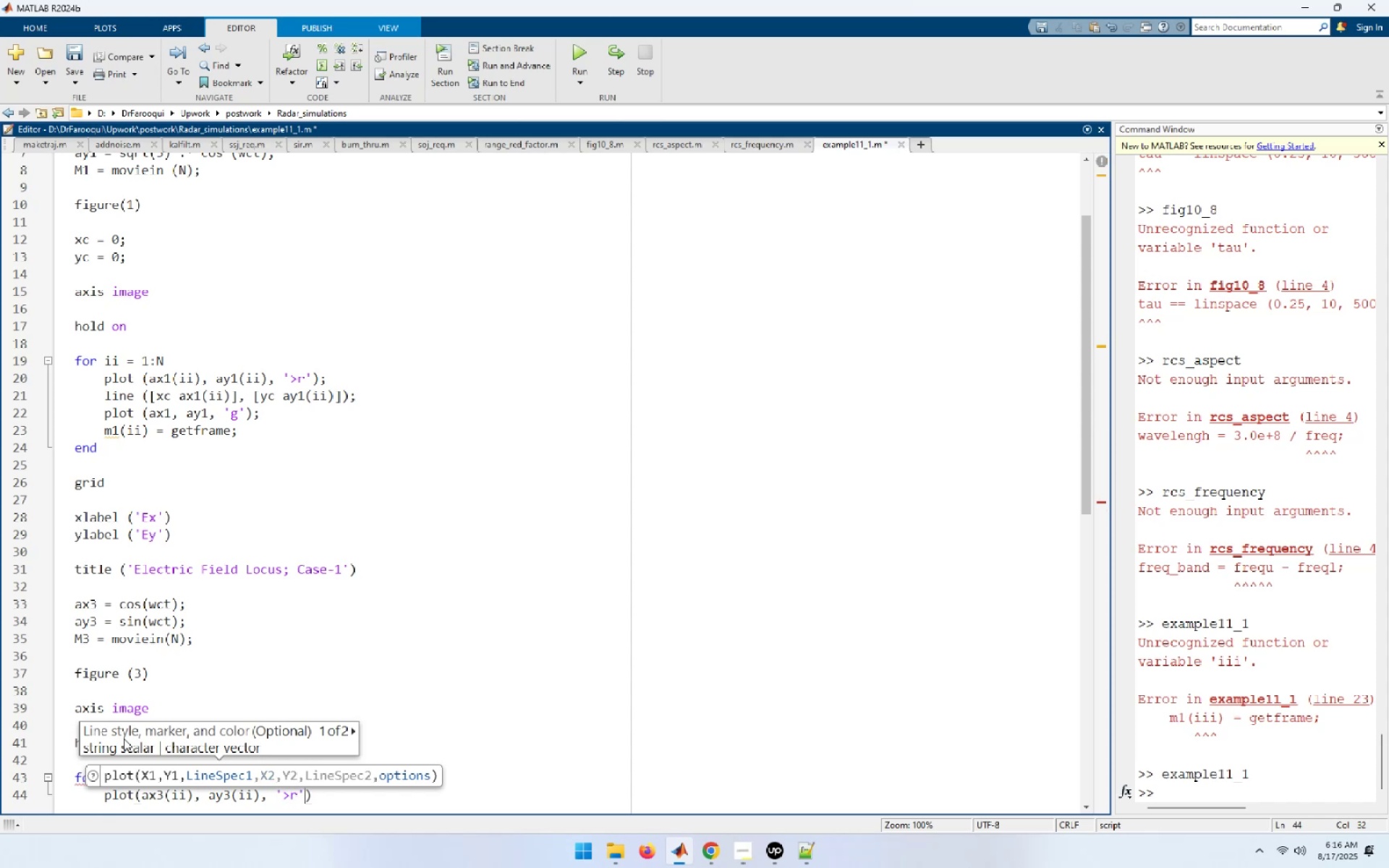 
key(Shift+0)
 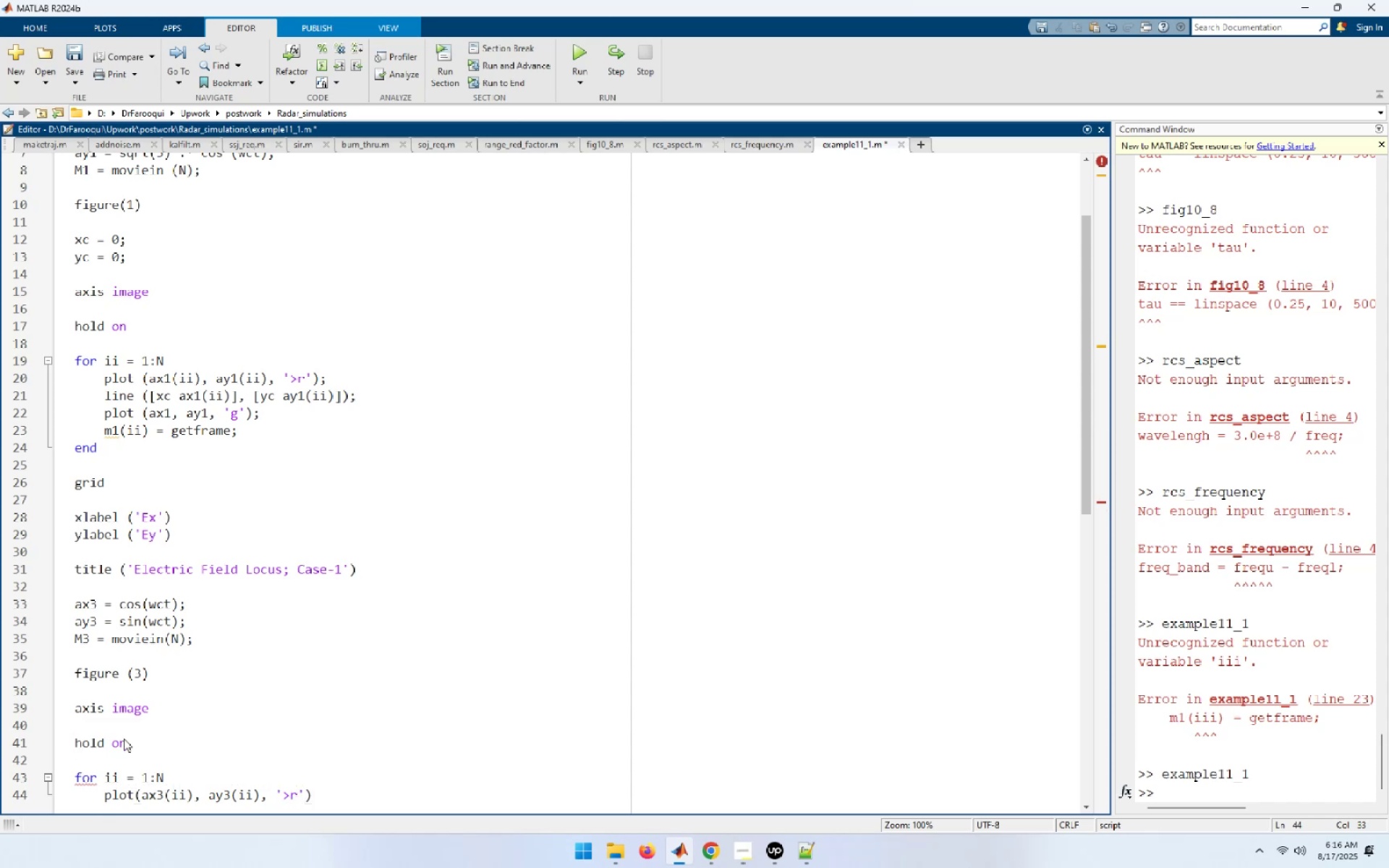 
key(Semicolon)
 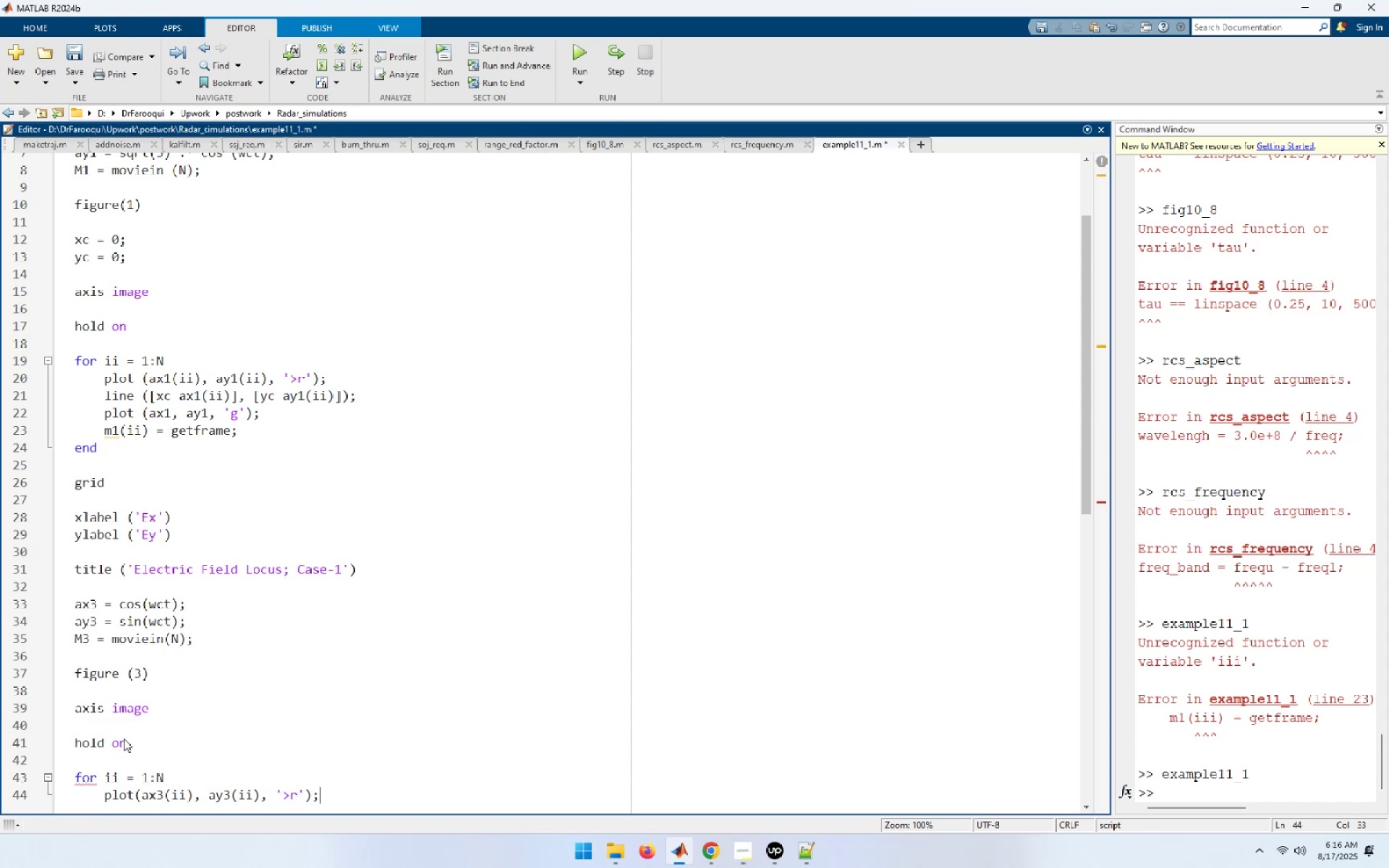 
key(Enter)
 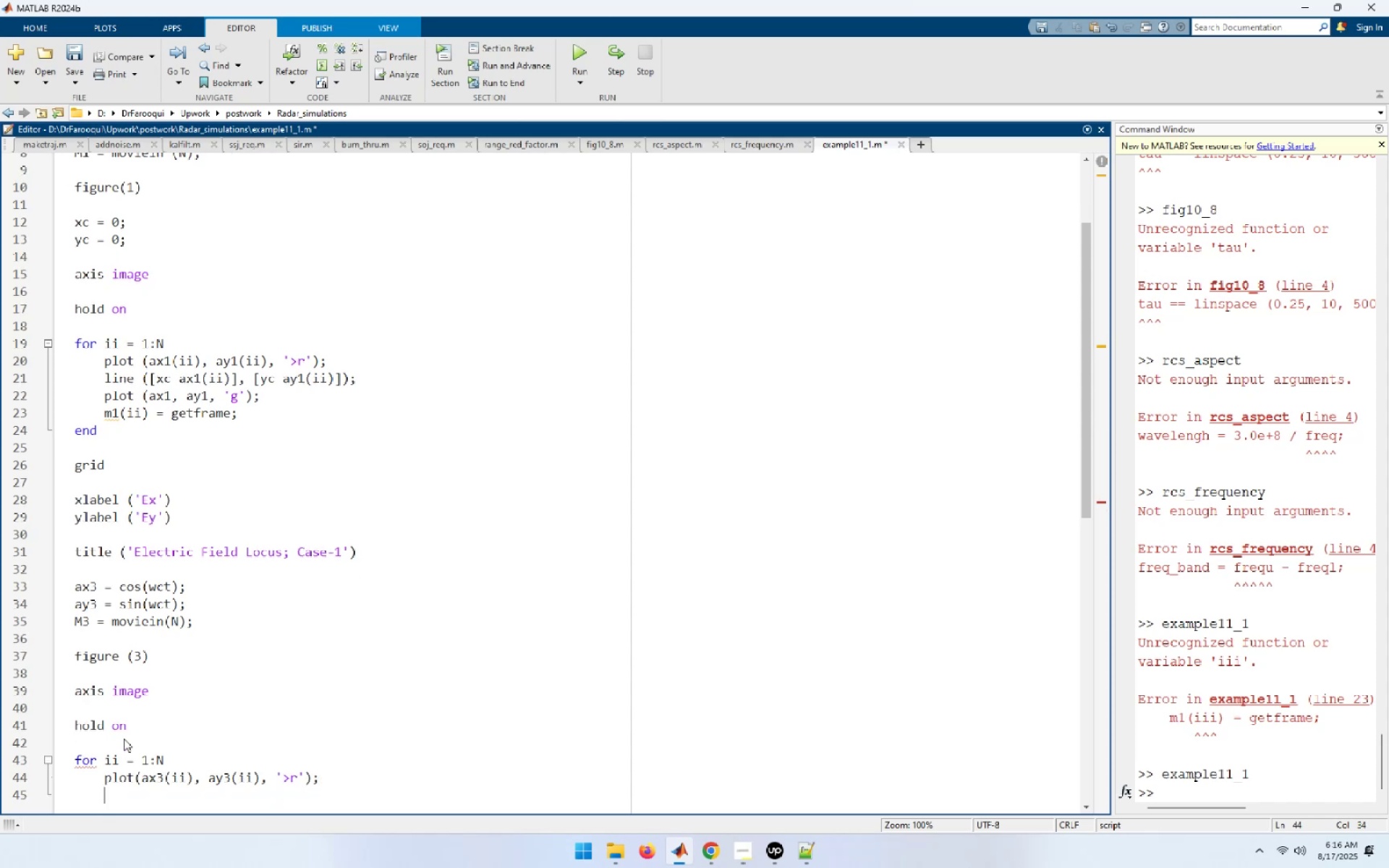 
type(line([a)
key(Backspace)
type(xc ax3I)
key(Backspace)
type((ii), )
key(Backspace)
key(Backspace)
type(], [yc ay3(ii)]);)
 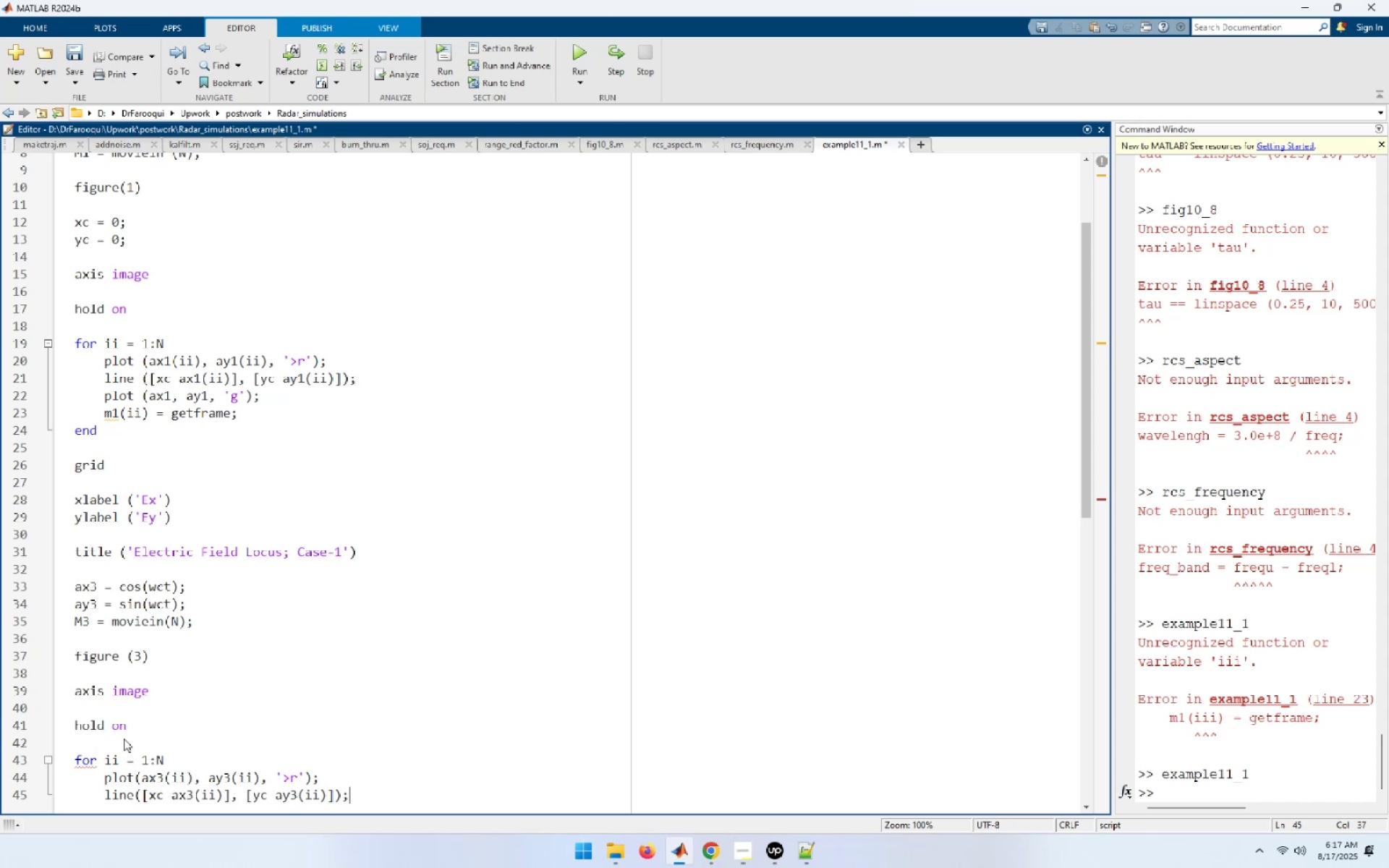 
key(Enter)
 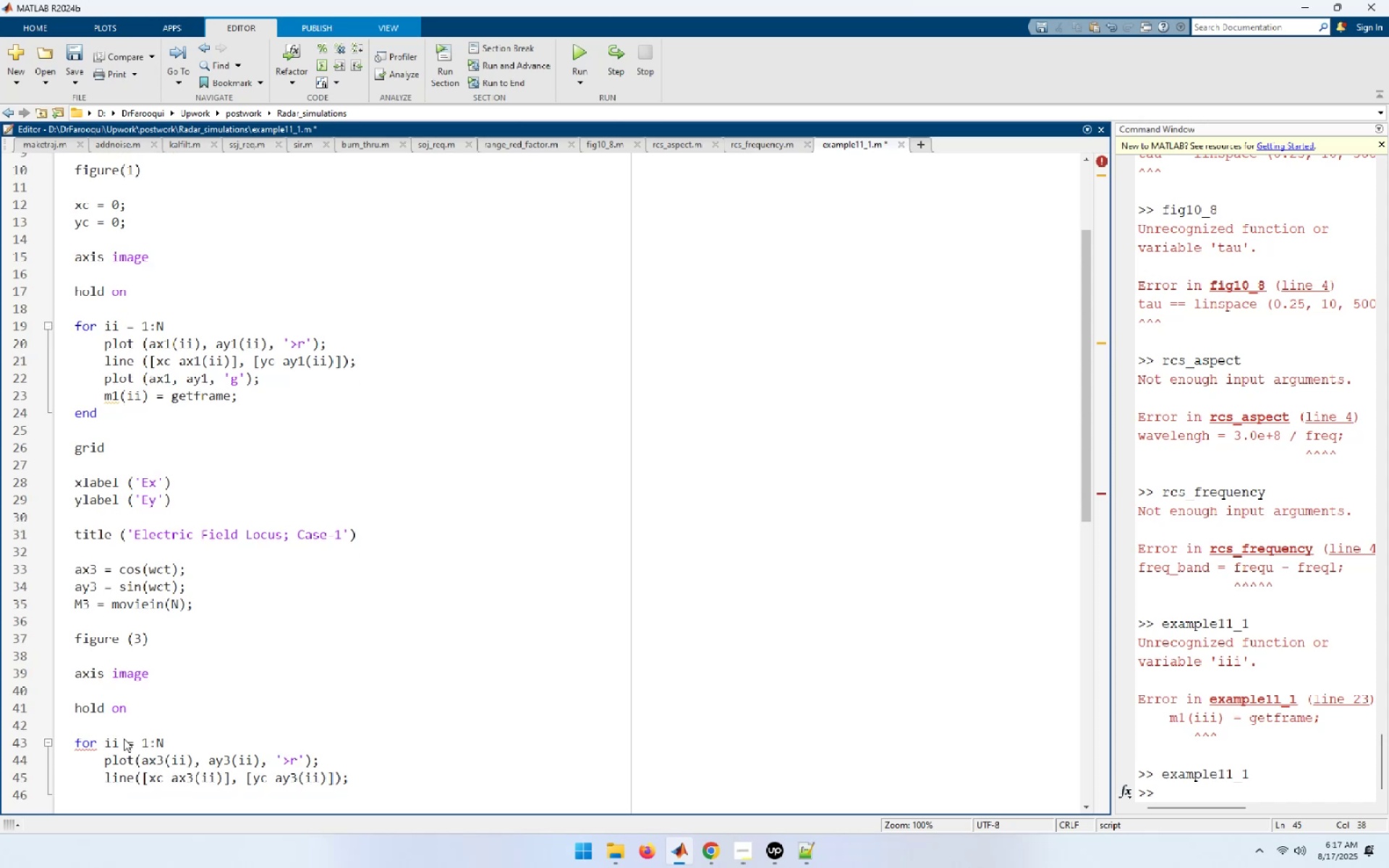 
type(plot (ax3, ay3, 'g');)
 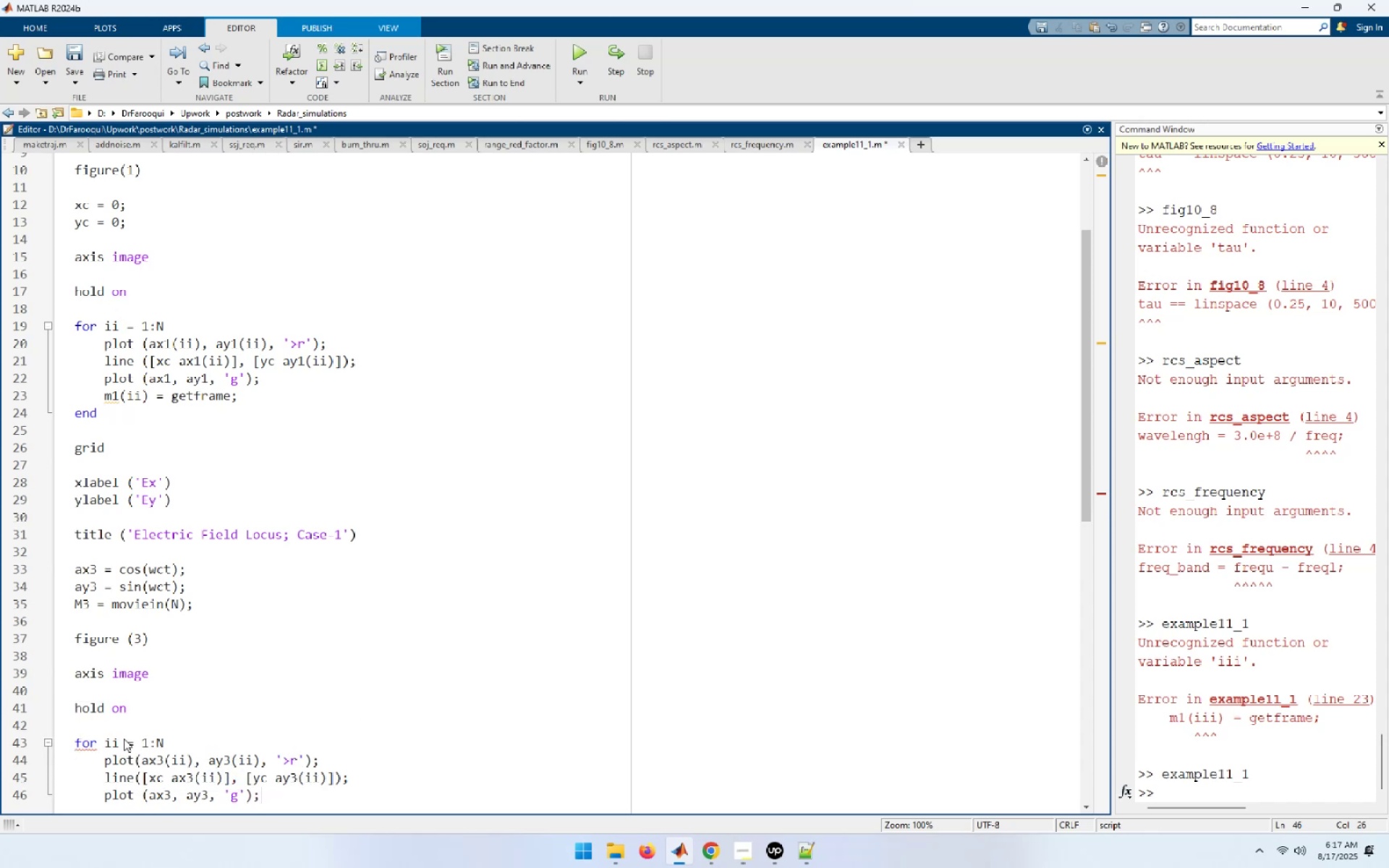 
 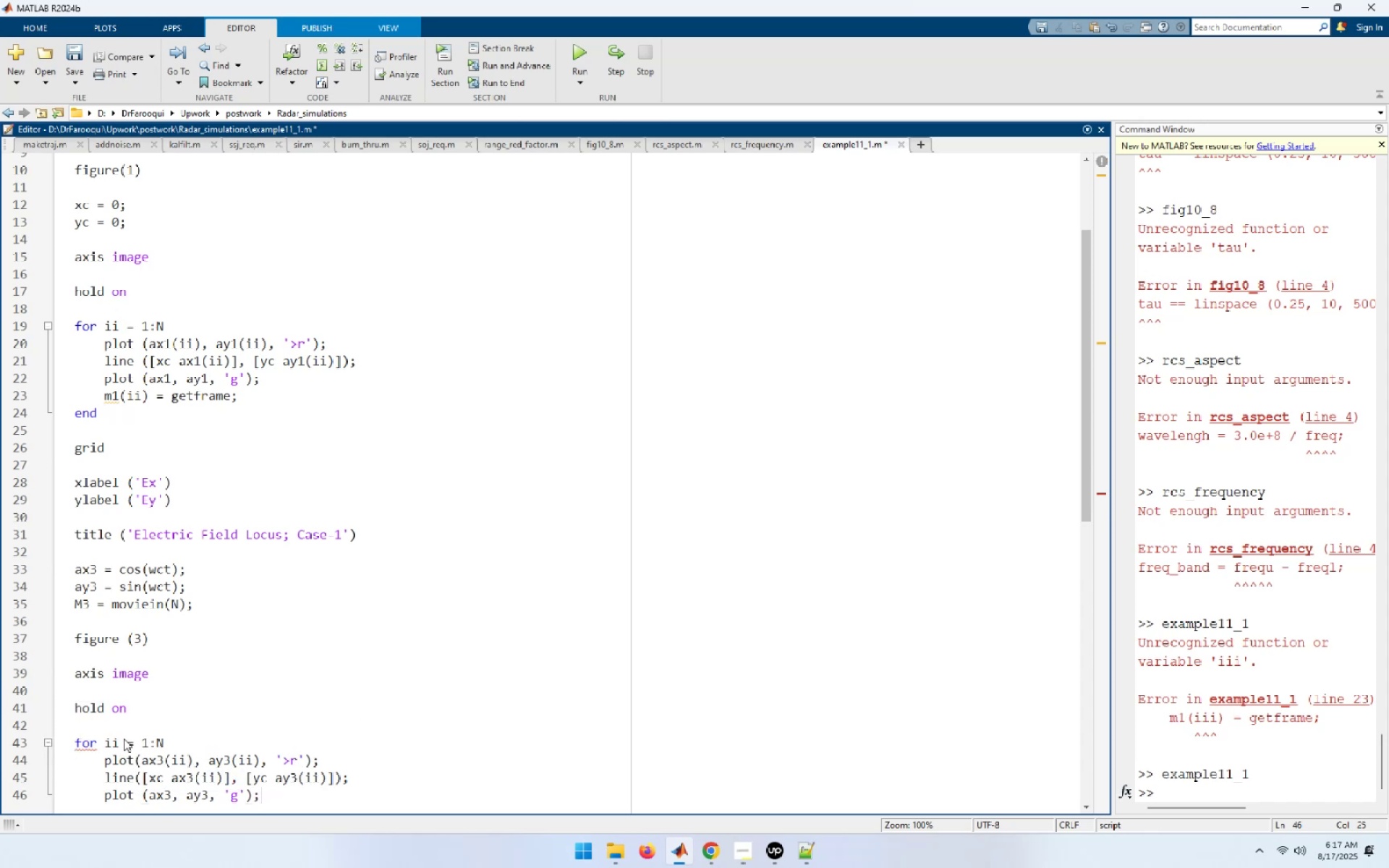 
key(Enter)
 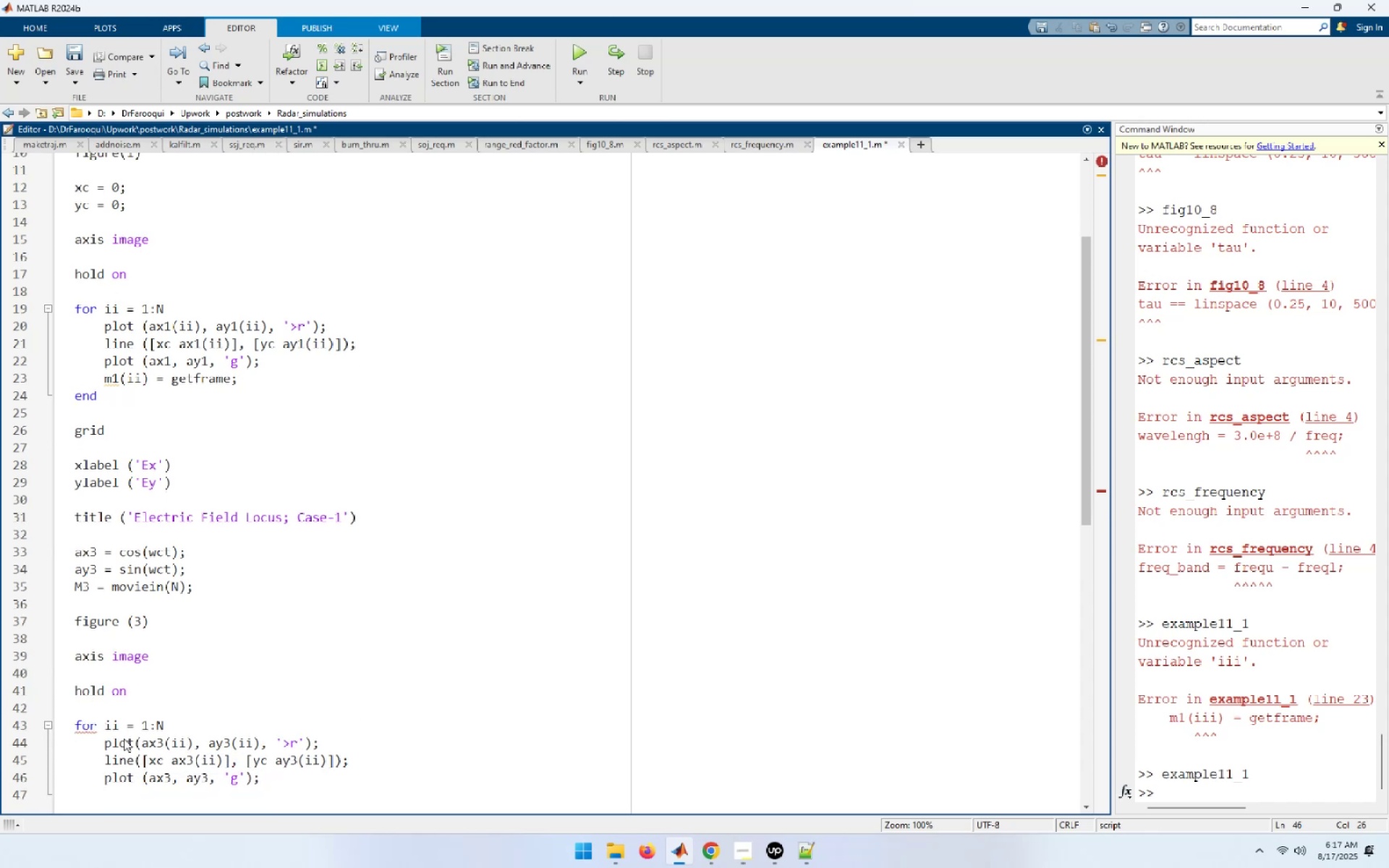 
type(M3(ii) = getframe;)
 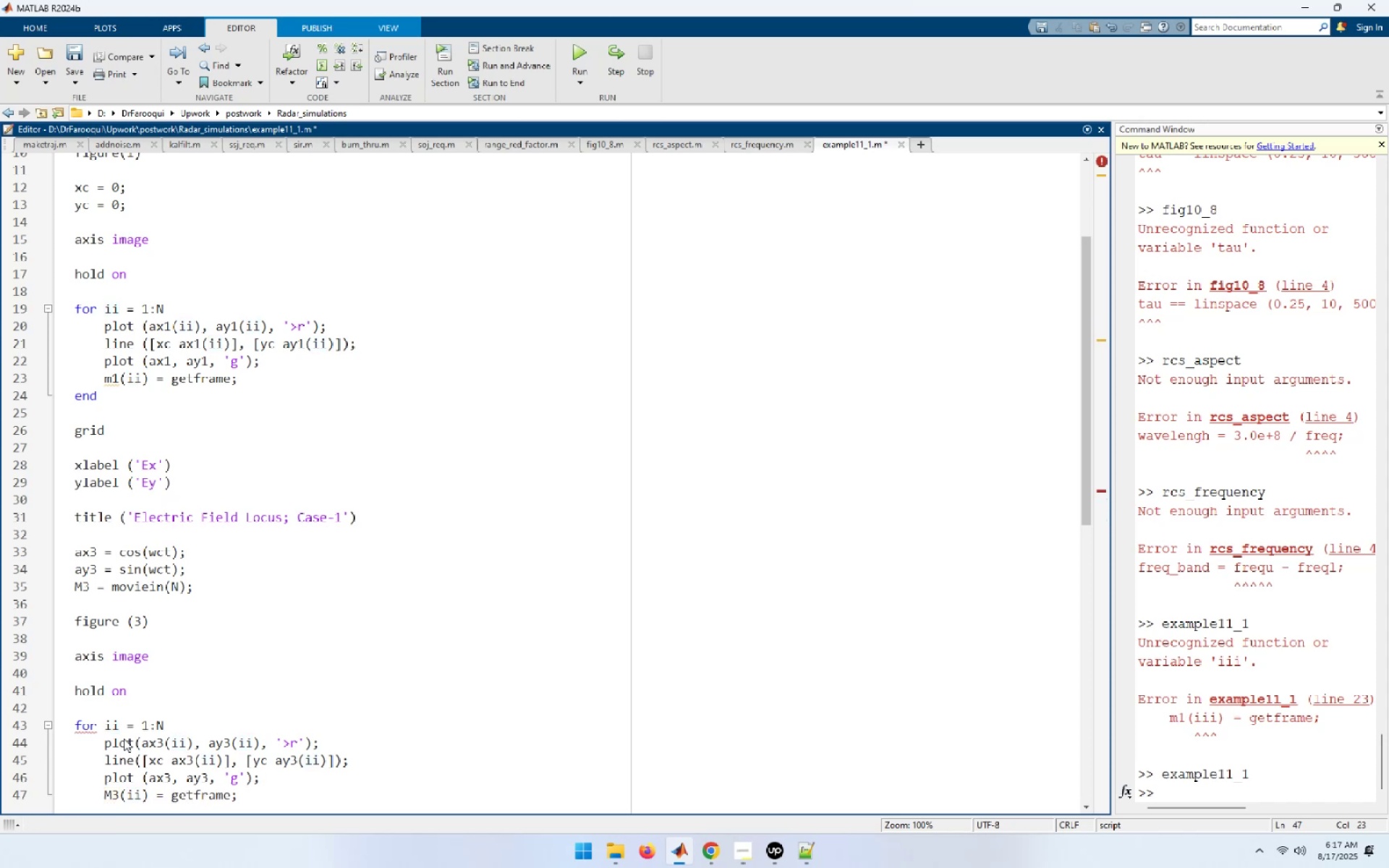 
key(Enter)
 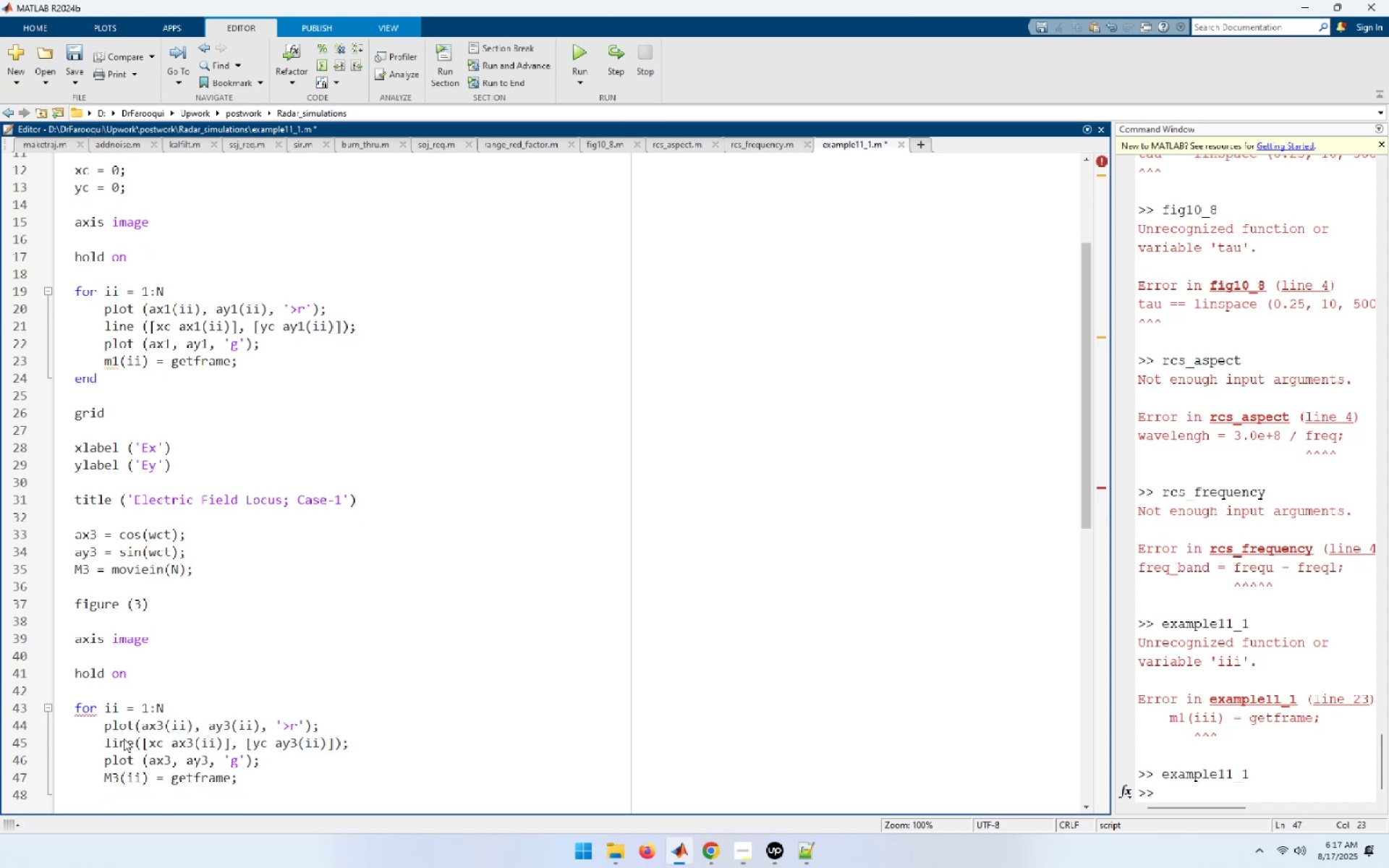 
type(end)
 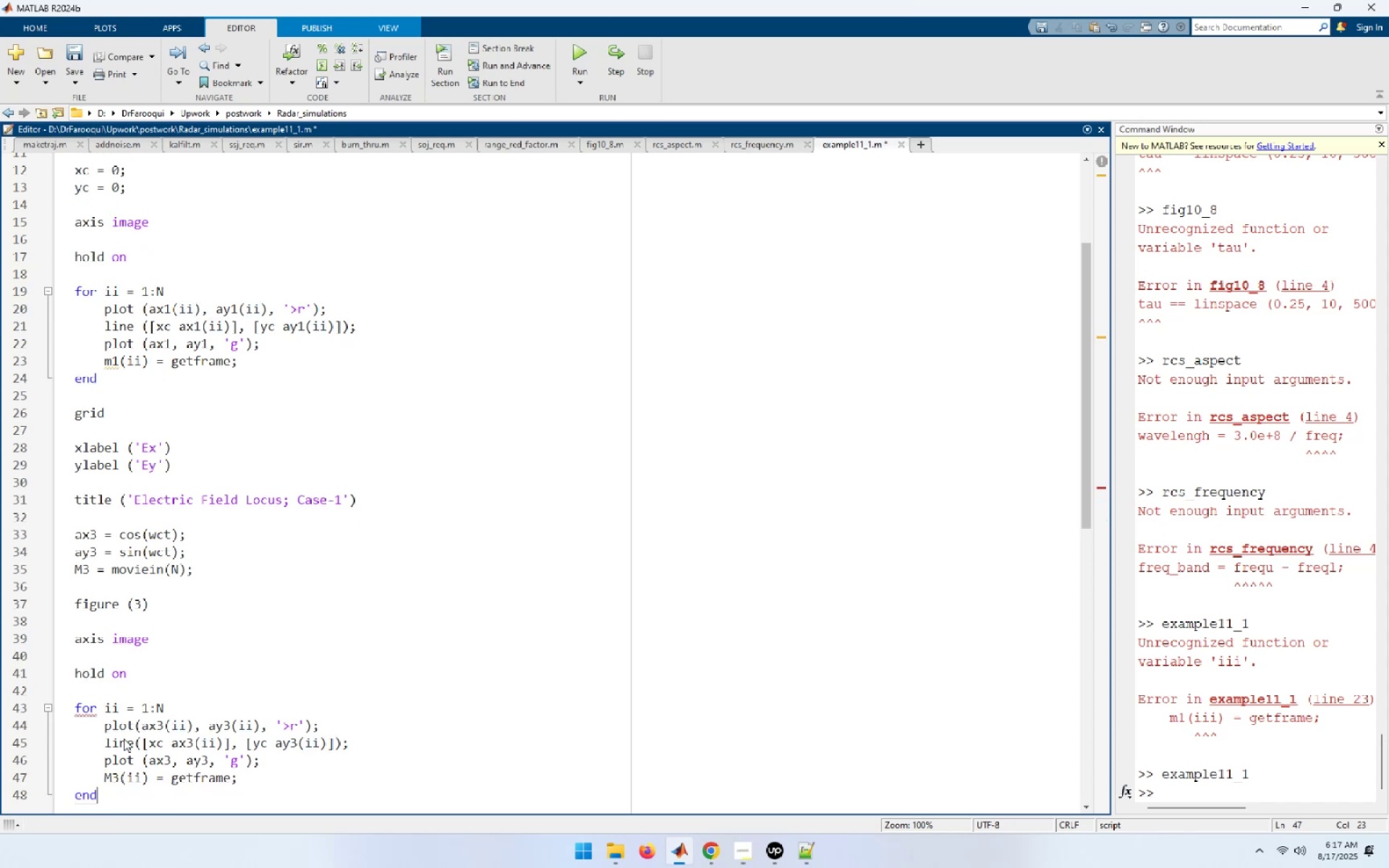 
key(Enter)
 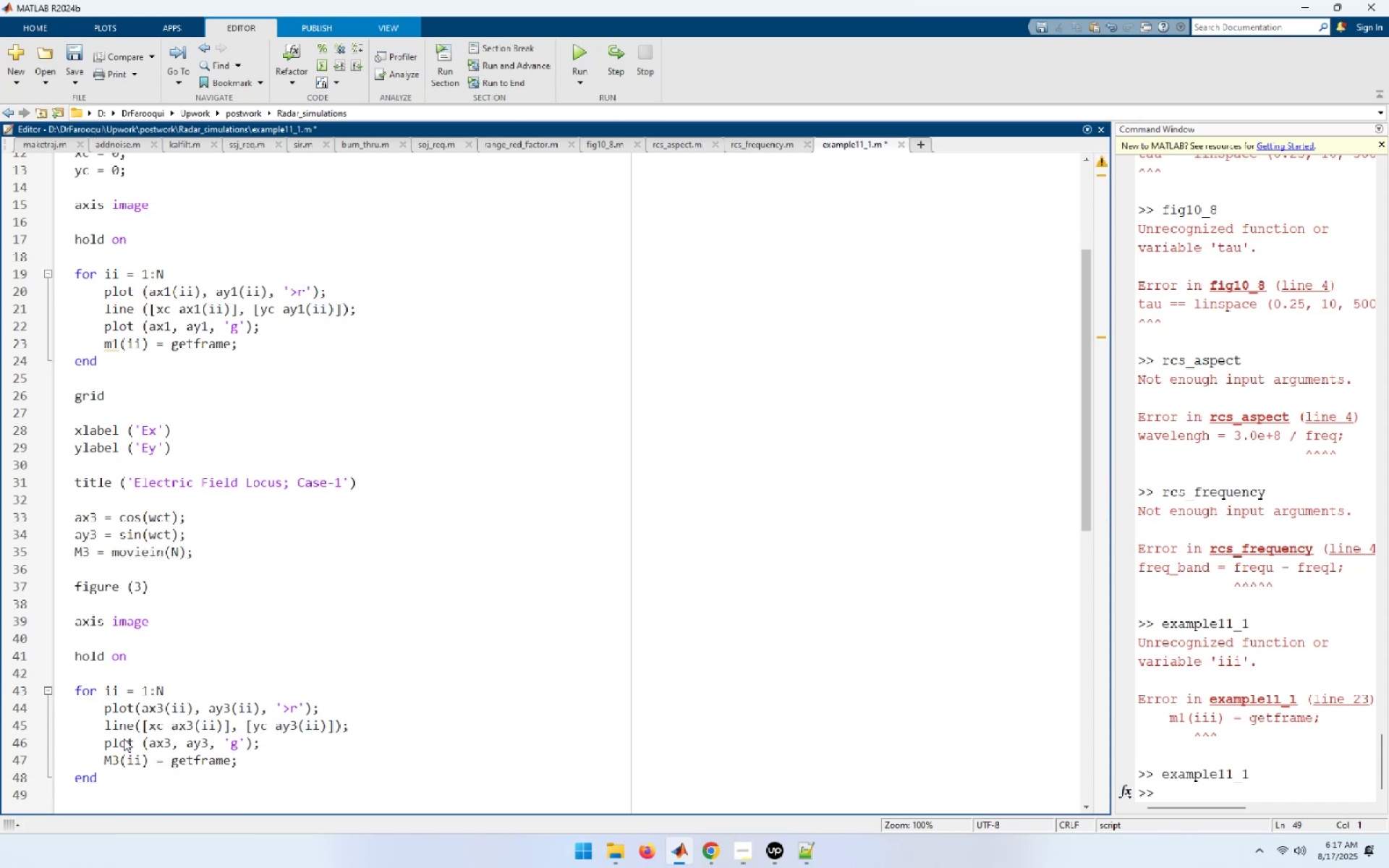 
key(Enter)
 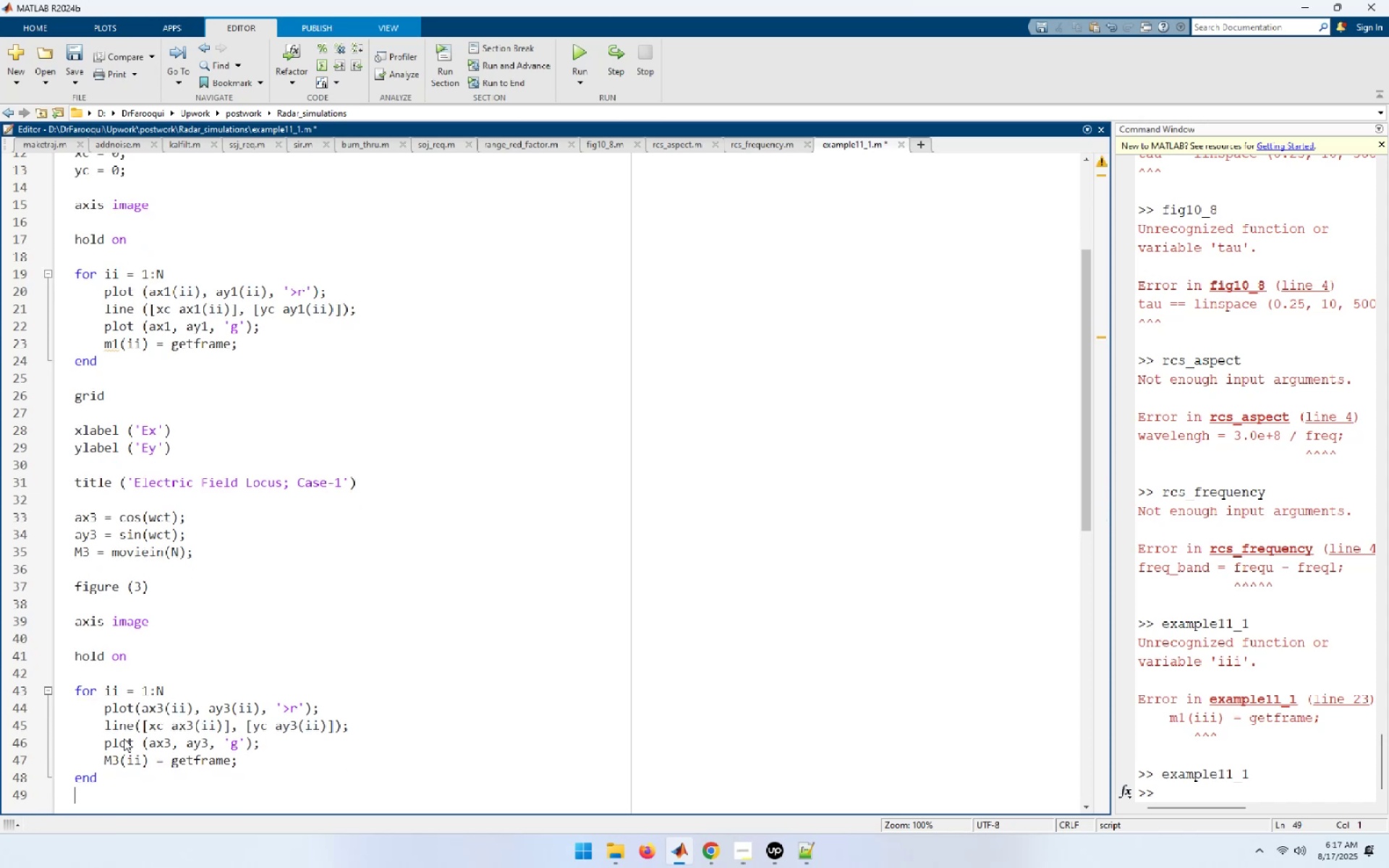 
type(grid)
 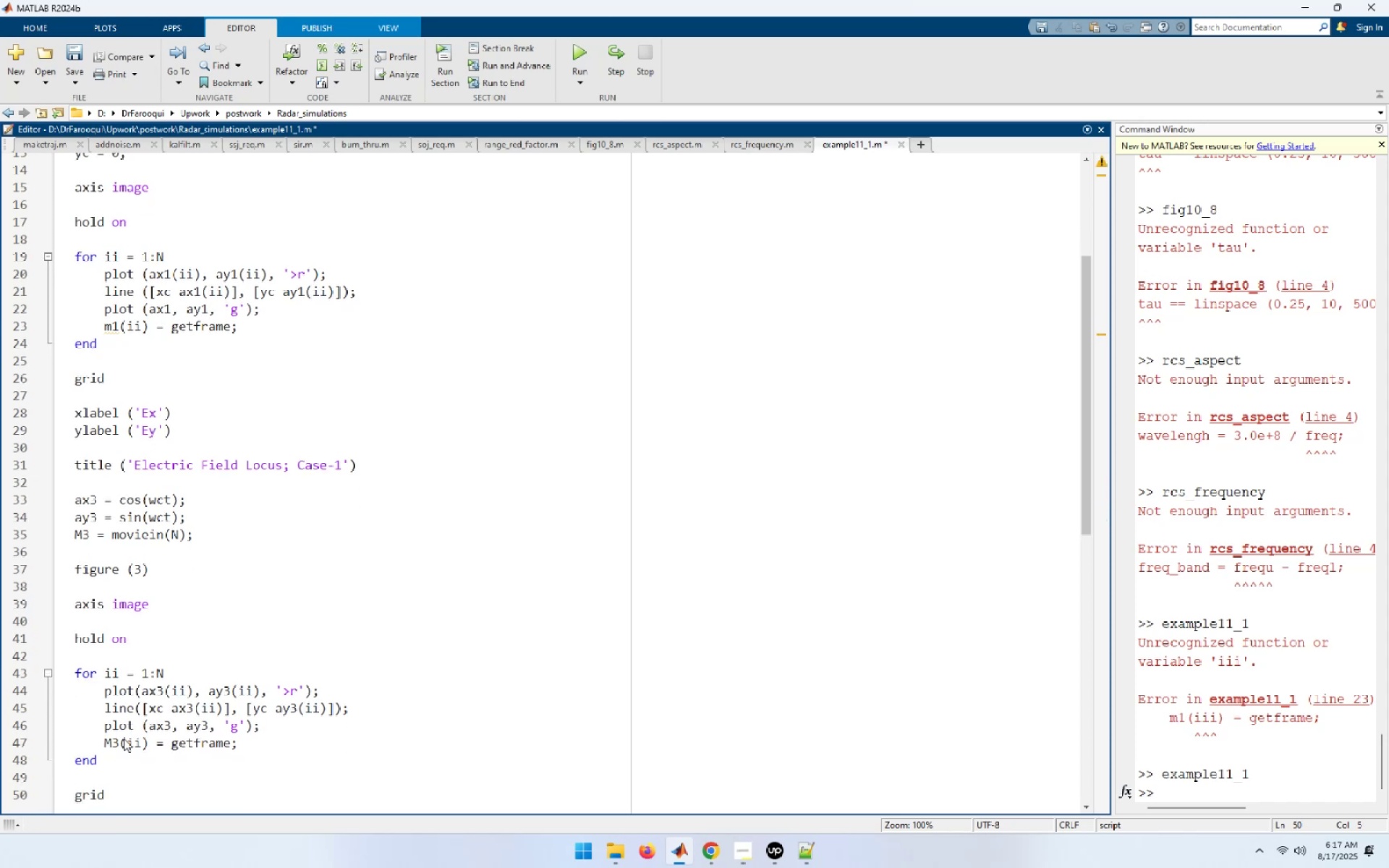 
key(Enter)
 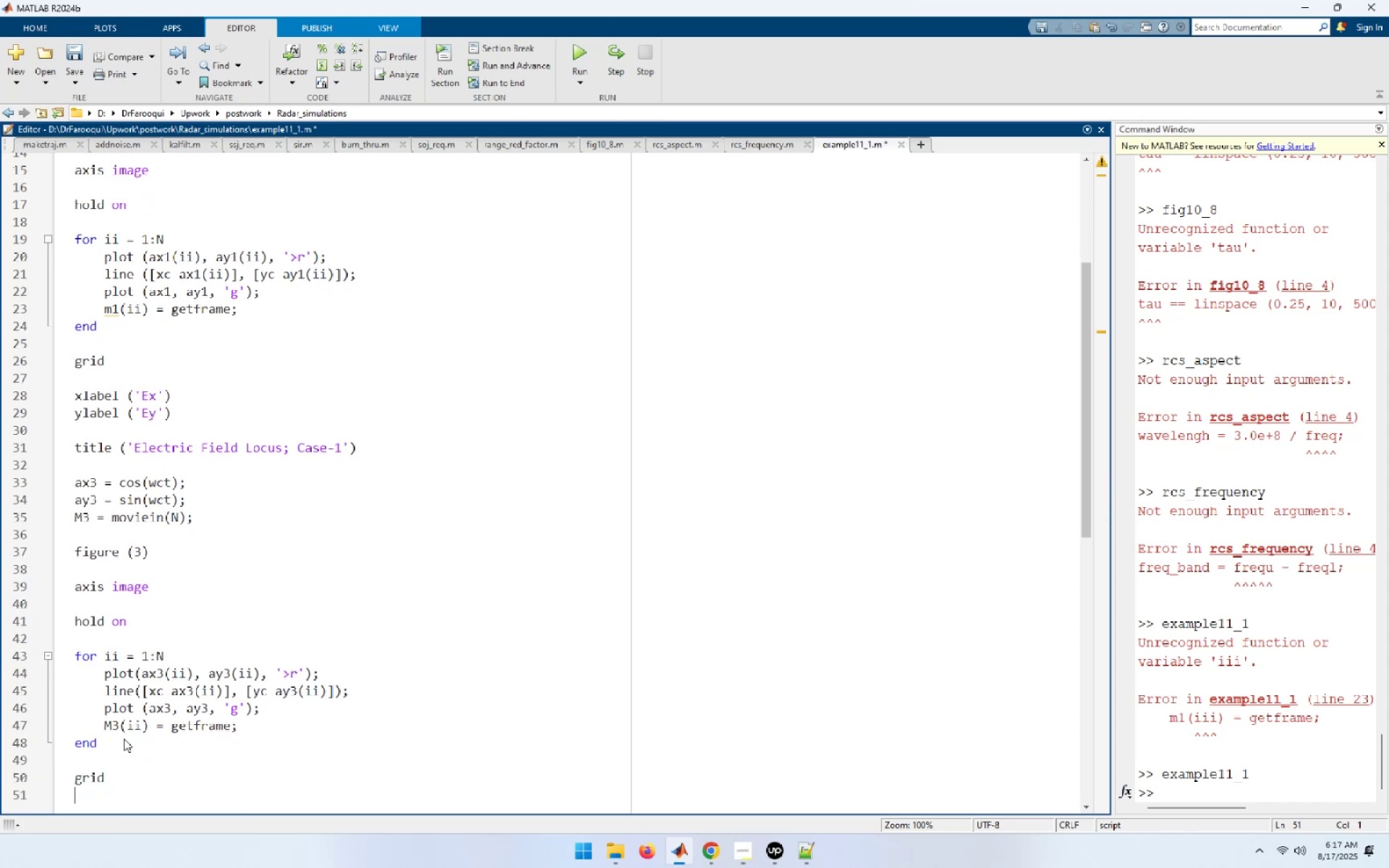 
key(Enter)
 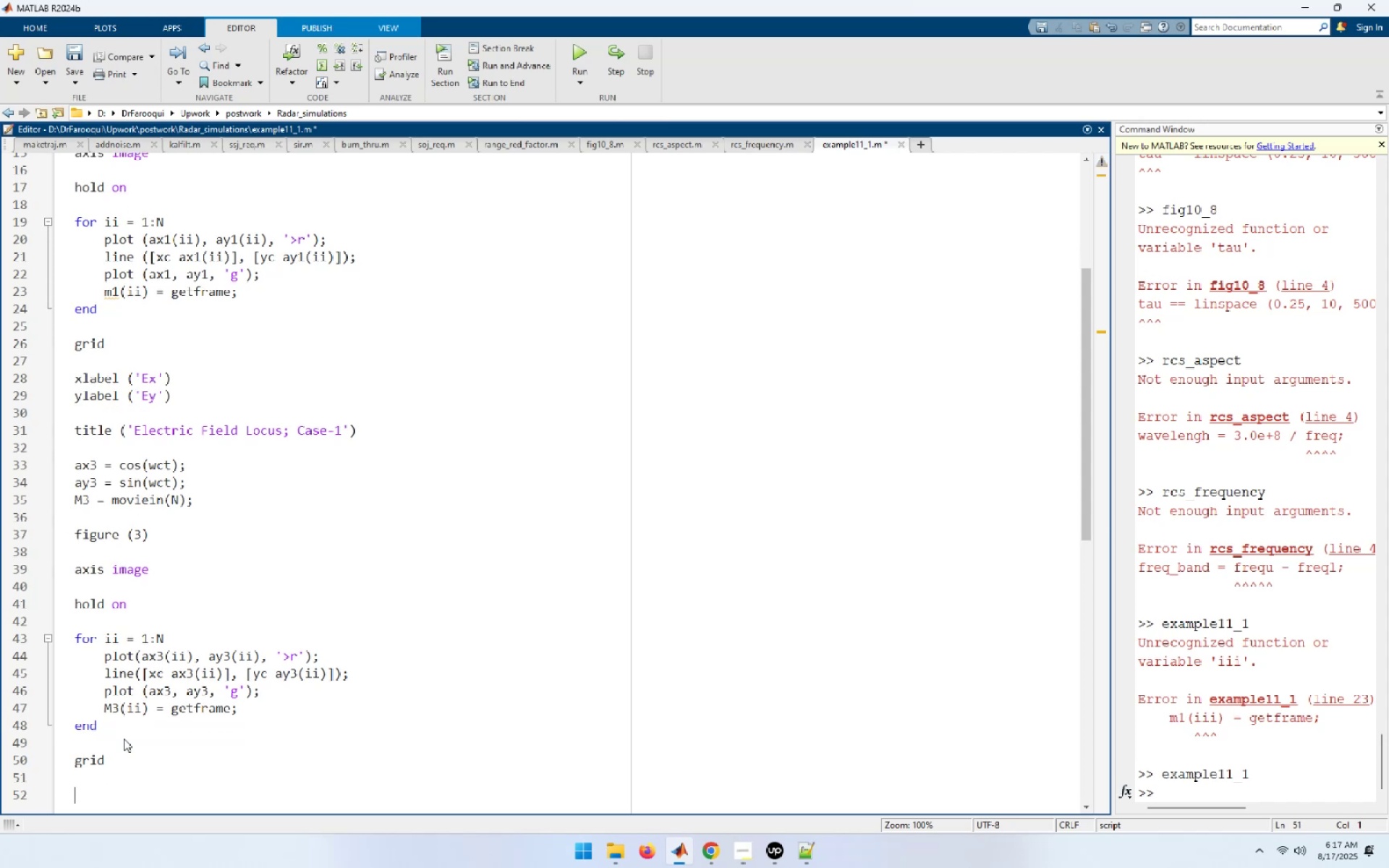 
type(xlabel ('Ex');)
key(Backspace)
 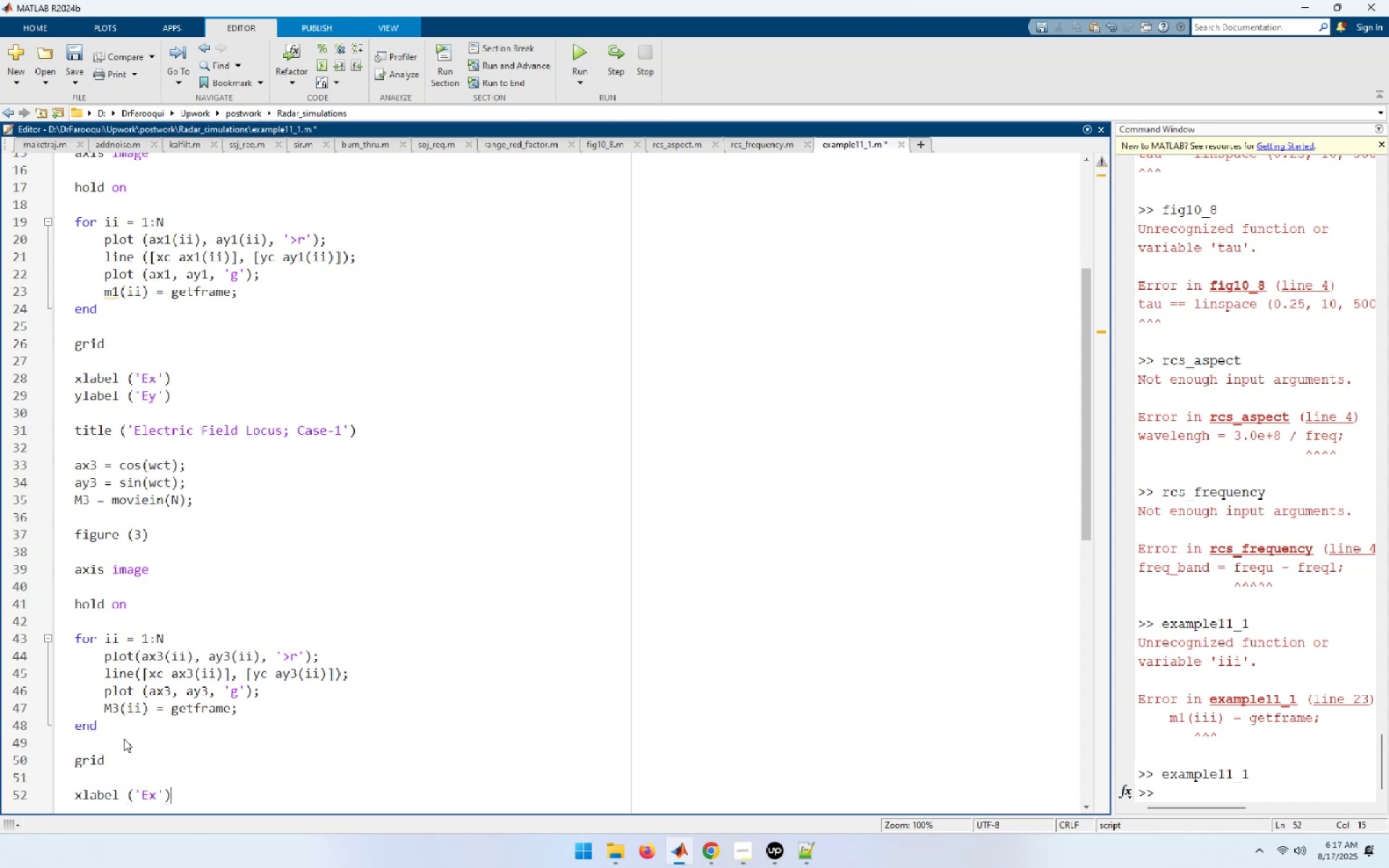 
key(Enter)
 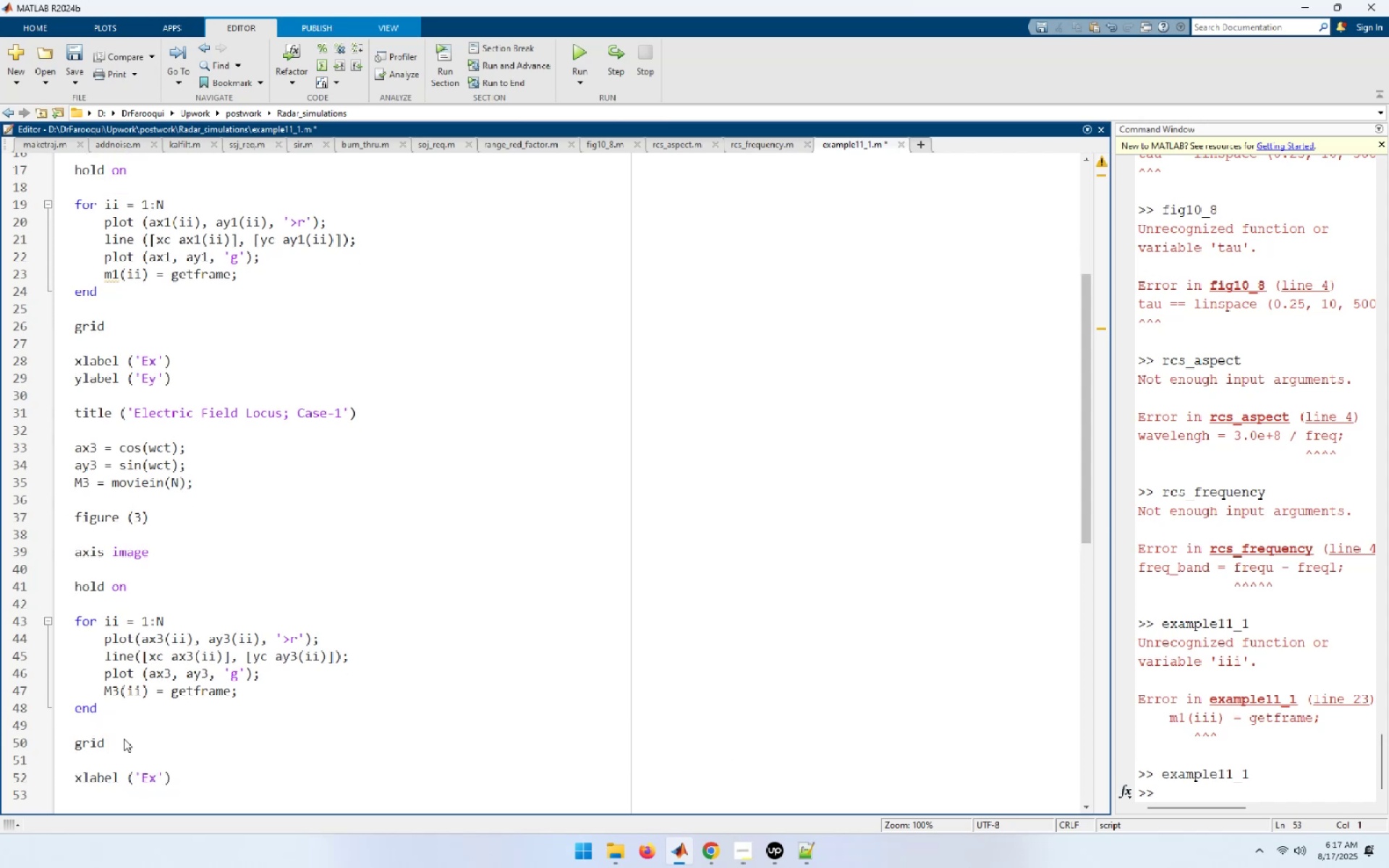 
type(ylabel ('Ey'))
 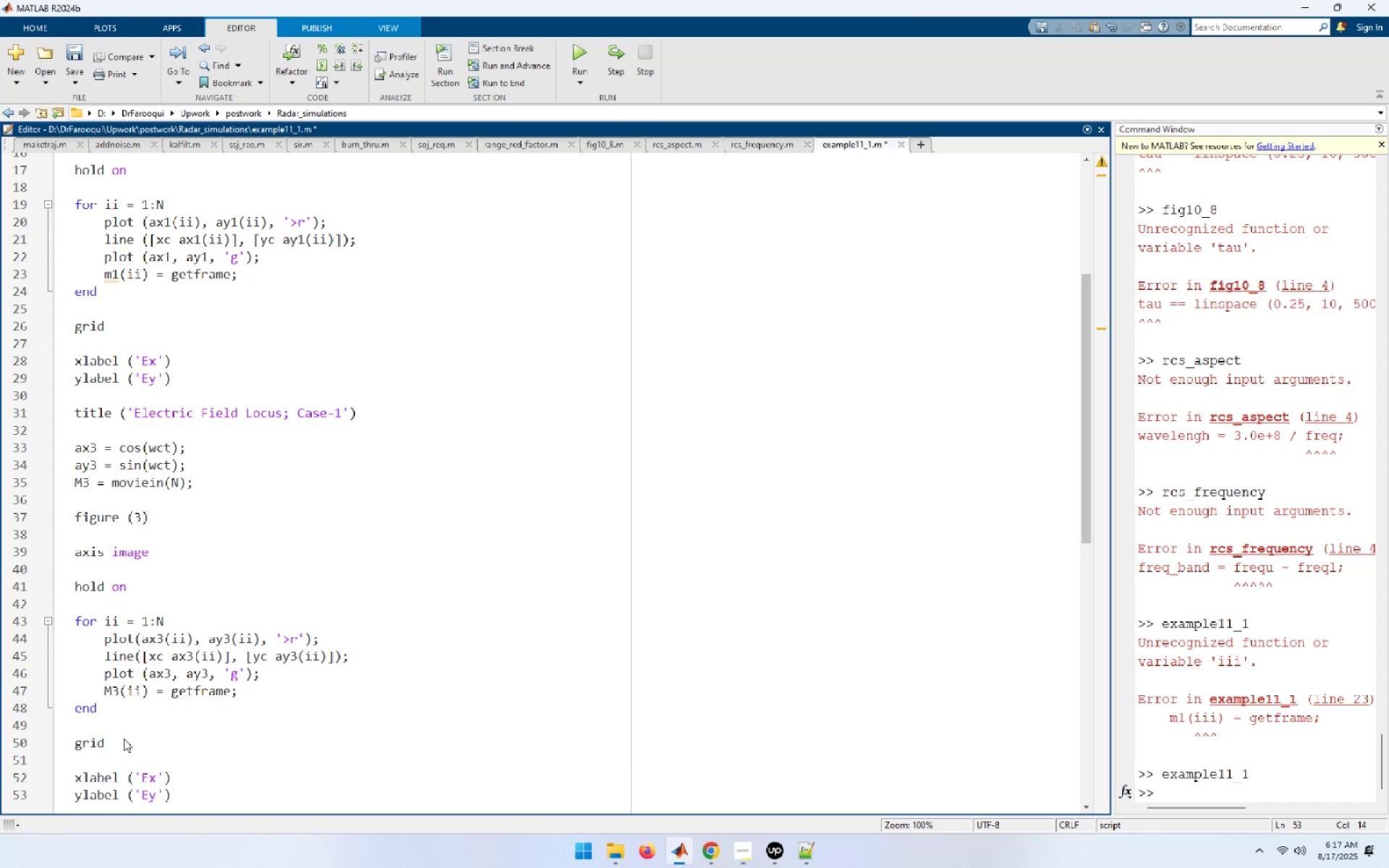 
key(Enter)
 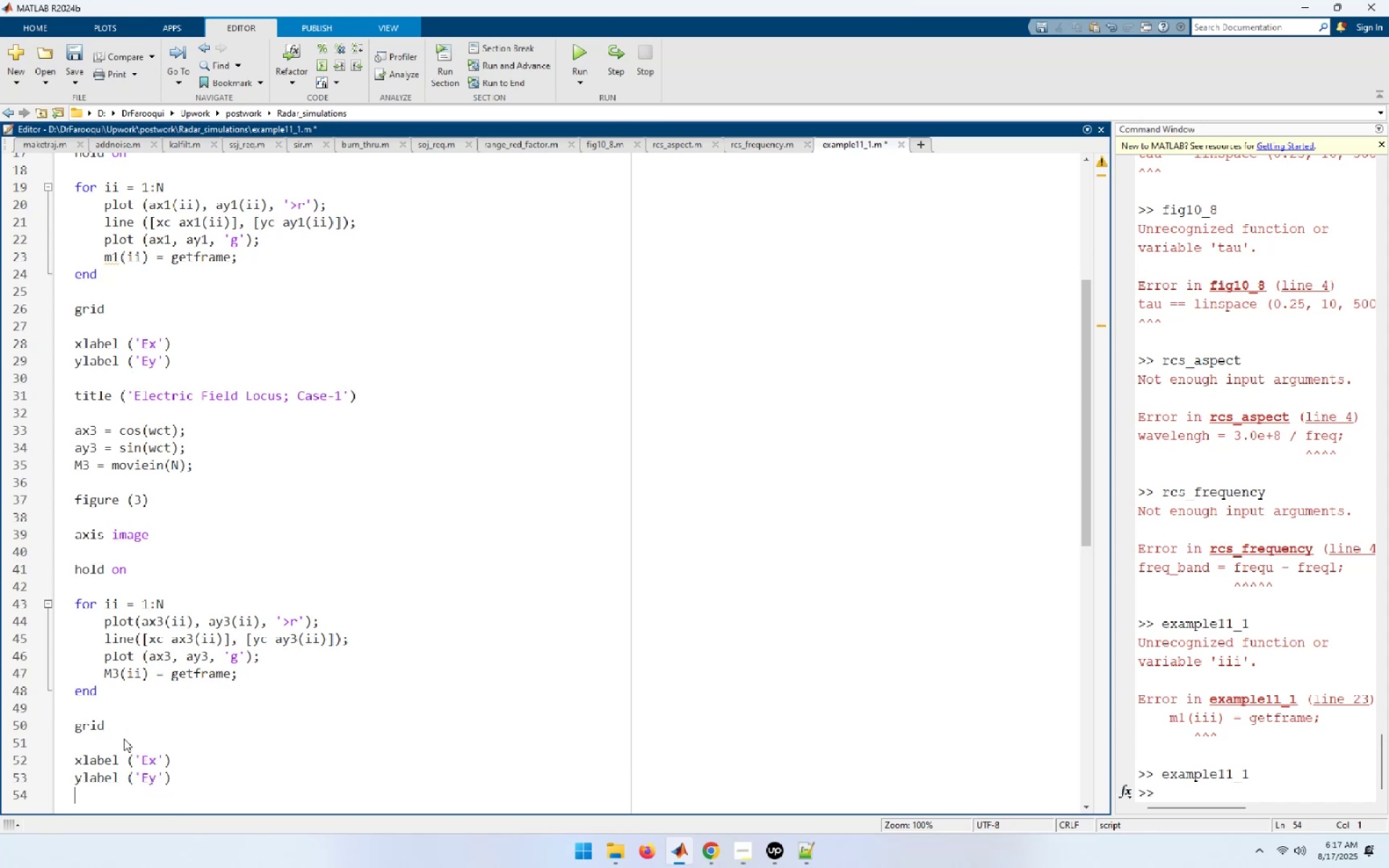 
type(title ('Electric Field Locus; Case )
key(Backspace)
type(-2'))
 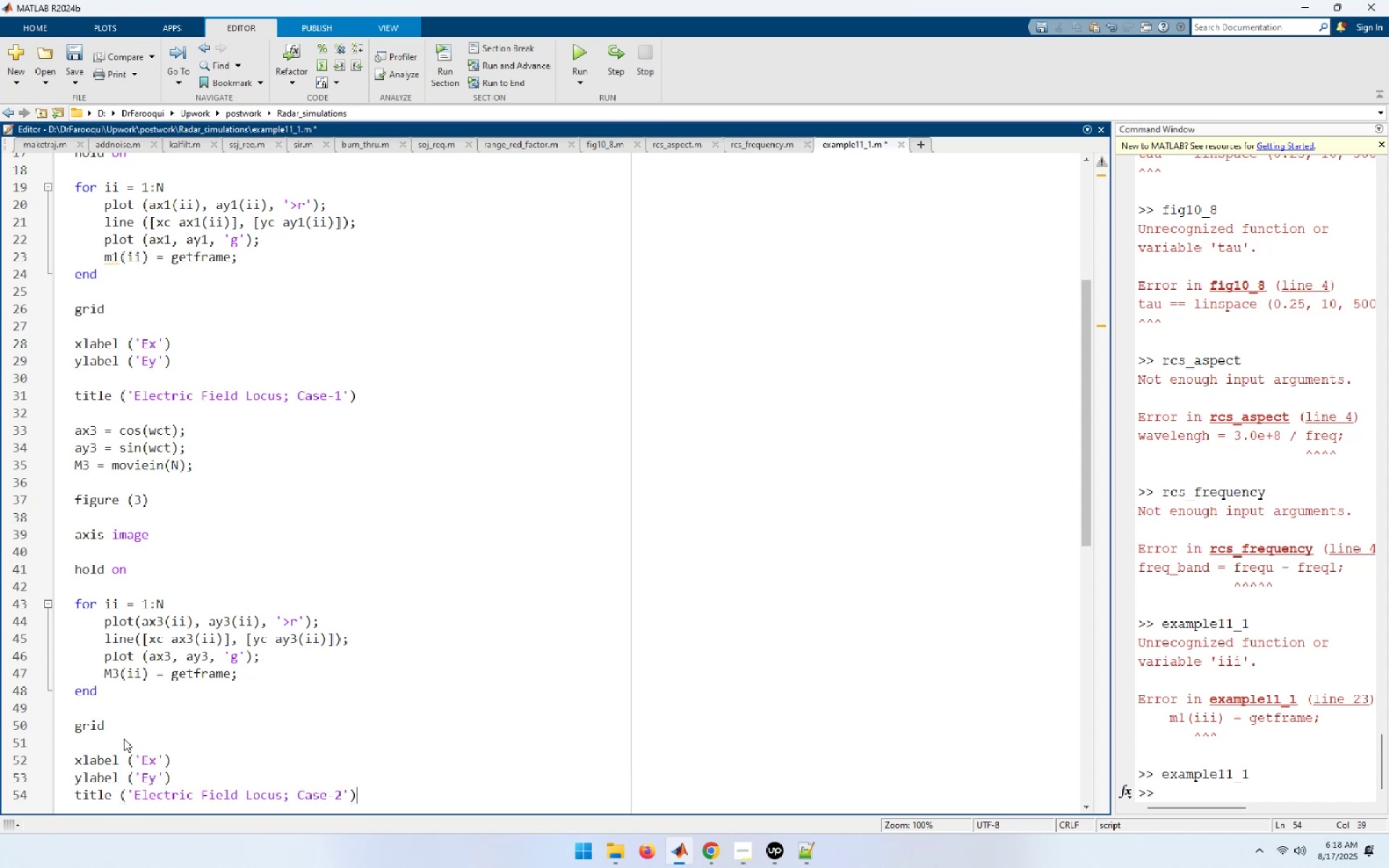 
key(Enter)
 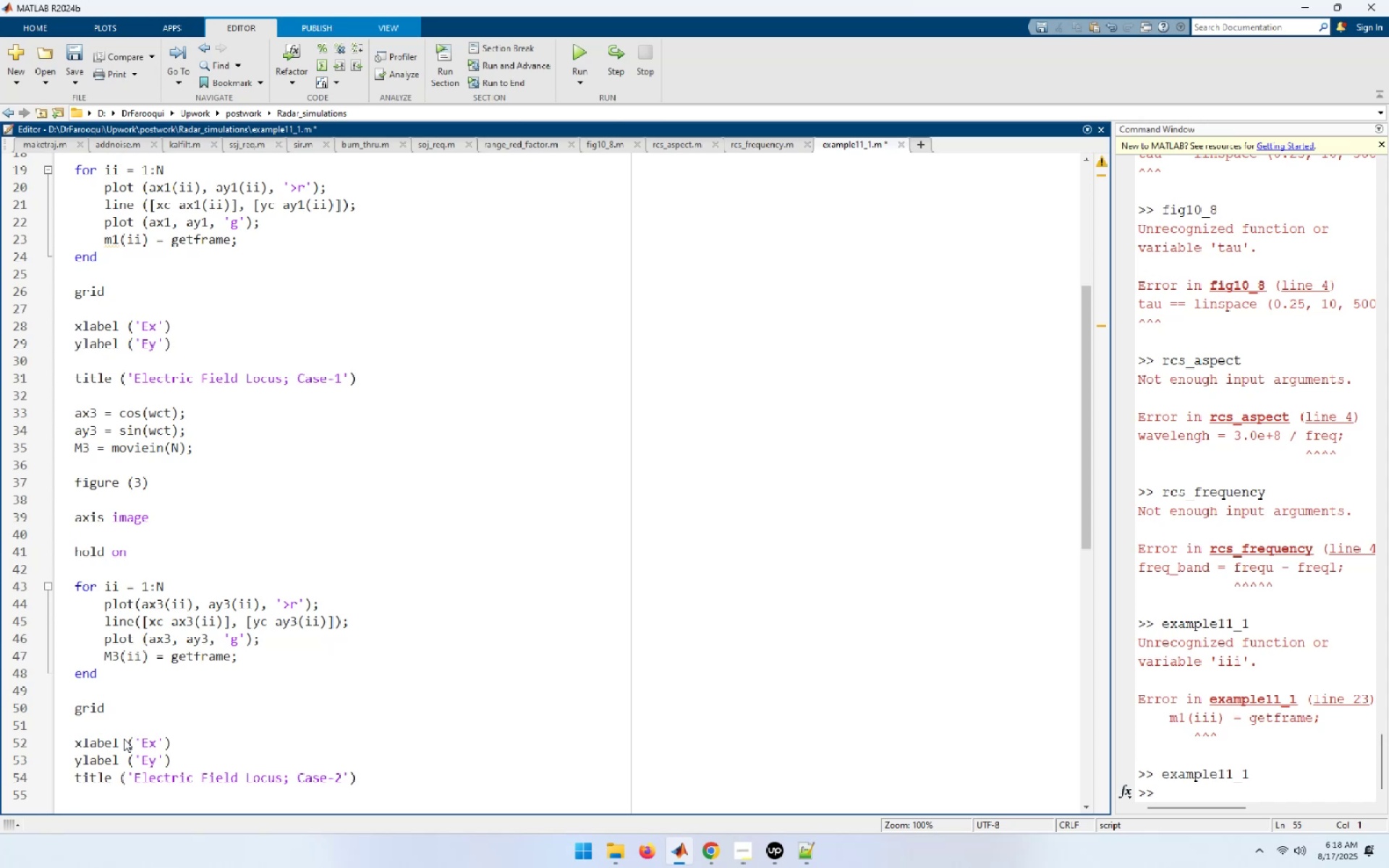 
key(Control+S)
 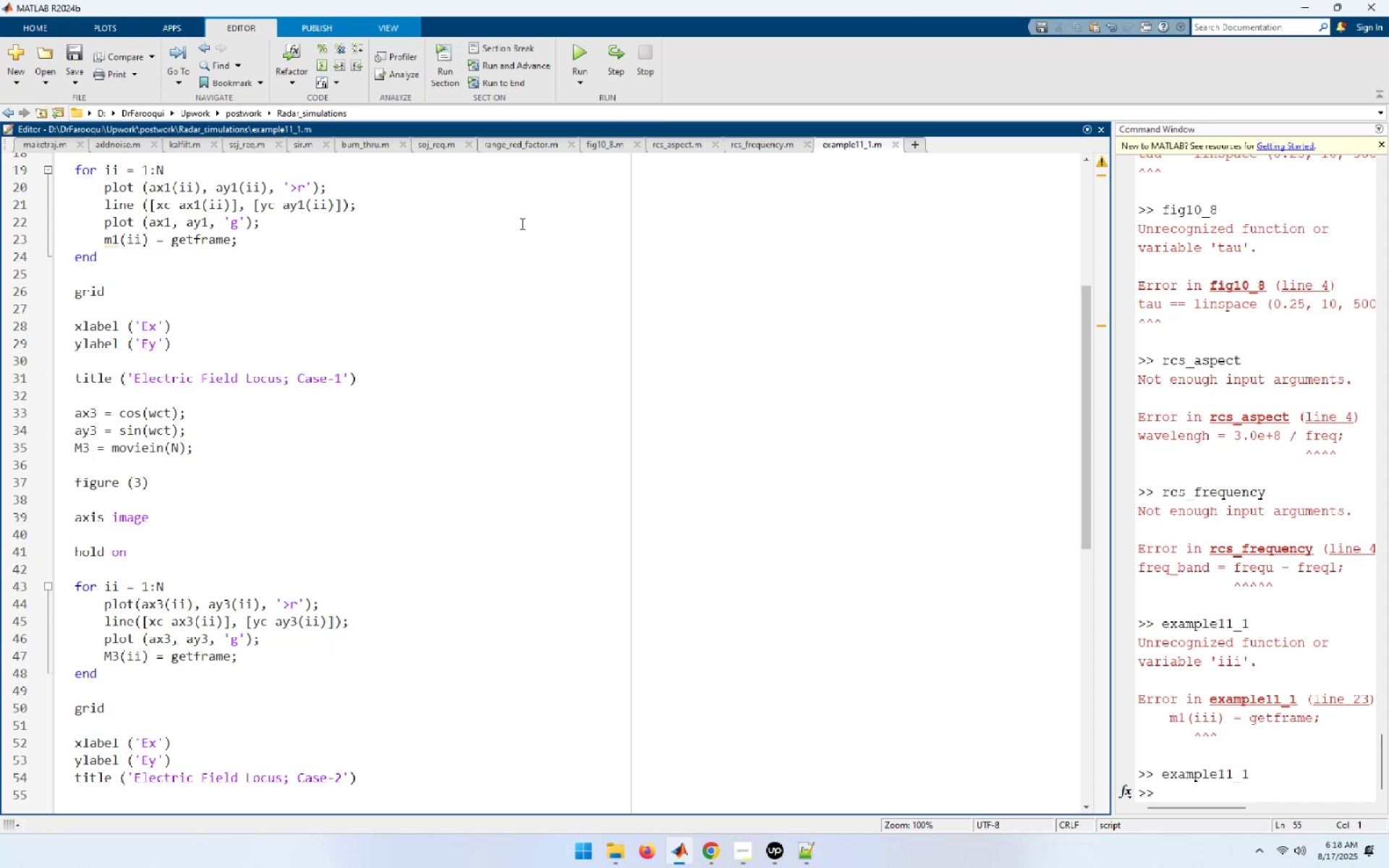 
wait(5.8)
 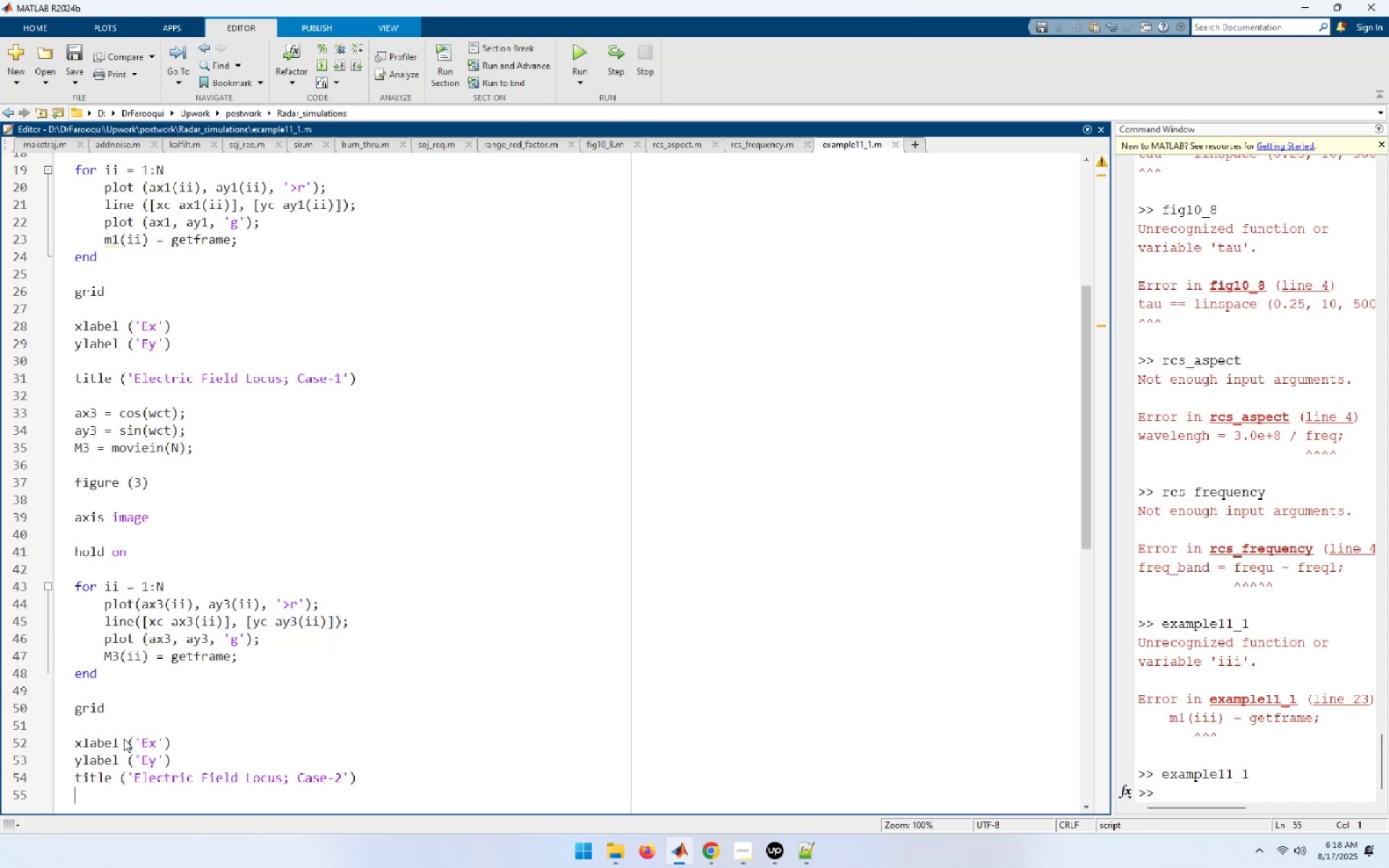 
mouse_move([569, 77])
 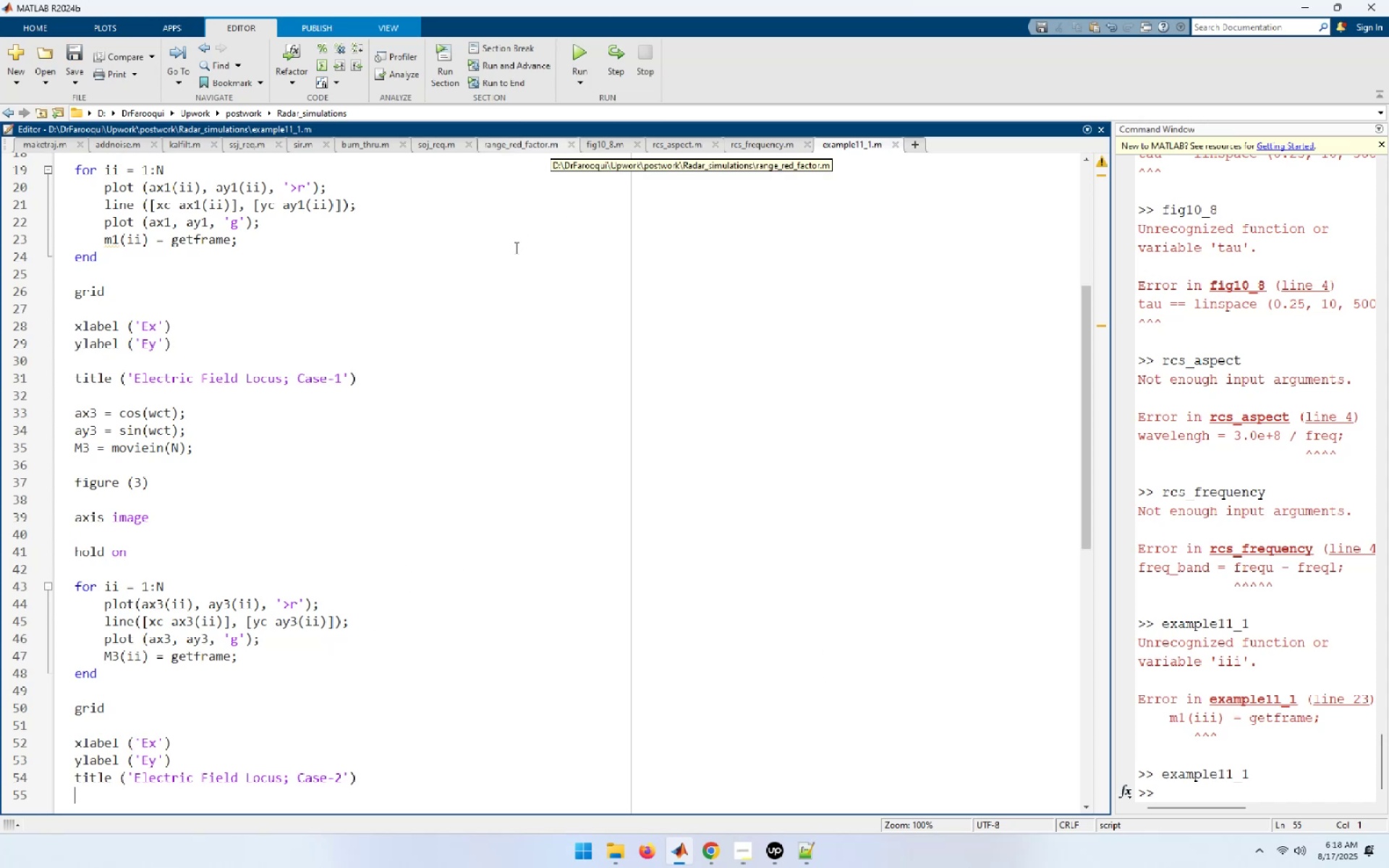 
scroll: coordinate [439, 441], scroll_direction: down, amount: 3.0
 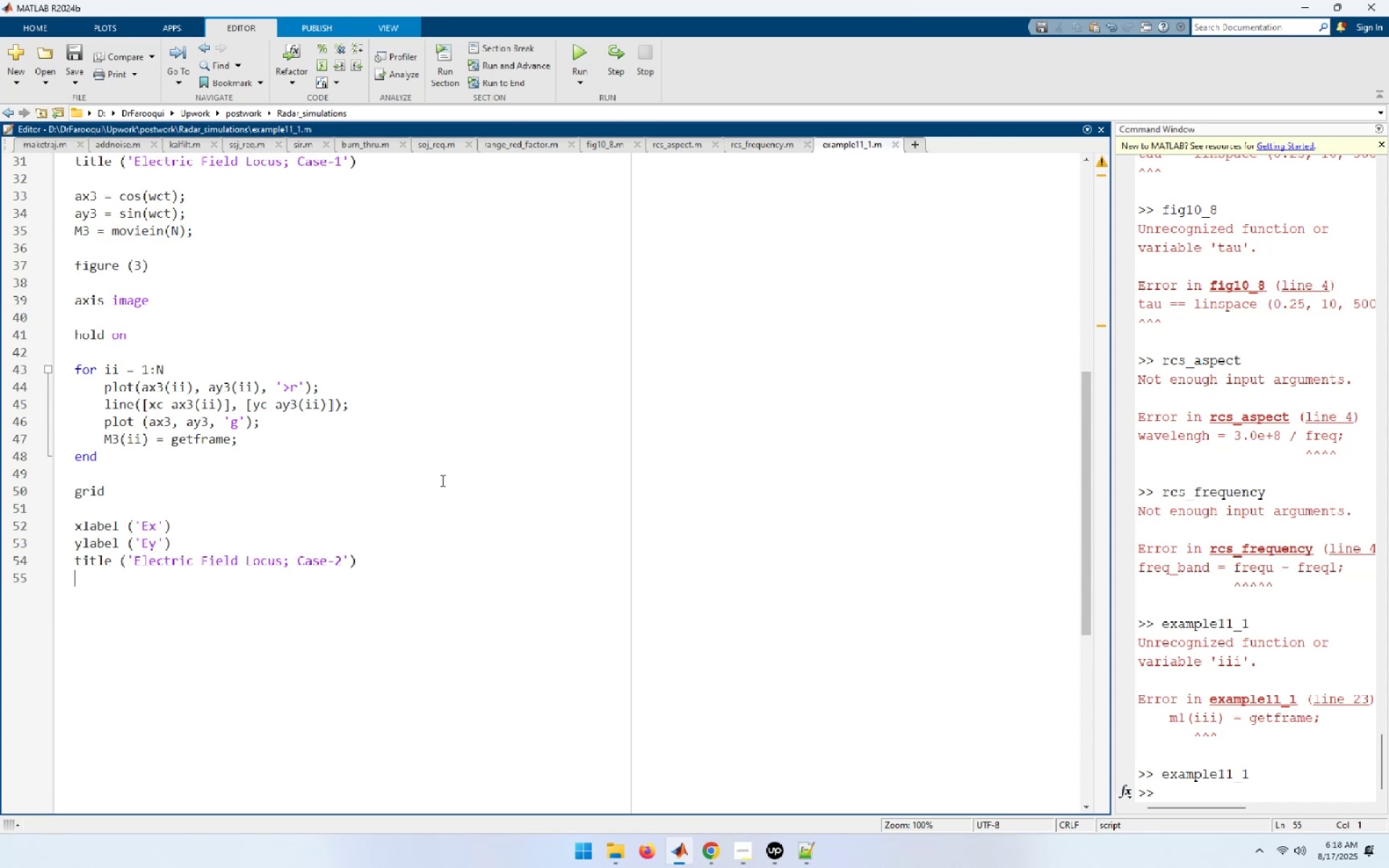 
wait(9.01)
 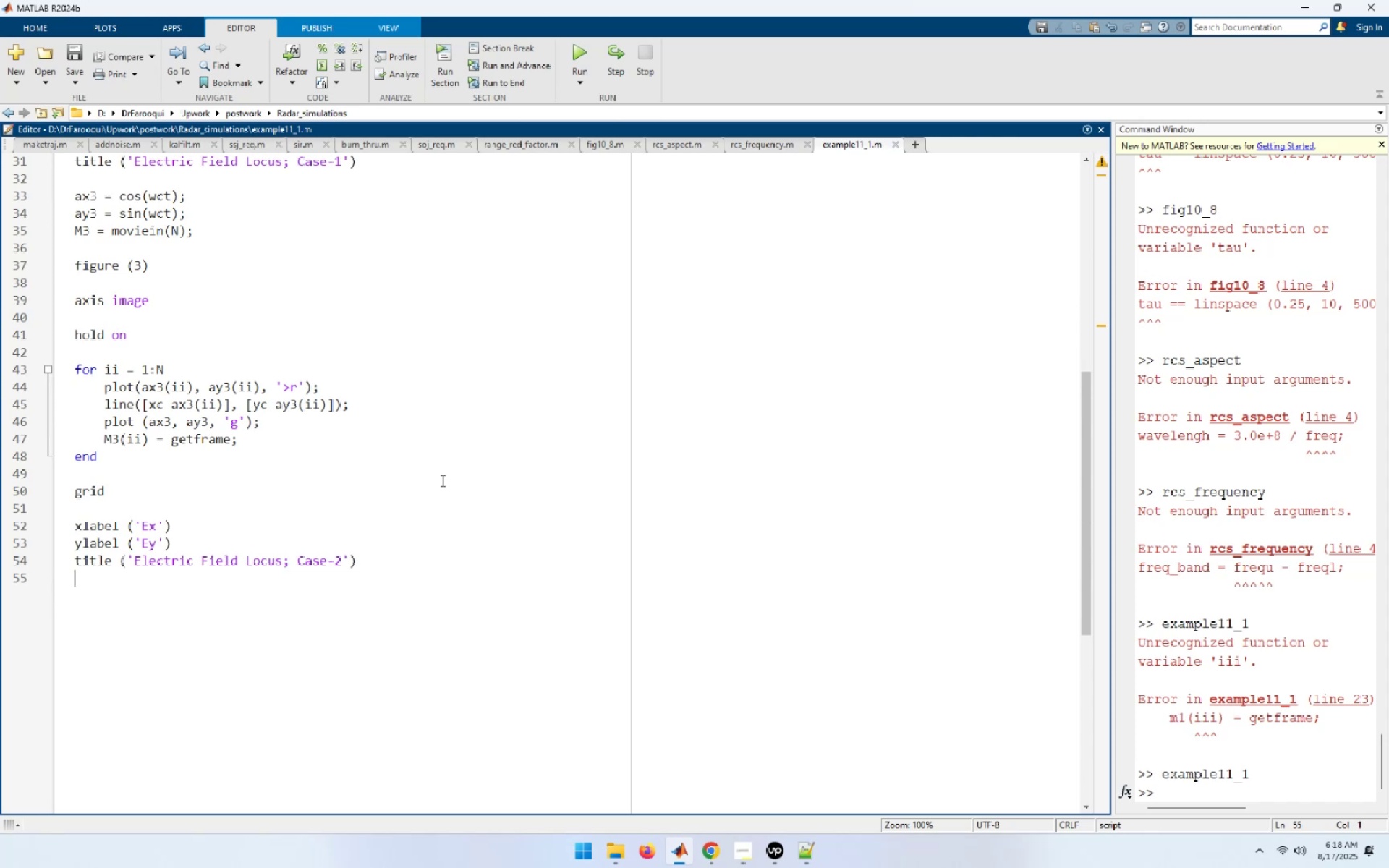 
left_click([576, 56])
 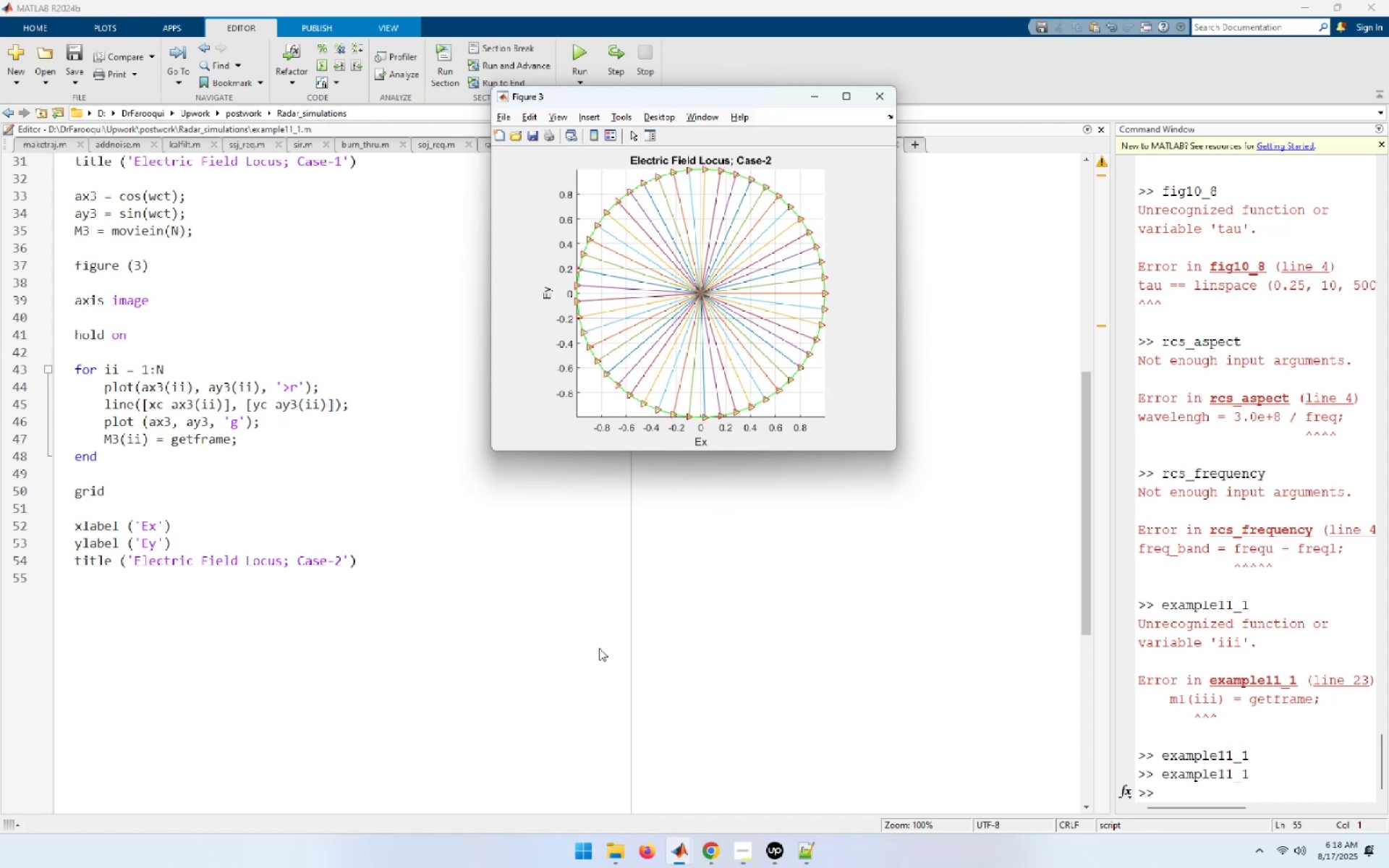 
wait(19.88)
 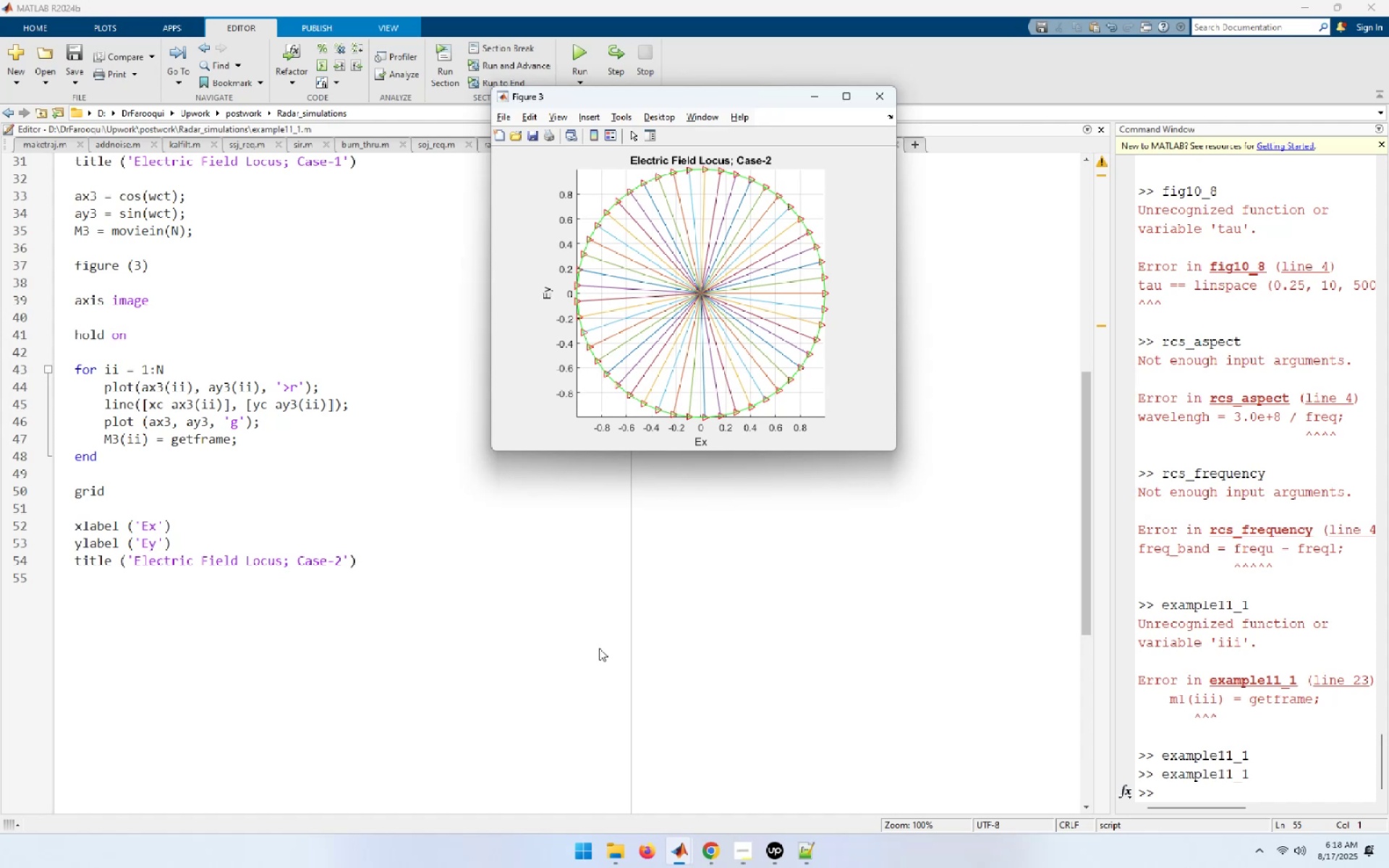 
left_click_drag(start_coordinate=[699, 95], to_coordinate=[1049, 249])
 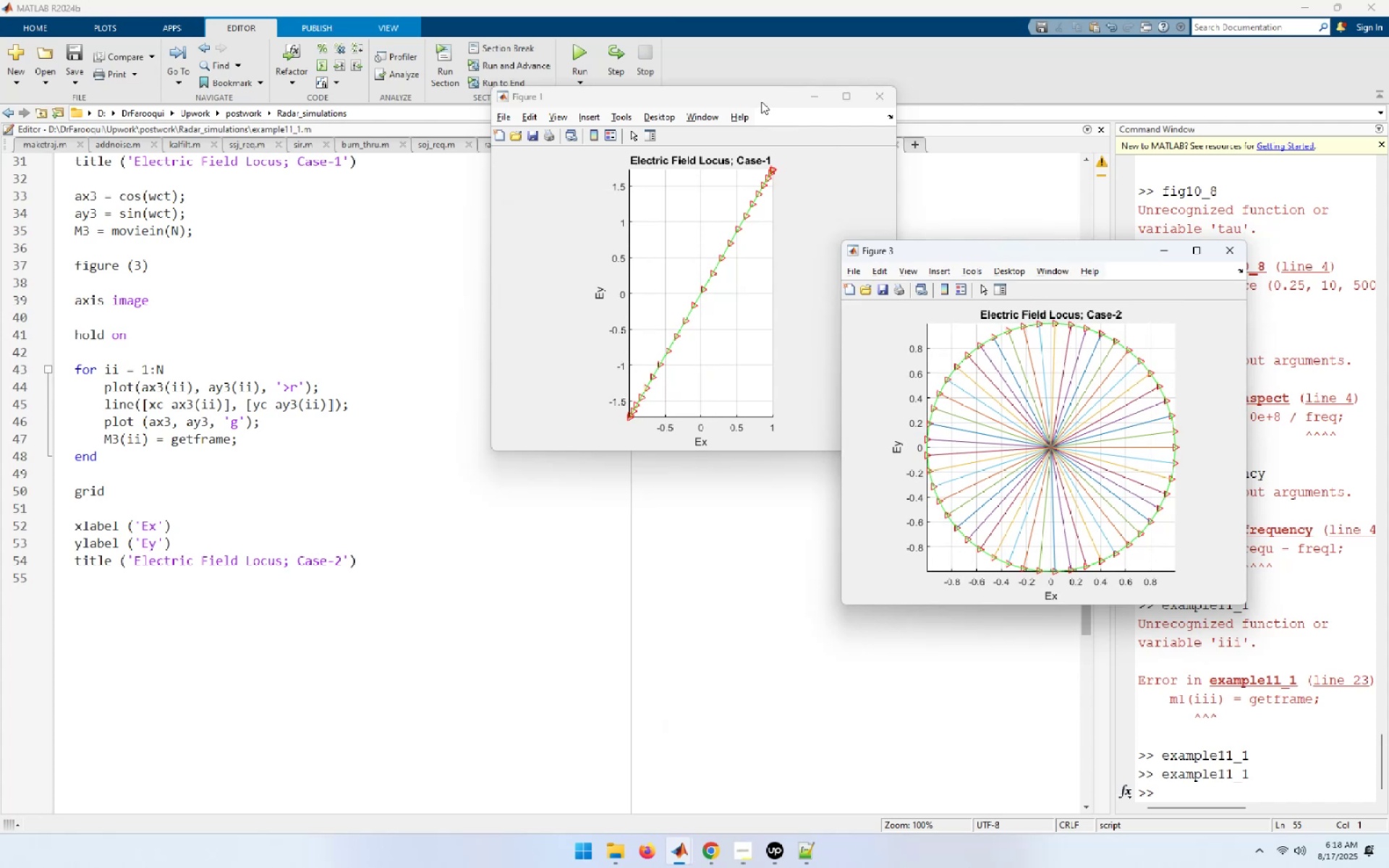 
left_click_drag(start_coordinate=[752, 95], to_coordinate=[668, 333])
 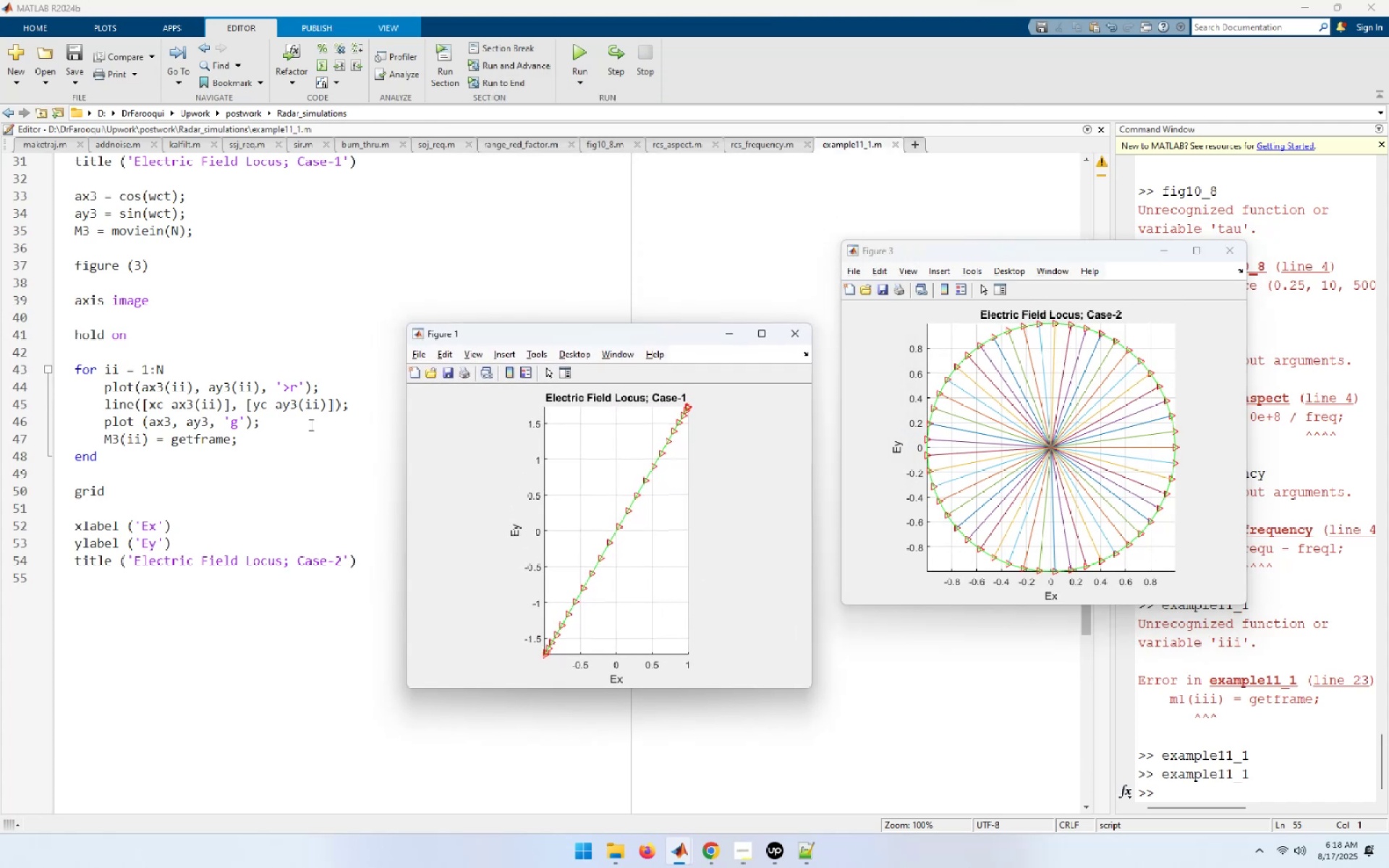 
scroll: coordinate [226, 435], scroll_direction: up, amount: 4.0
 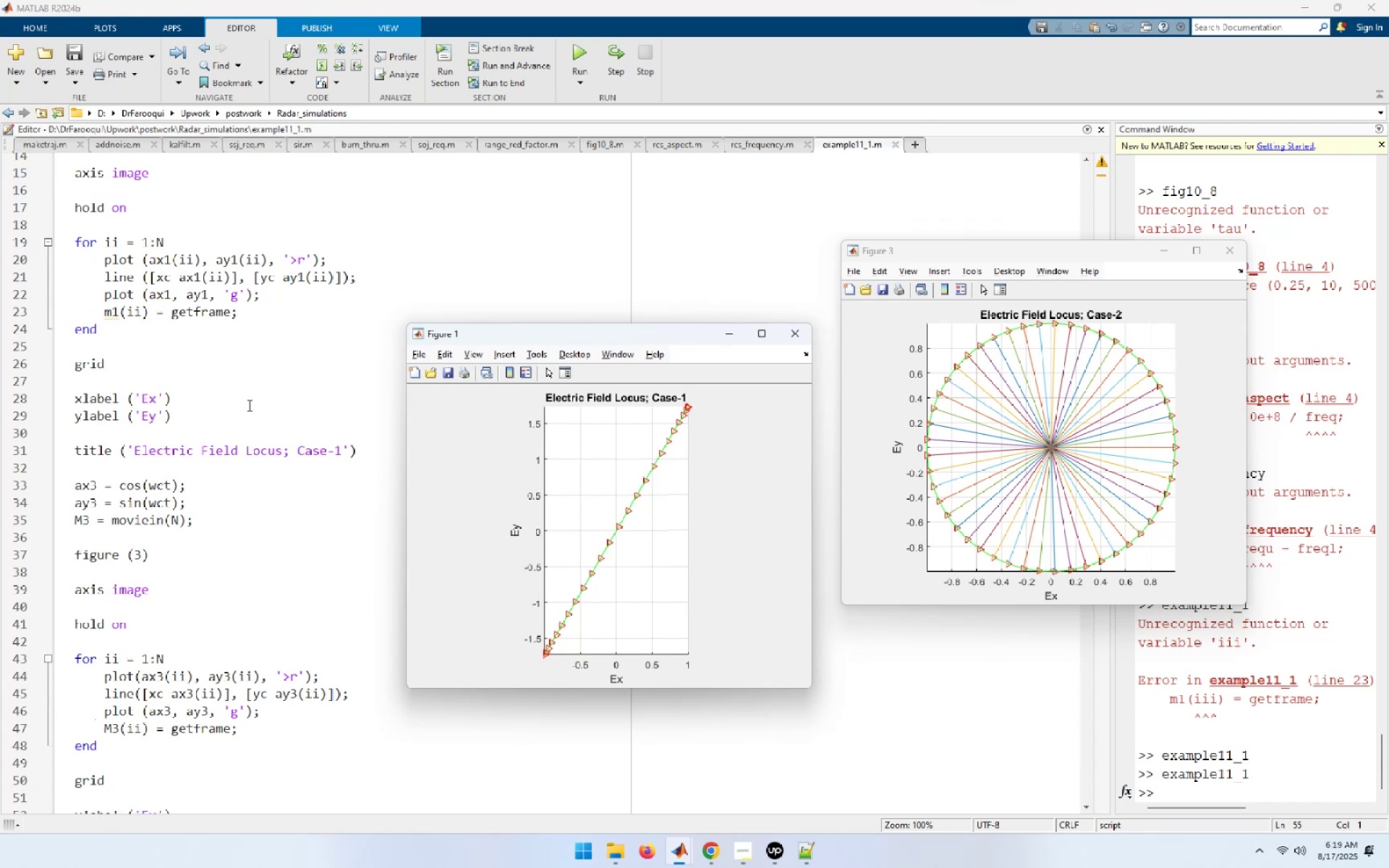 
wait(19.5)
 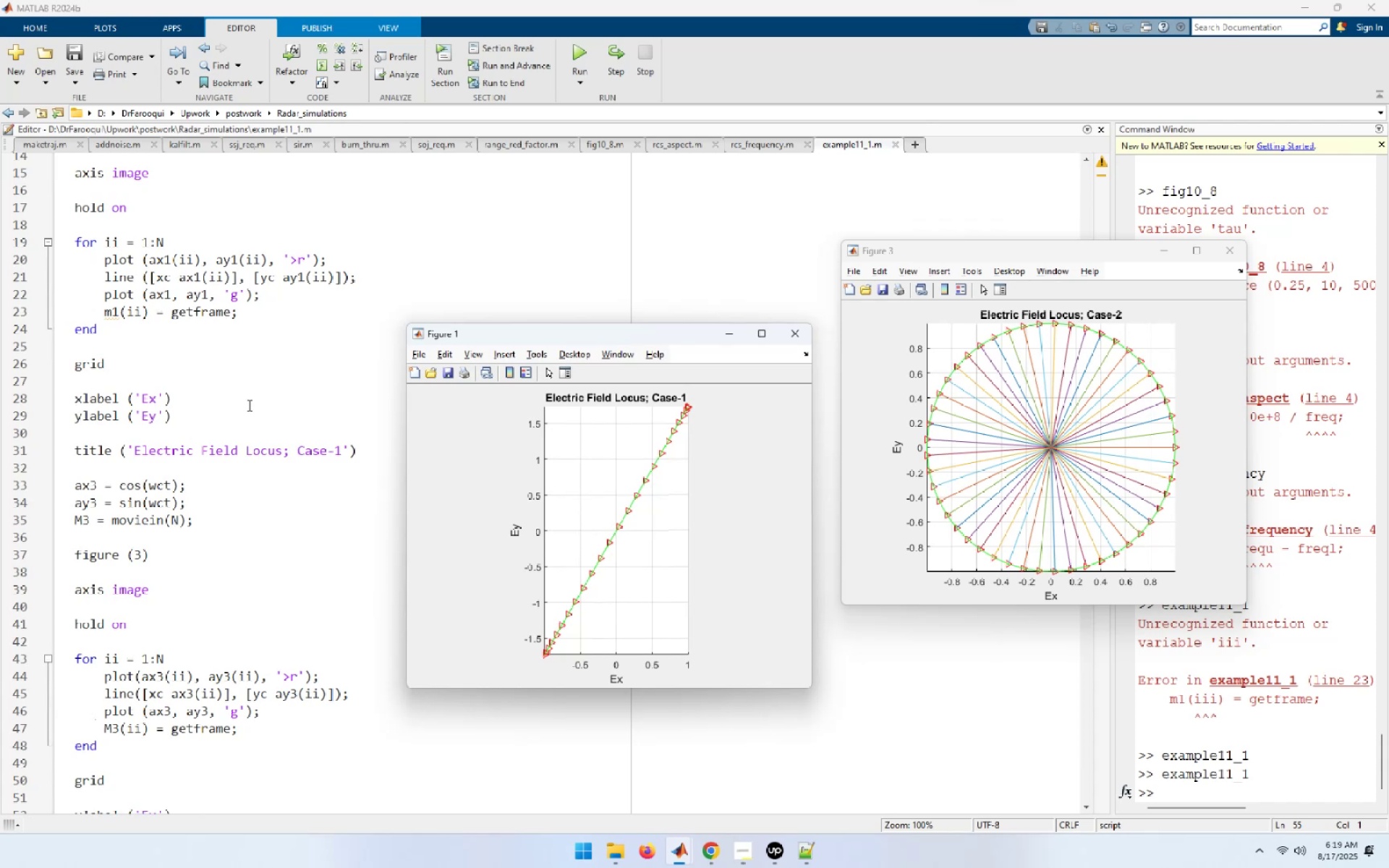 
scroll: coordinate [248, 405], scroll_direction: up, amount: 2.0
 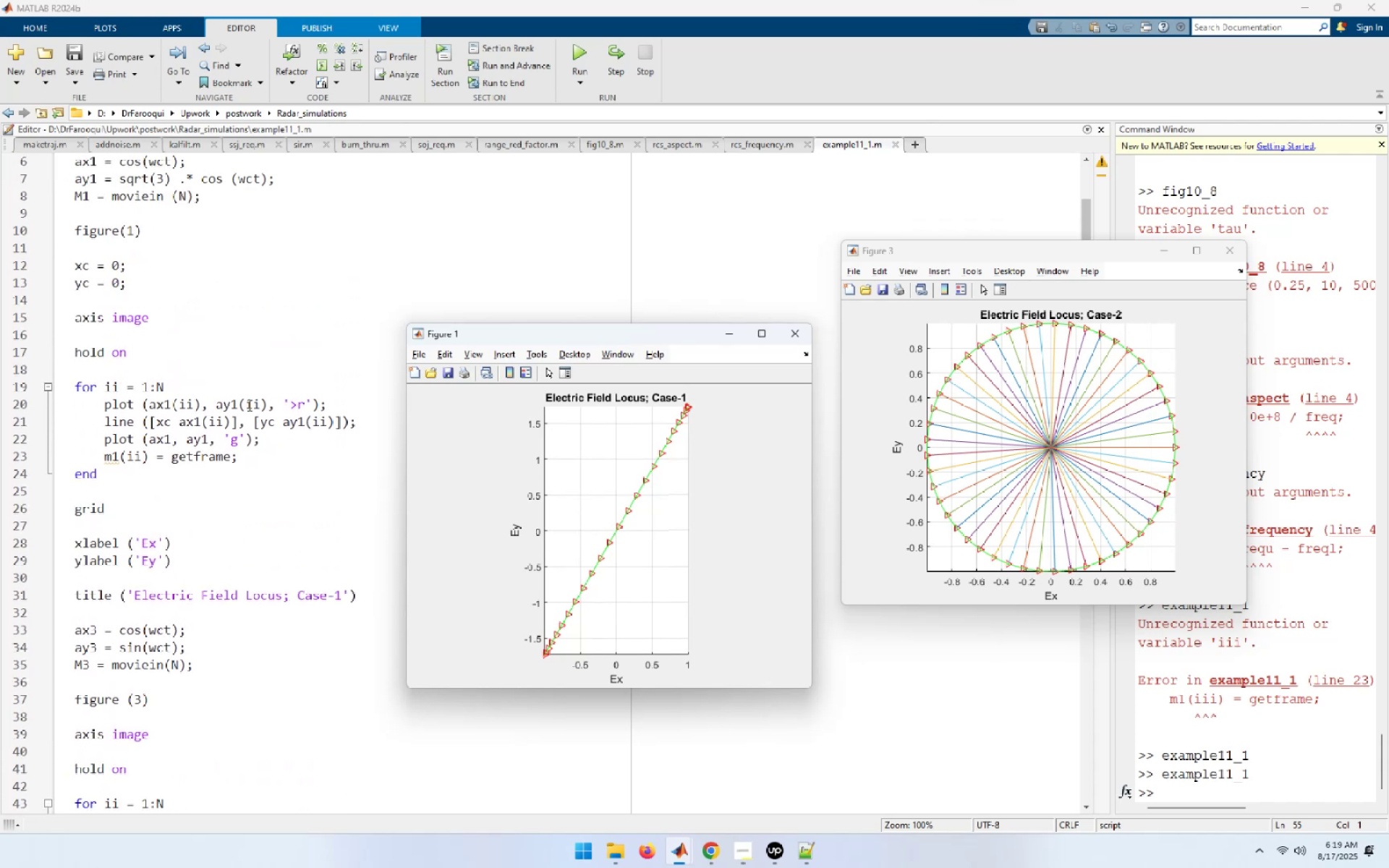 
scroll: coordinate [248, 405], scroll_direction: down, amount: 2.0
 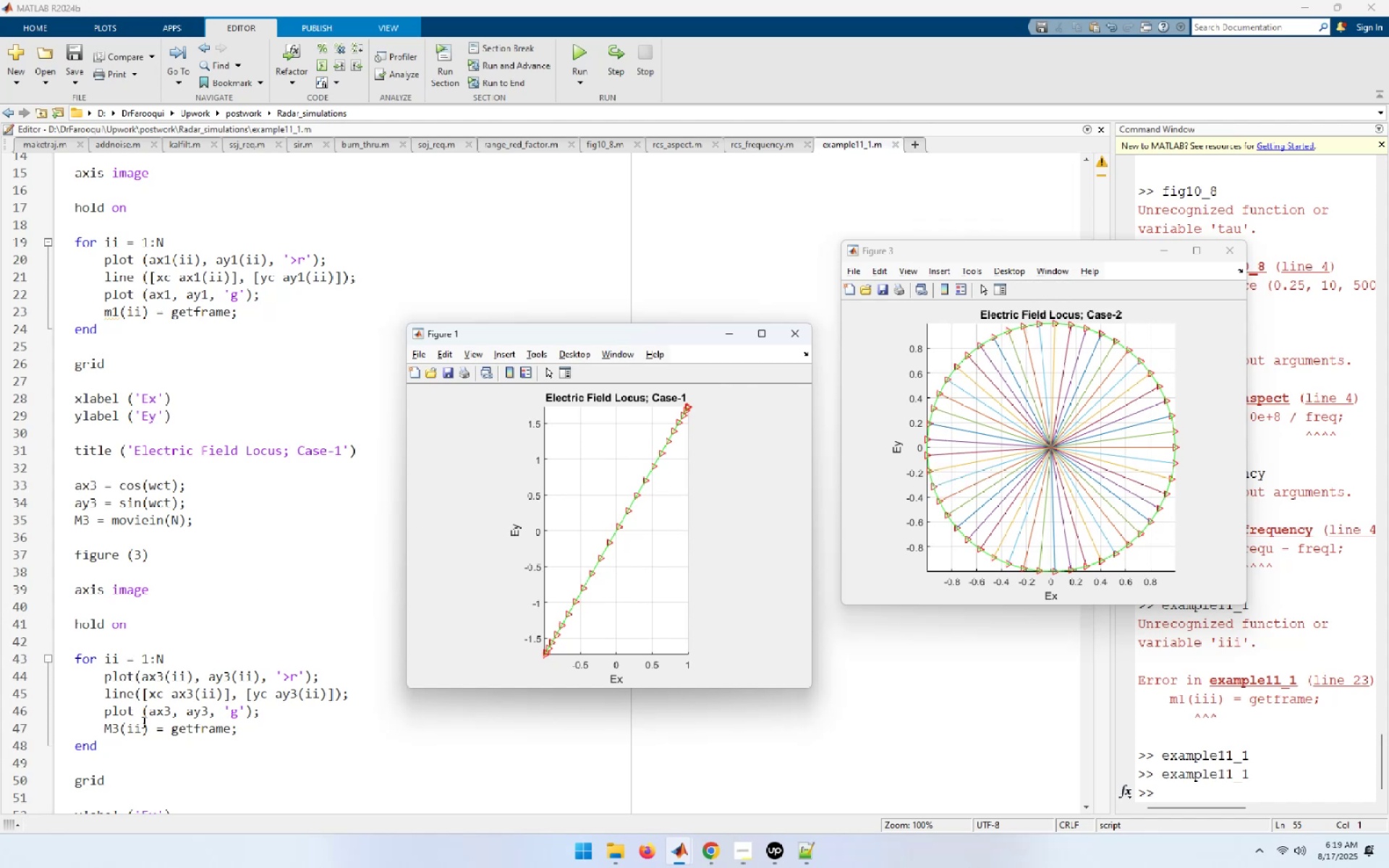 
wait(43.81)
 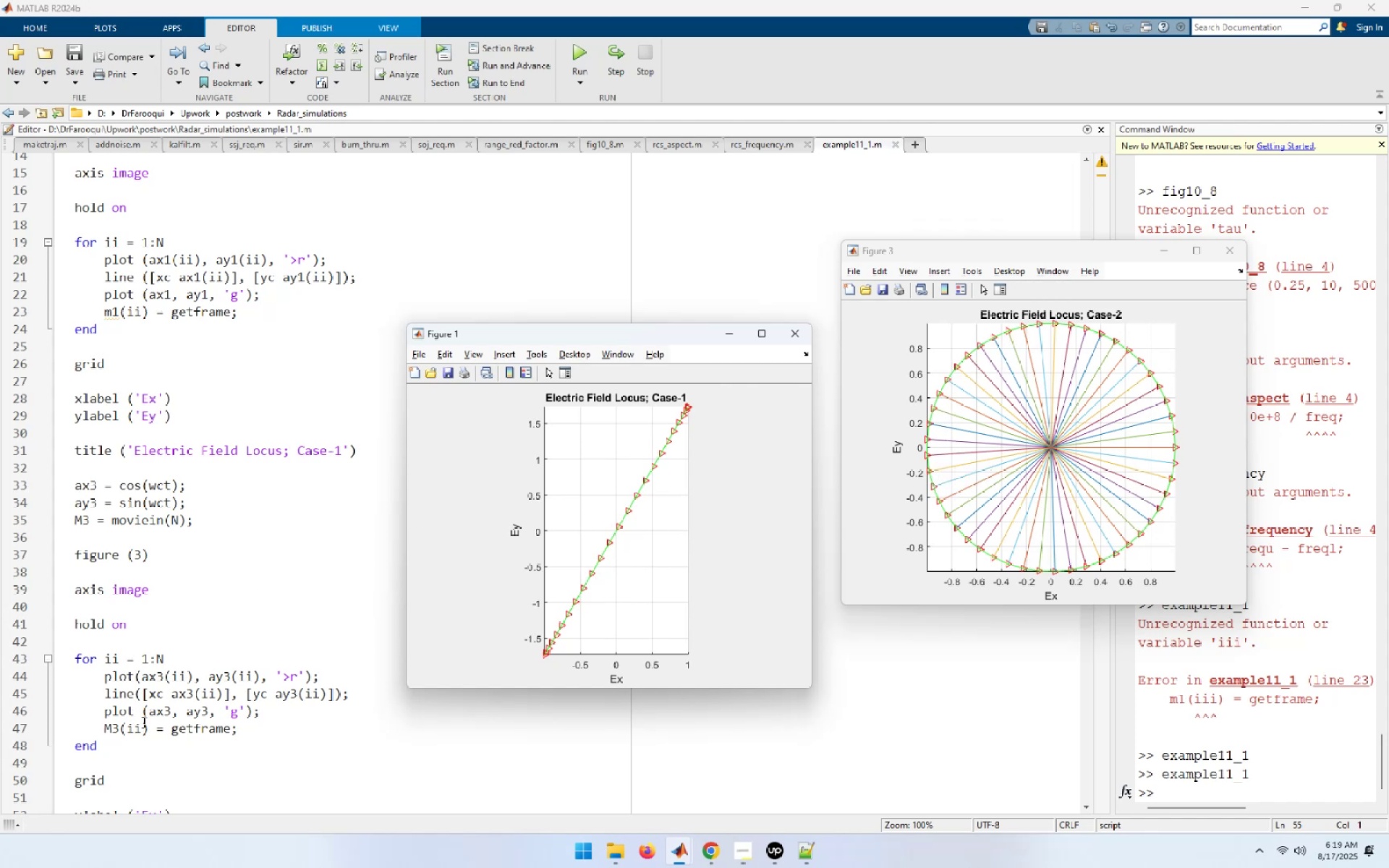 
scroll: coordinate [238, 585], scroll_direction: up, amount: 2.0
 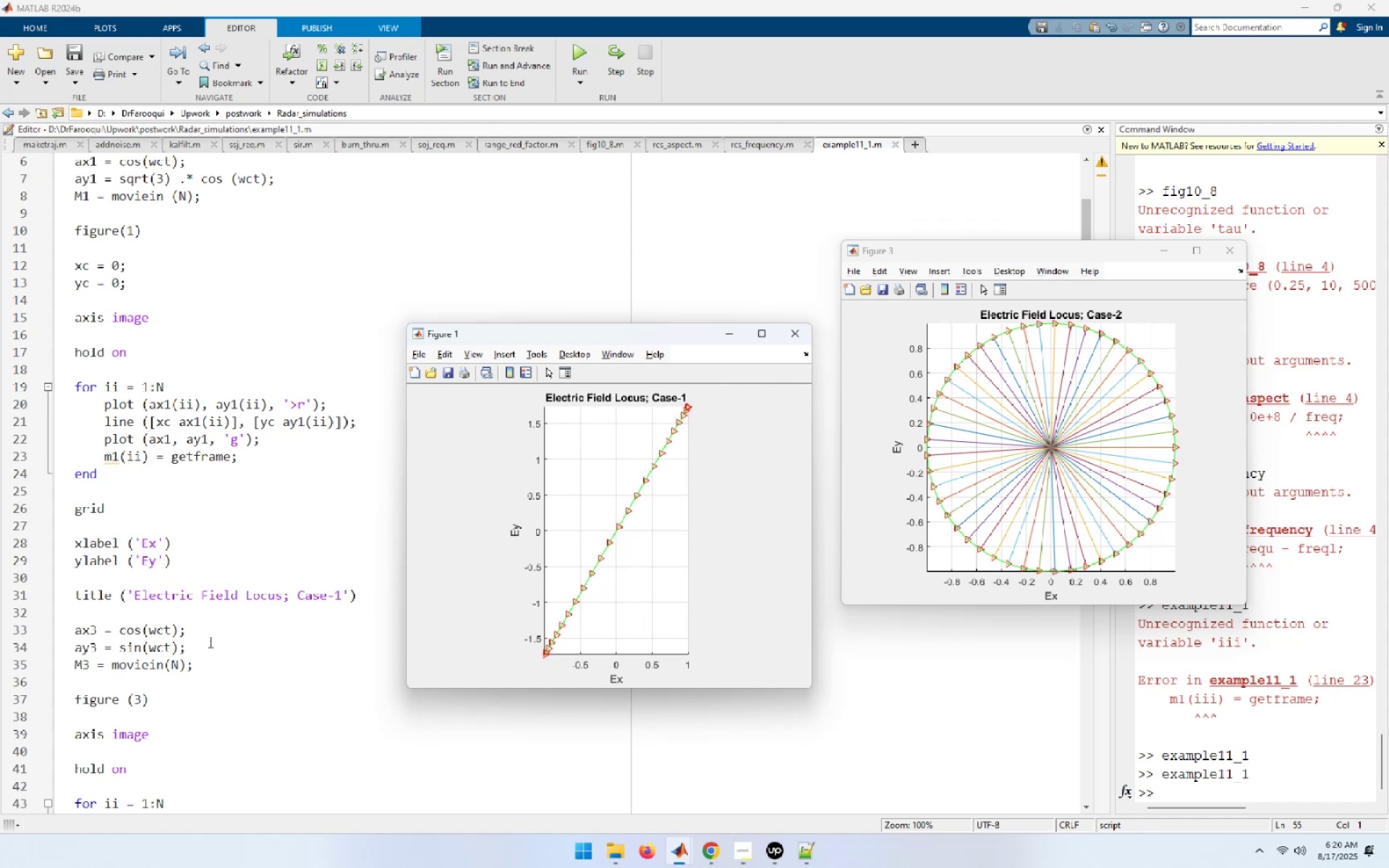 
wait(23.74)
 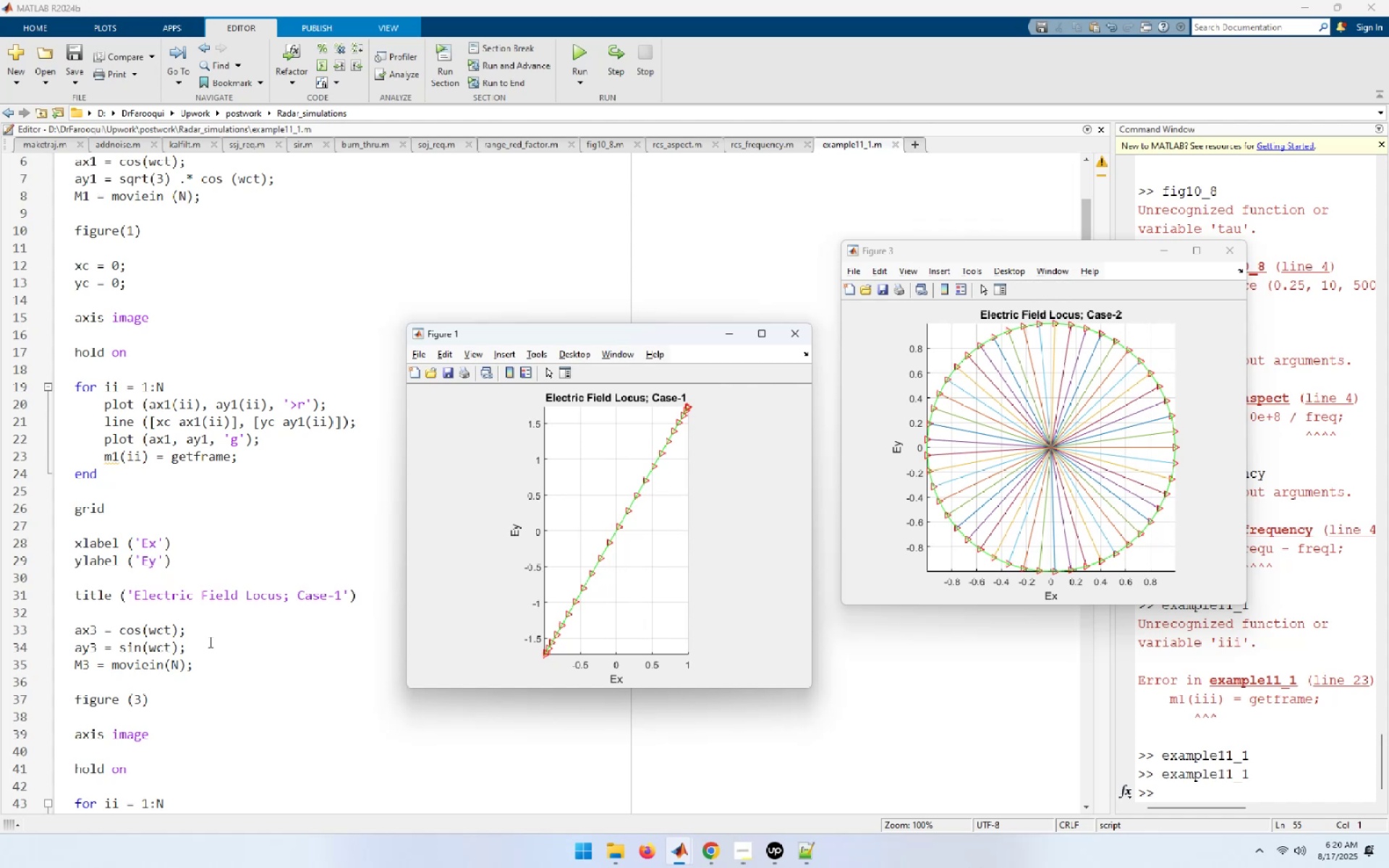 
scroll: coordinate [306, 570], scroll_direction: down, amount: 2.0
 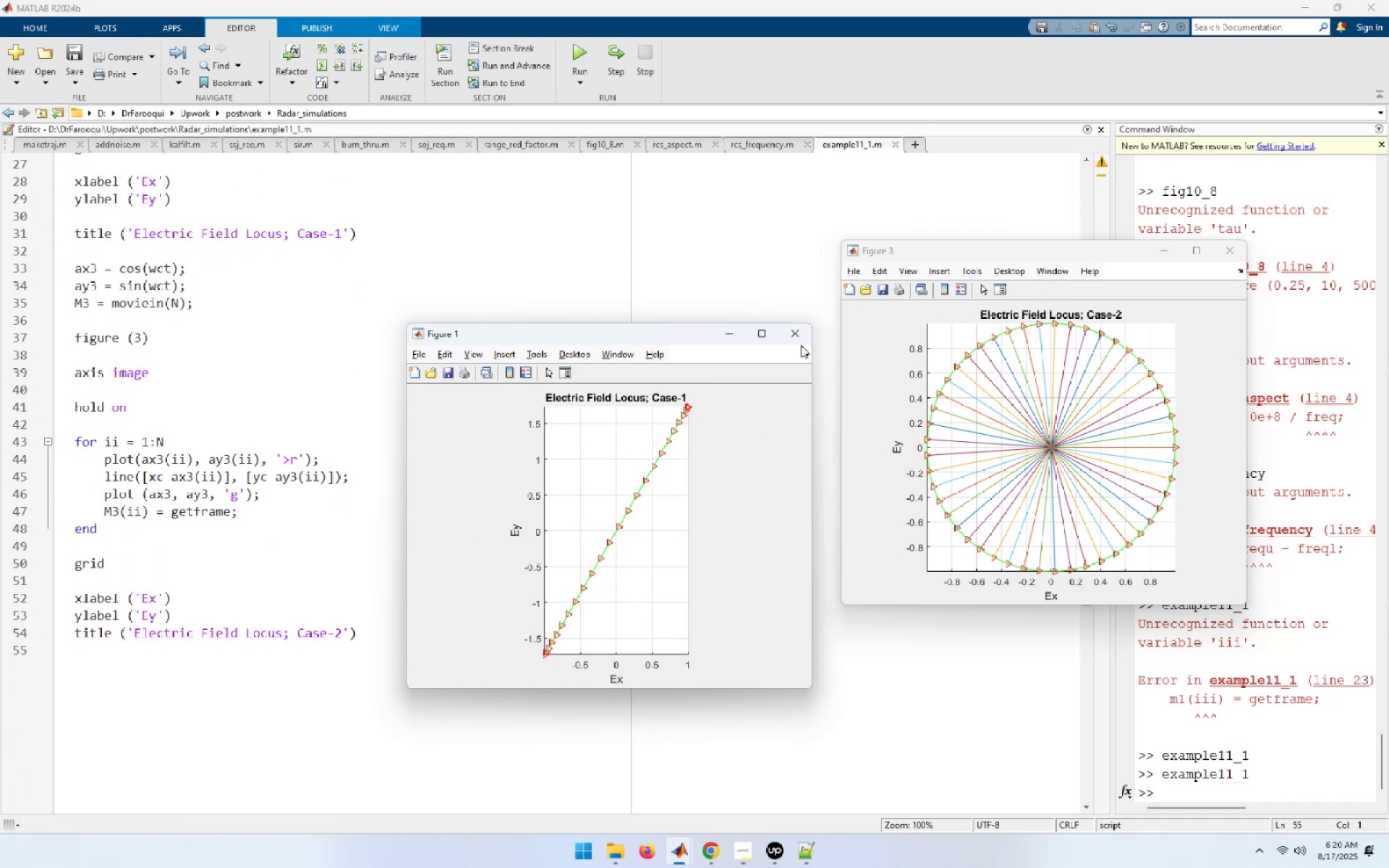 
left_click([810, 332])
 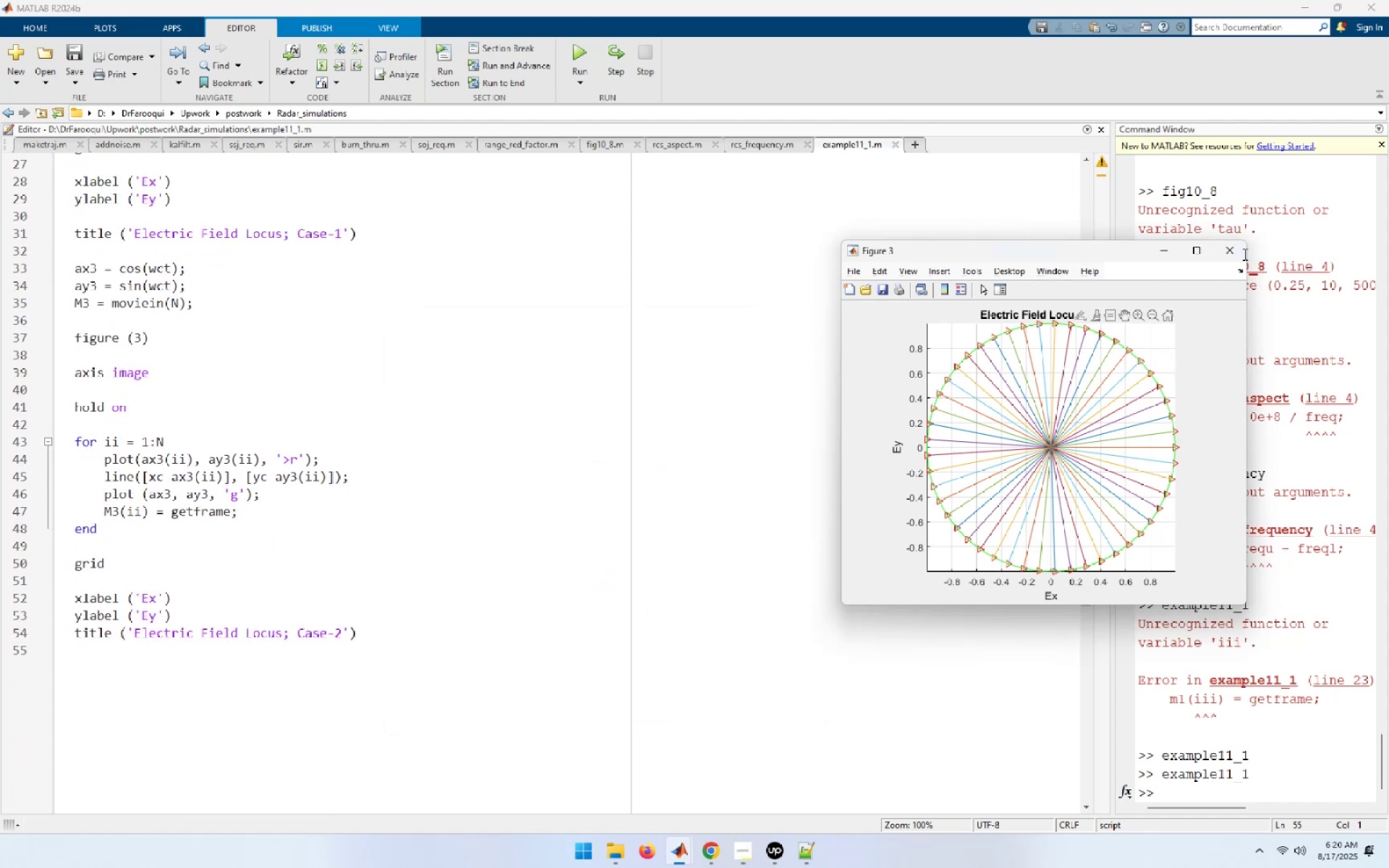 
left_click([1229, 254])
 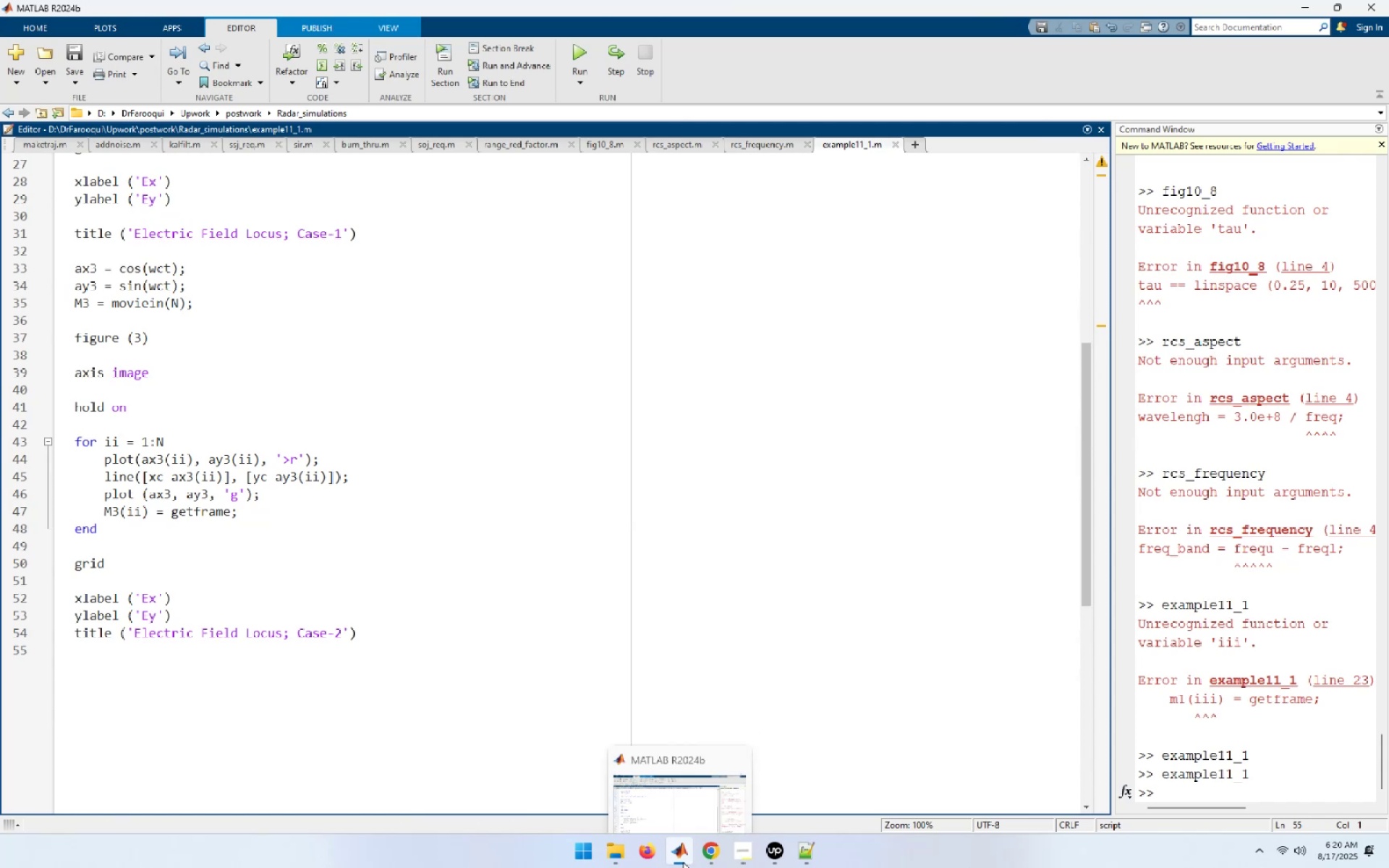 
left_click([681, 856])
 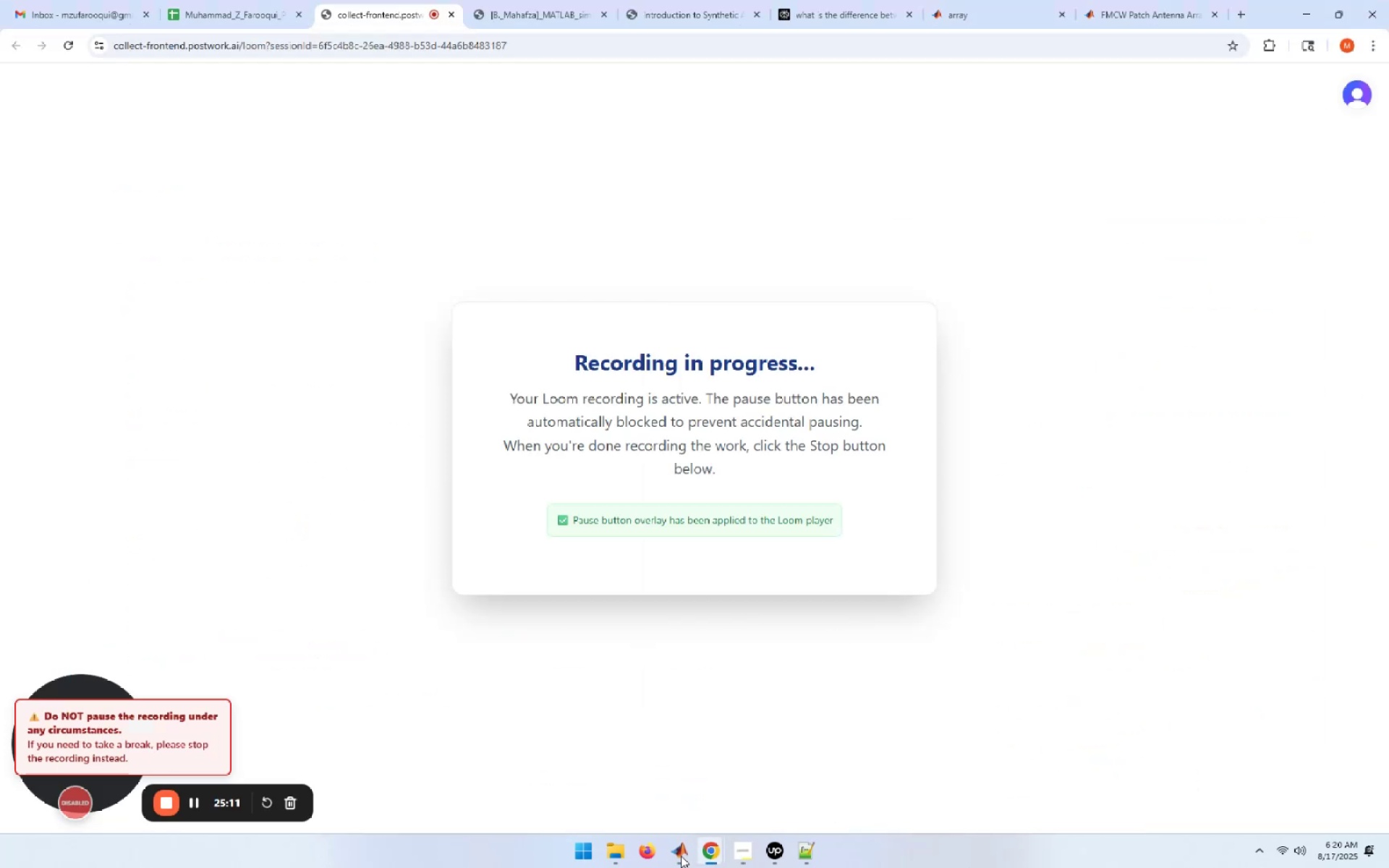 
left_click([681, 856])
 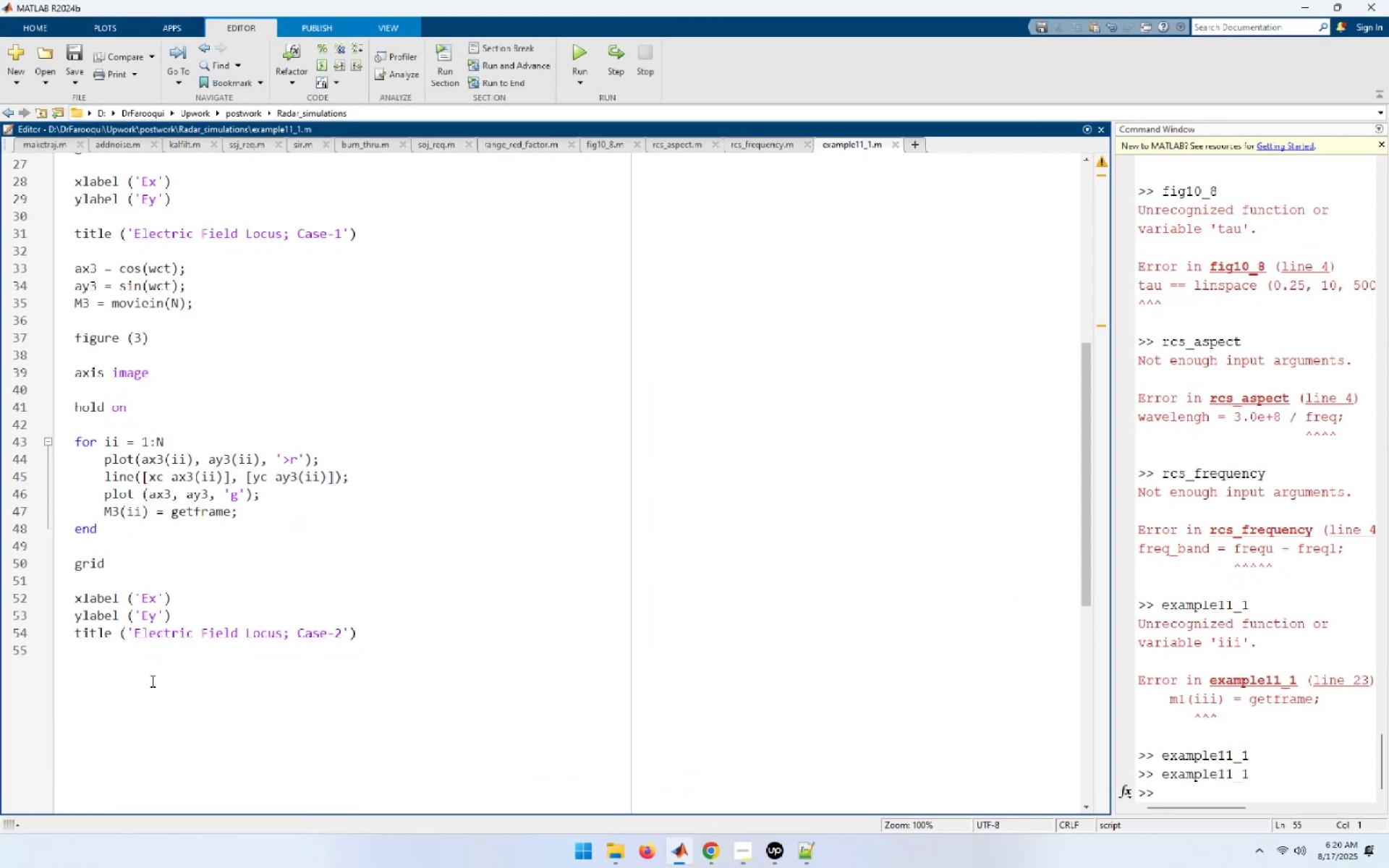 
wait(8.89)
 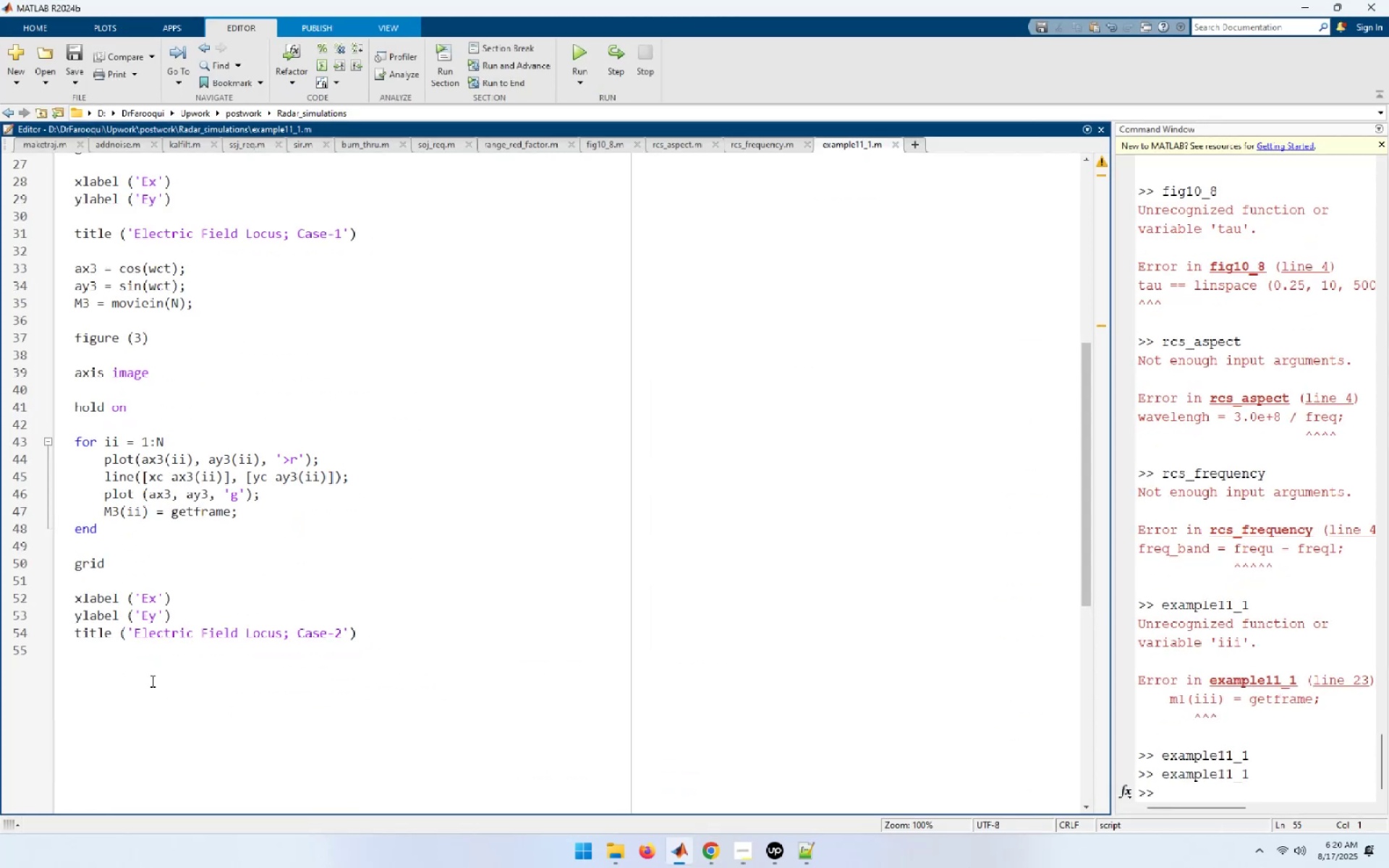 
key(ArrowDown)
 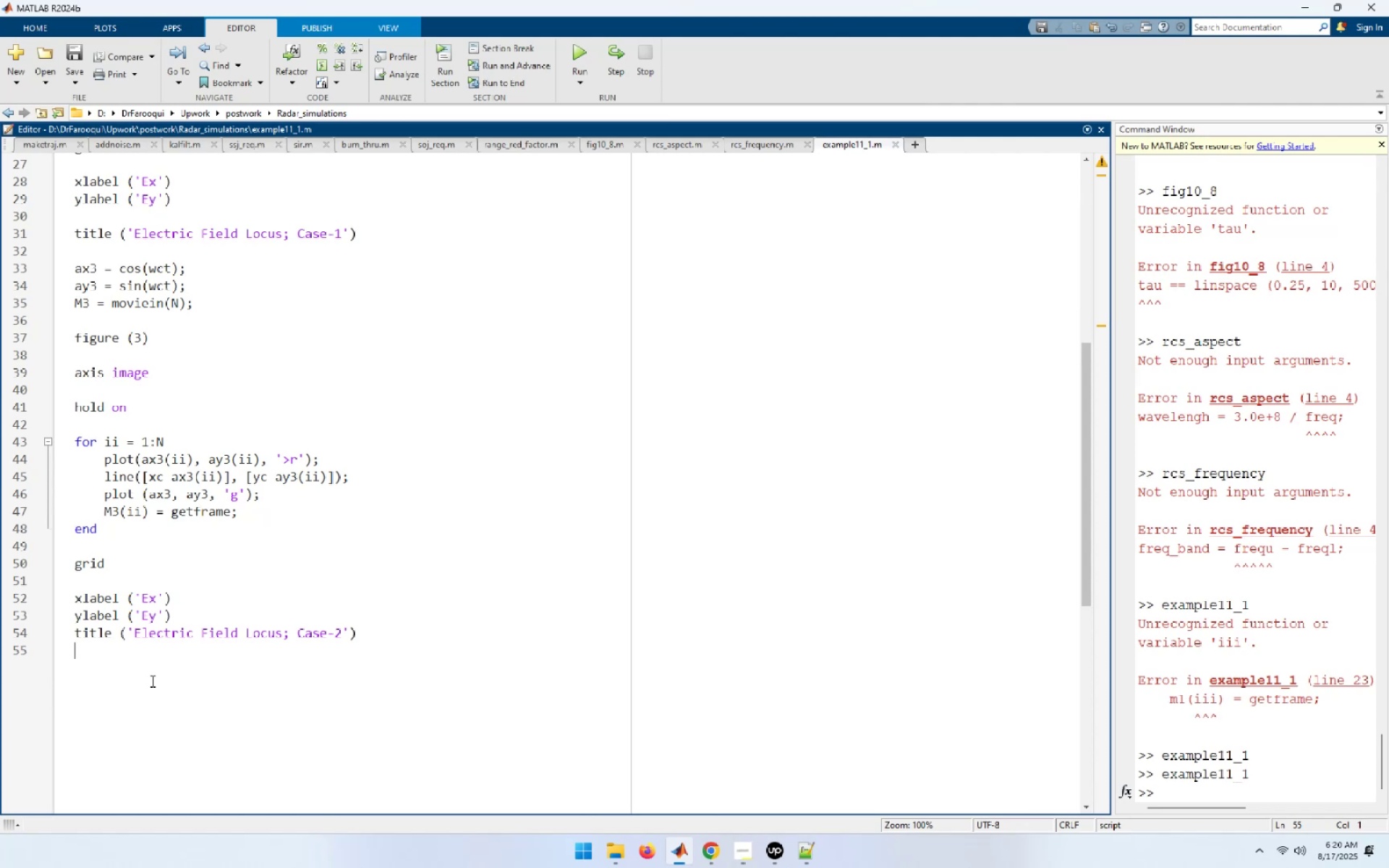 
key(Enter)
 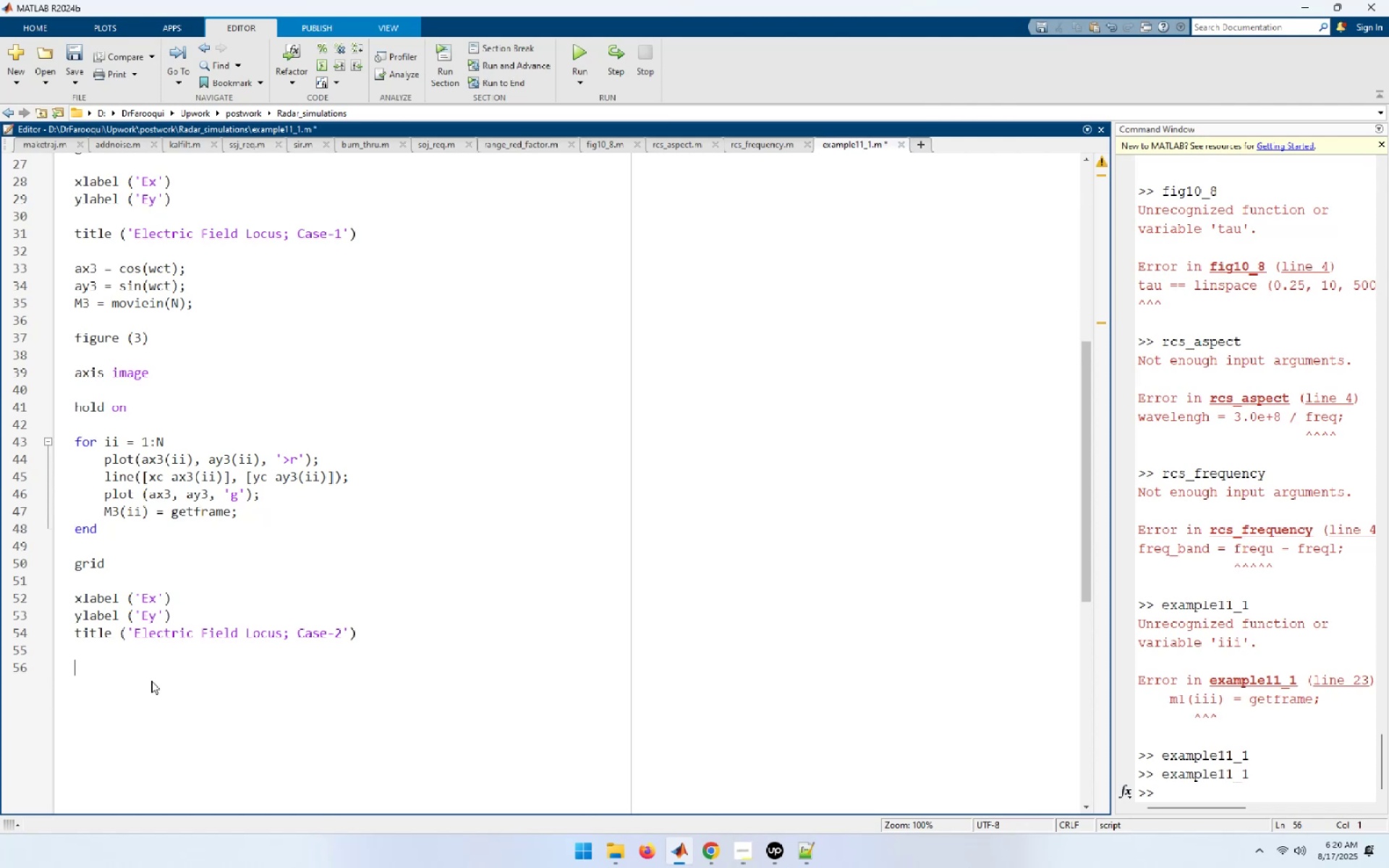 
key(Control+ControlRight)
 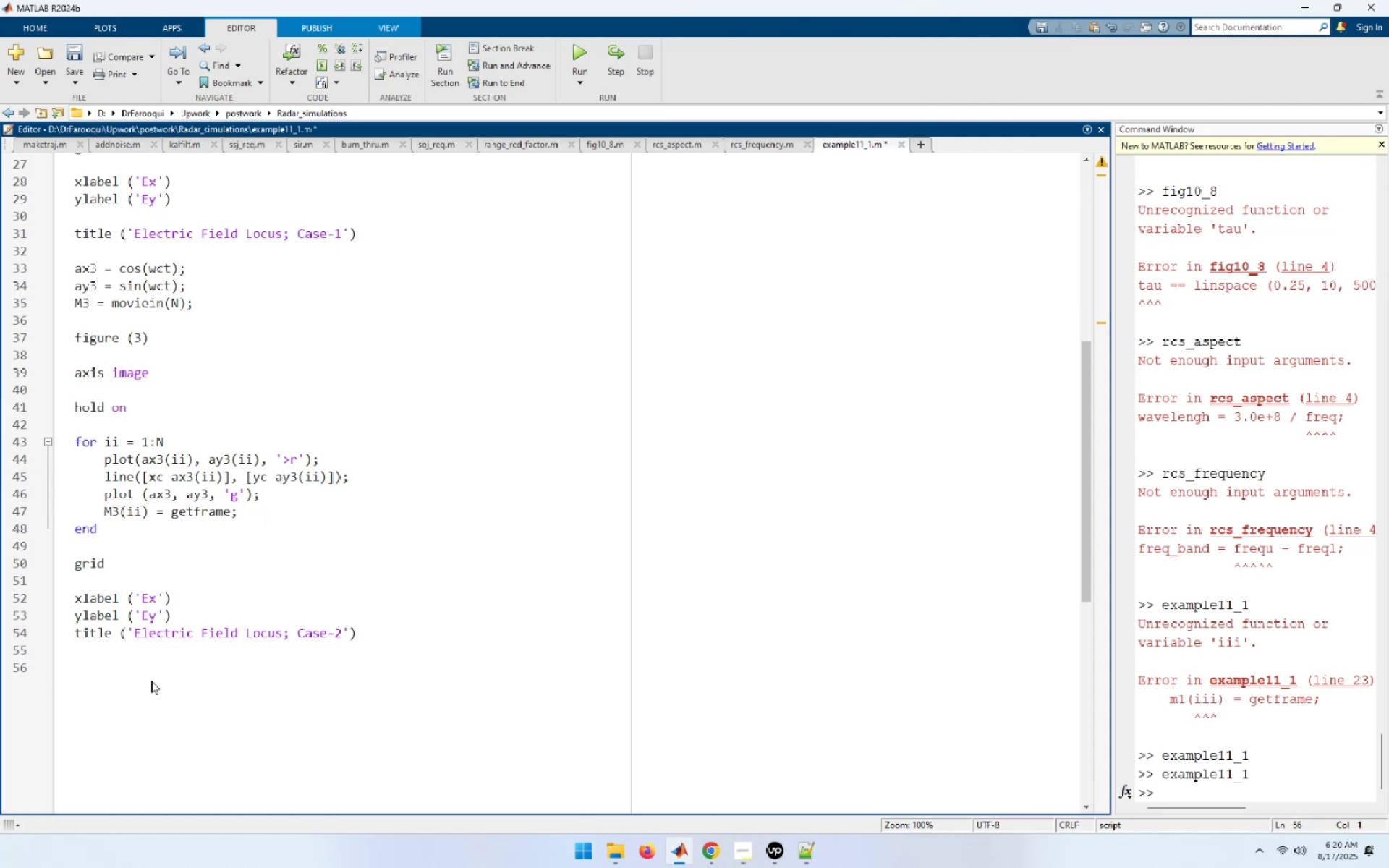 
key(Control+S)
 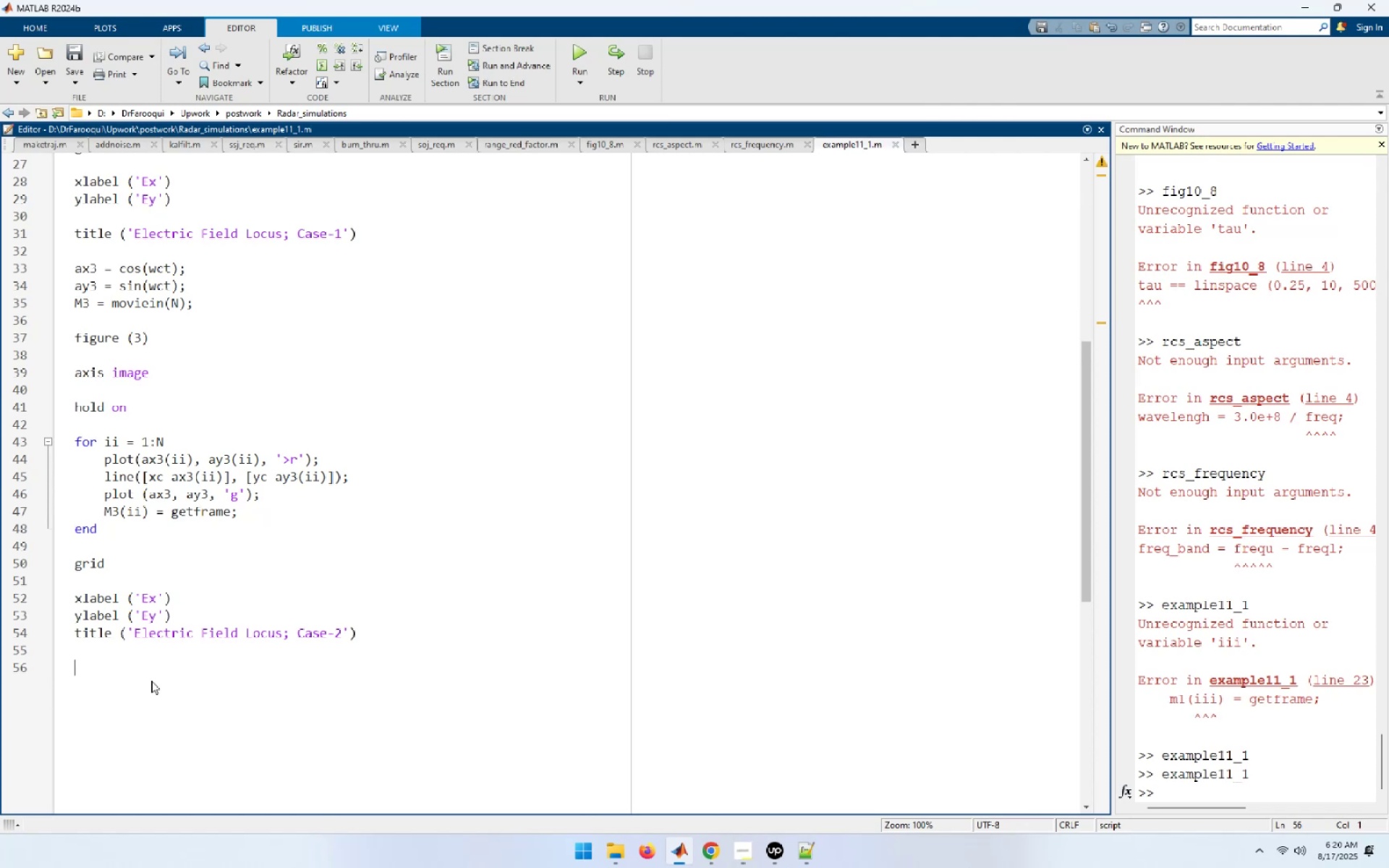 
wait(8.37)
 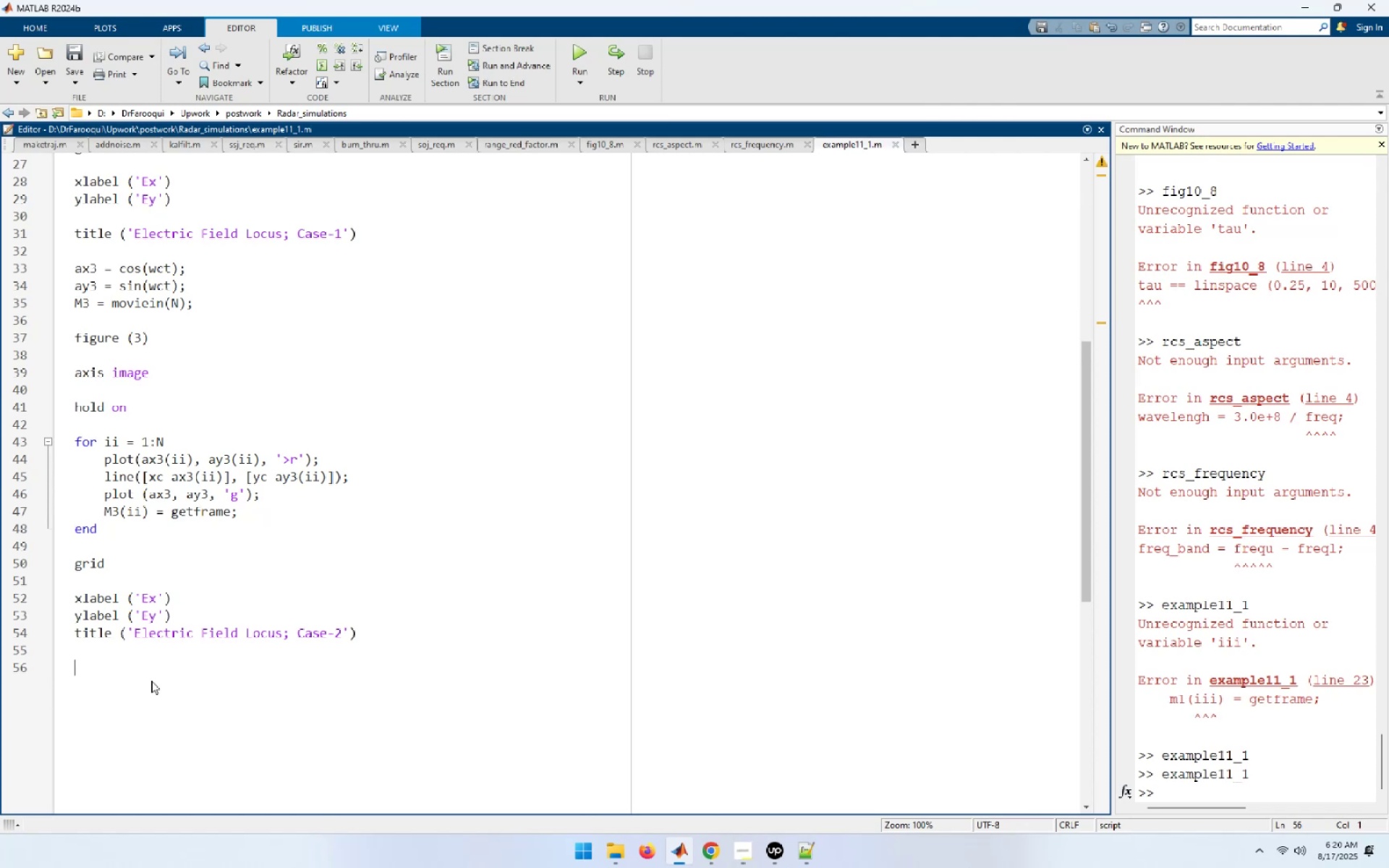 
type(rho = sqrt (ax3.)
key(Backspace)
type( .^ 2 + ay3 .^ 2))
 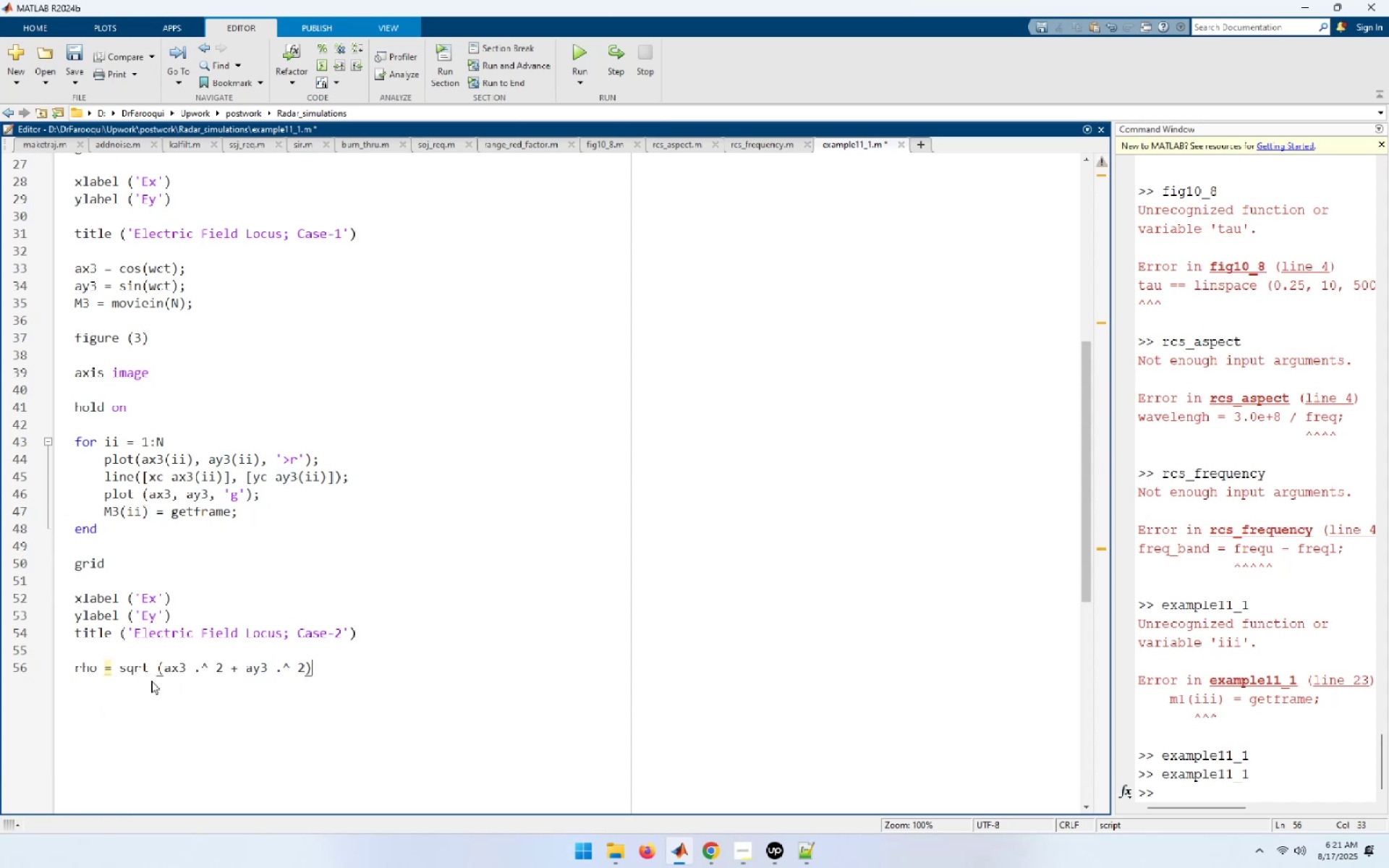 
wait(33.01)
 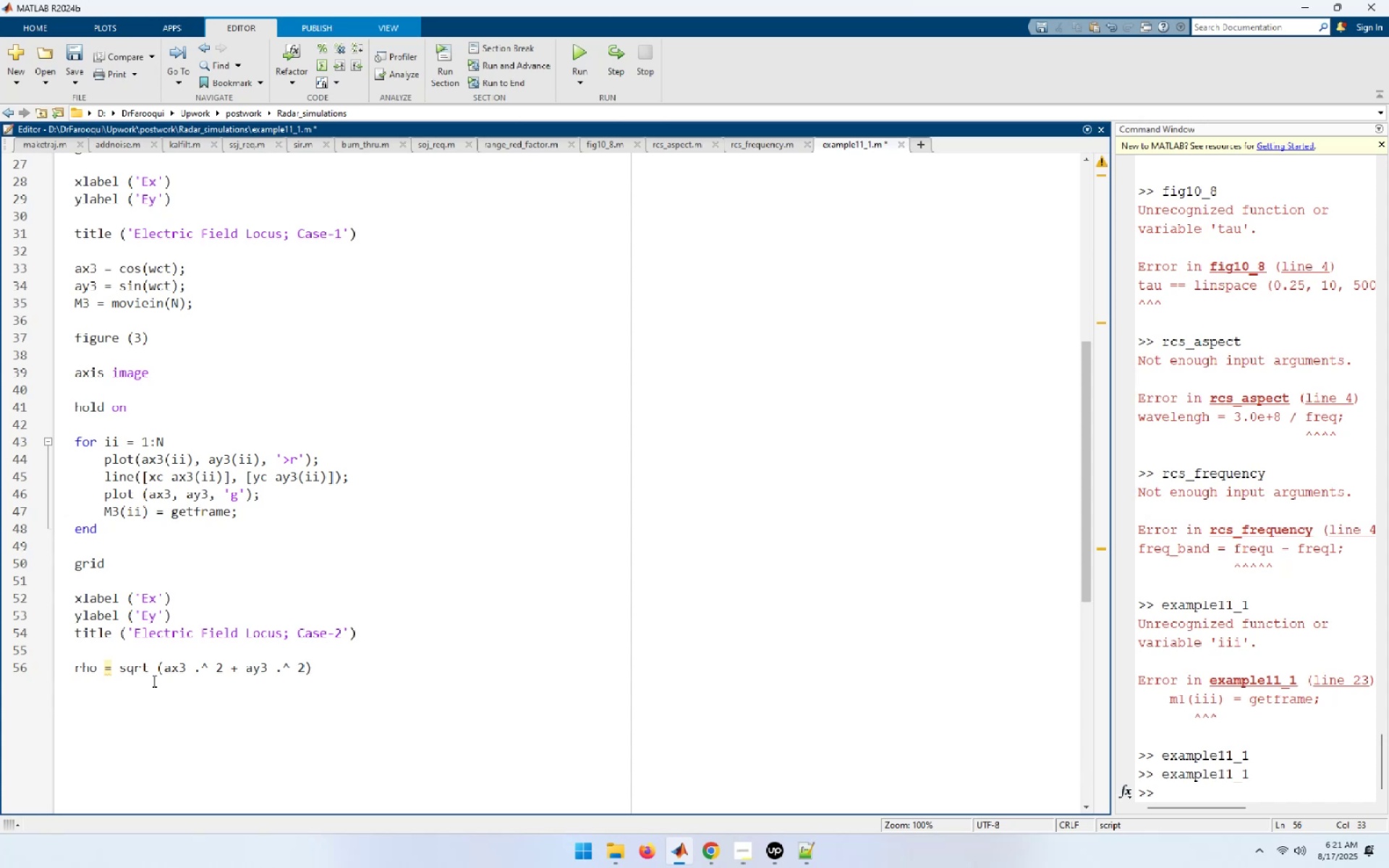 
key(Semicolon)
 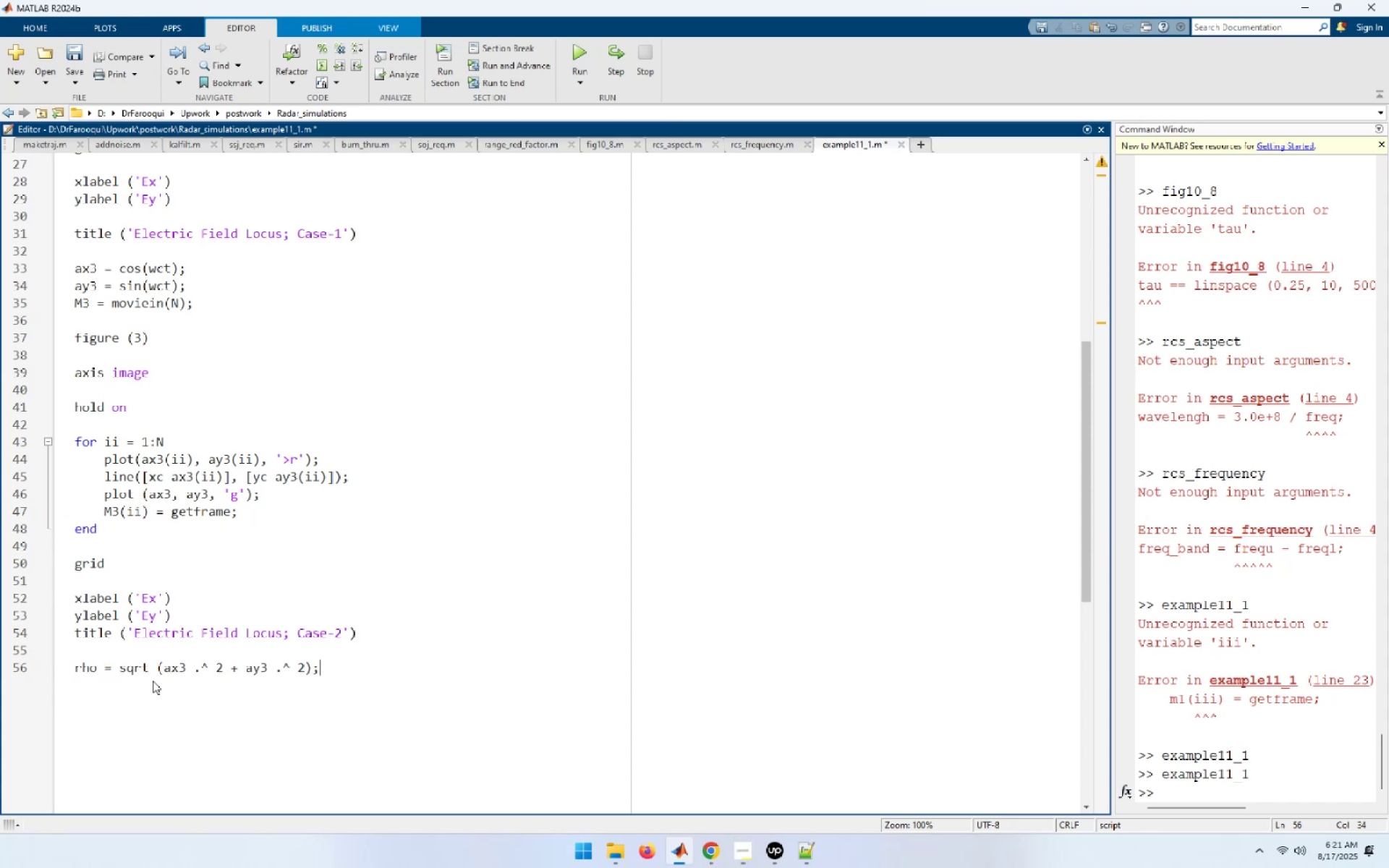 
key(Enter)
 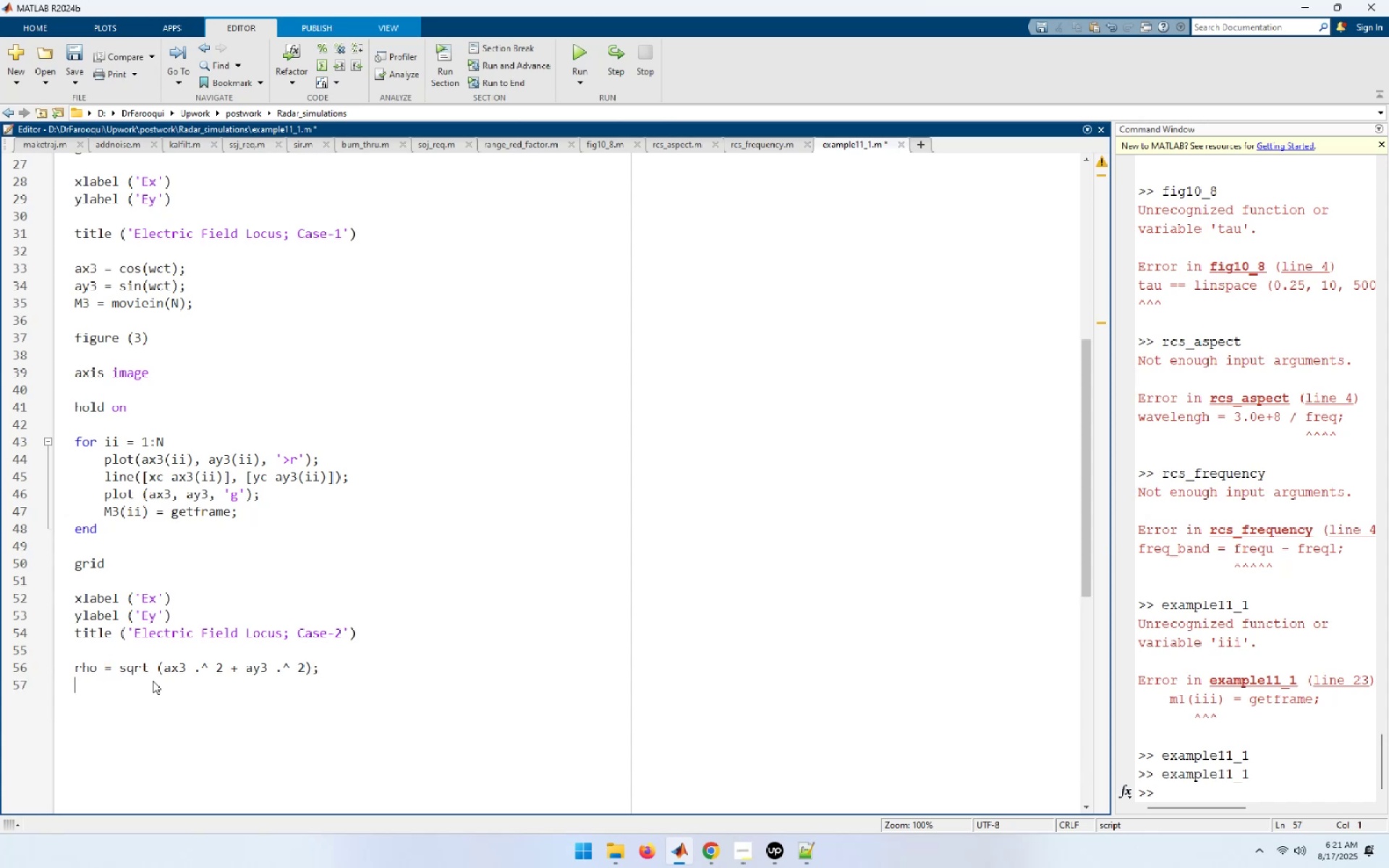 
type(major_axis = 2*max(rho);)
 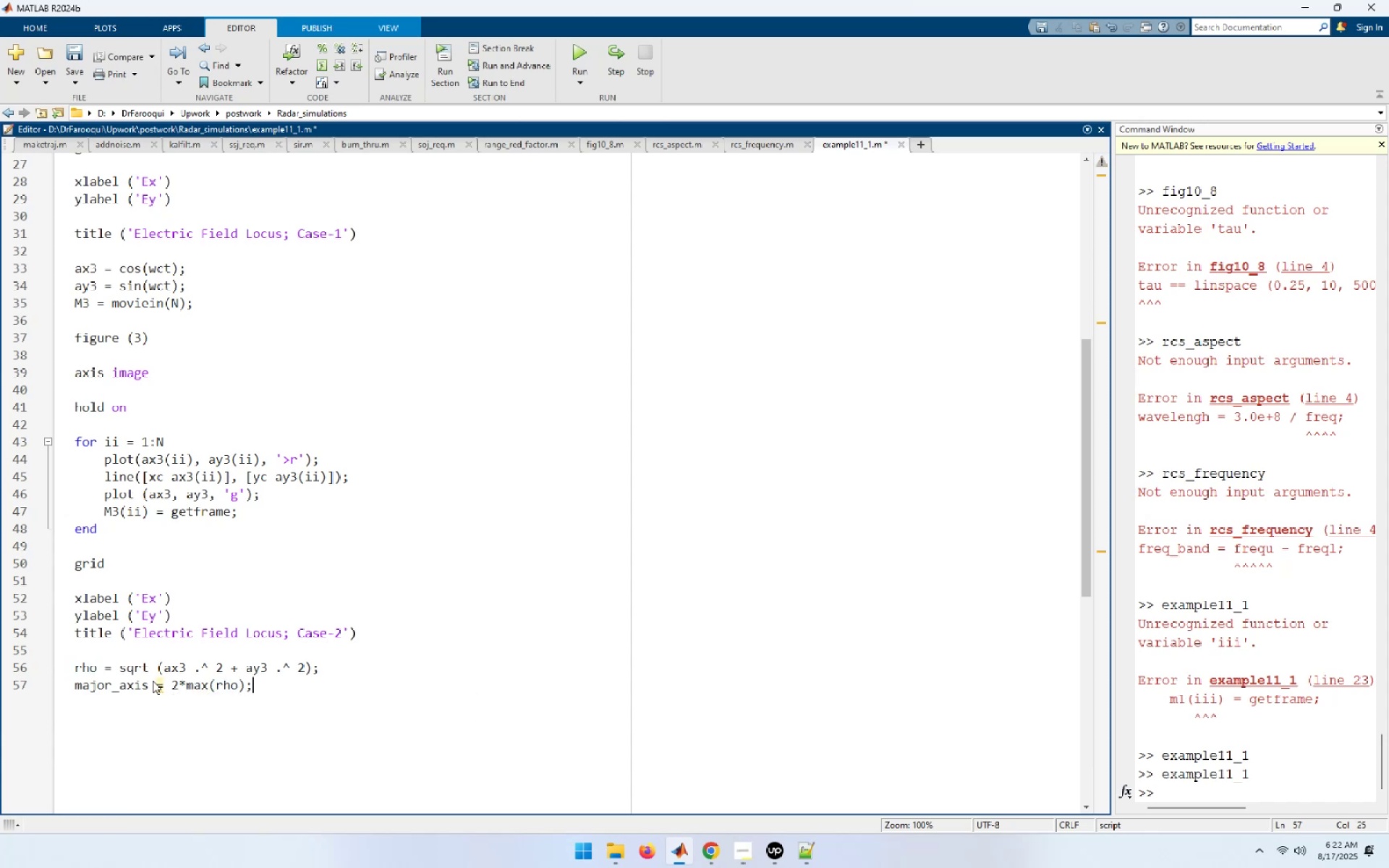 
 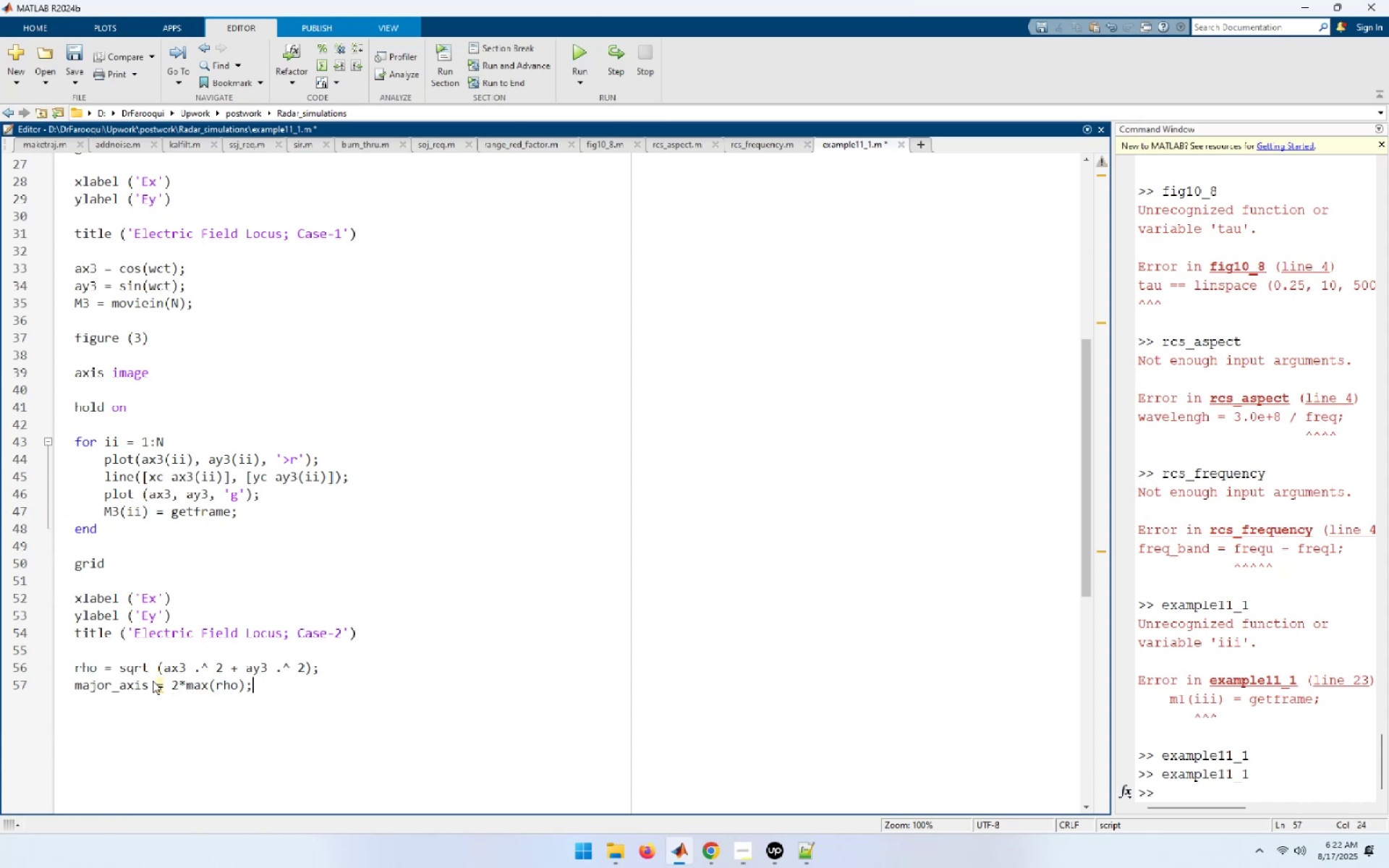 
key(Enter)
 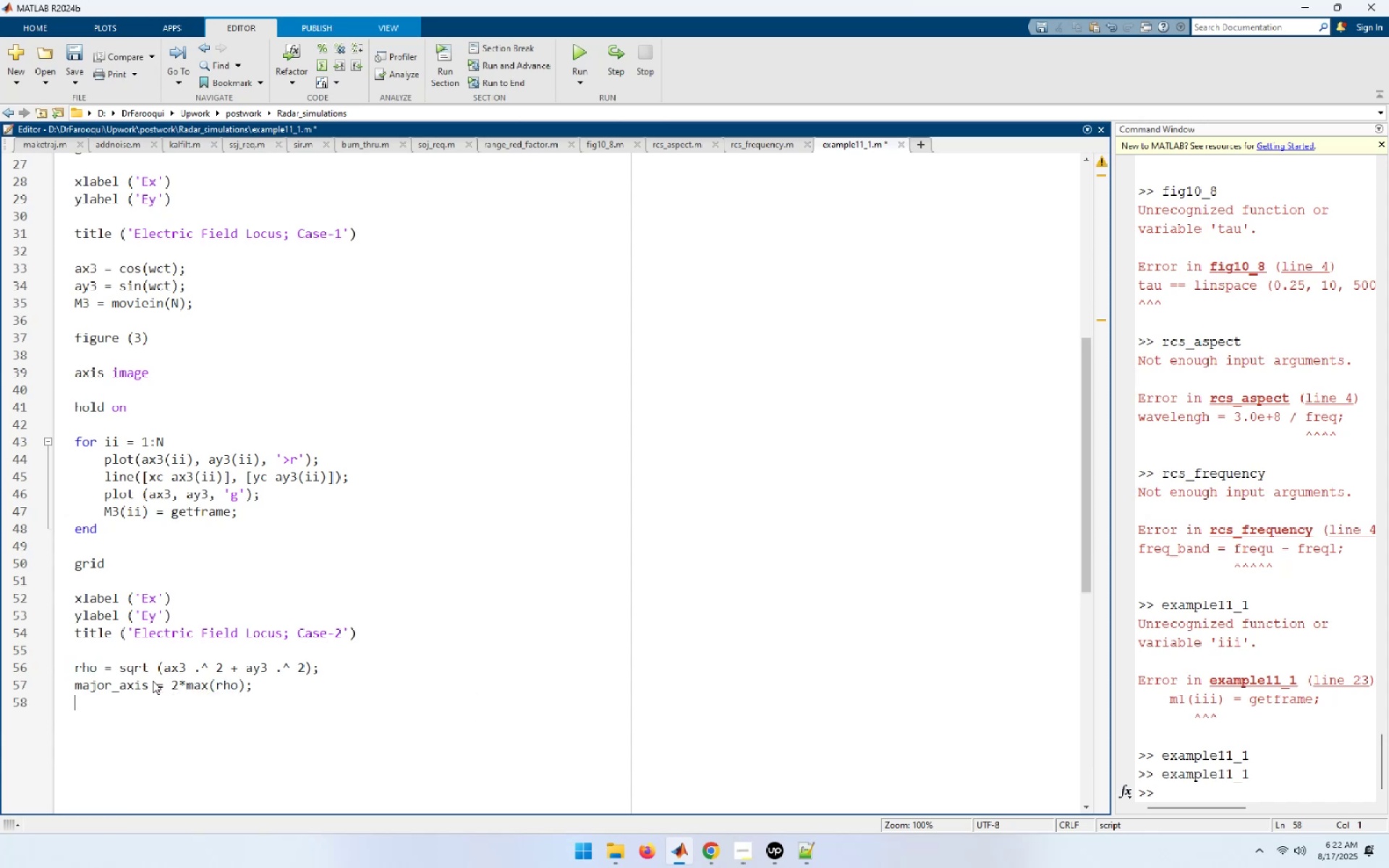 
type(minor_axis = 2*min(rho);)
 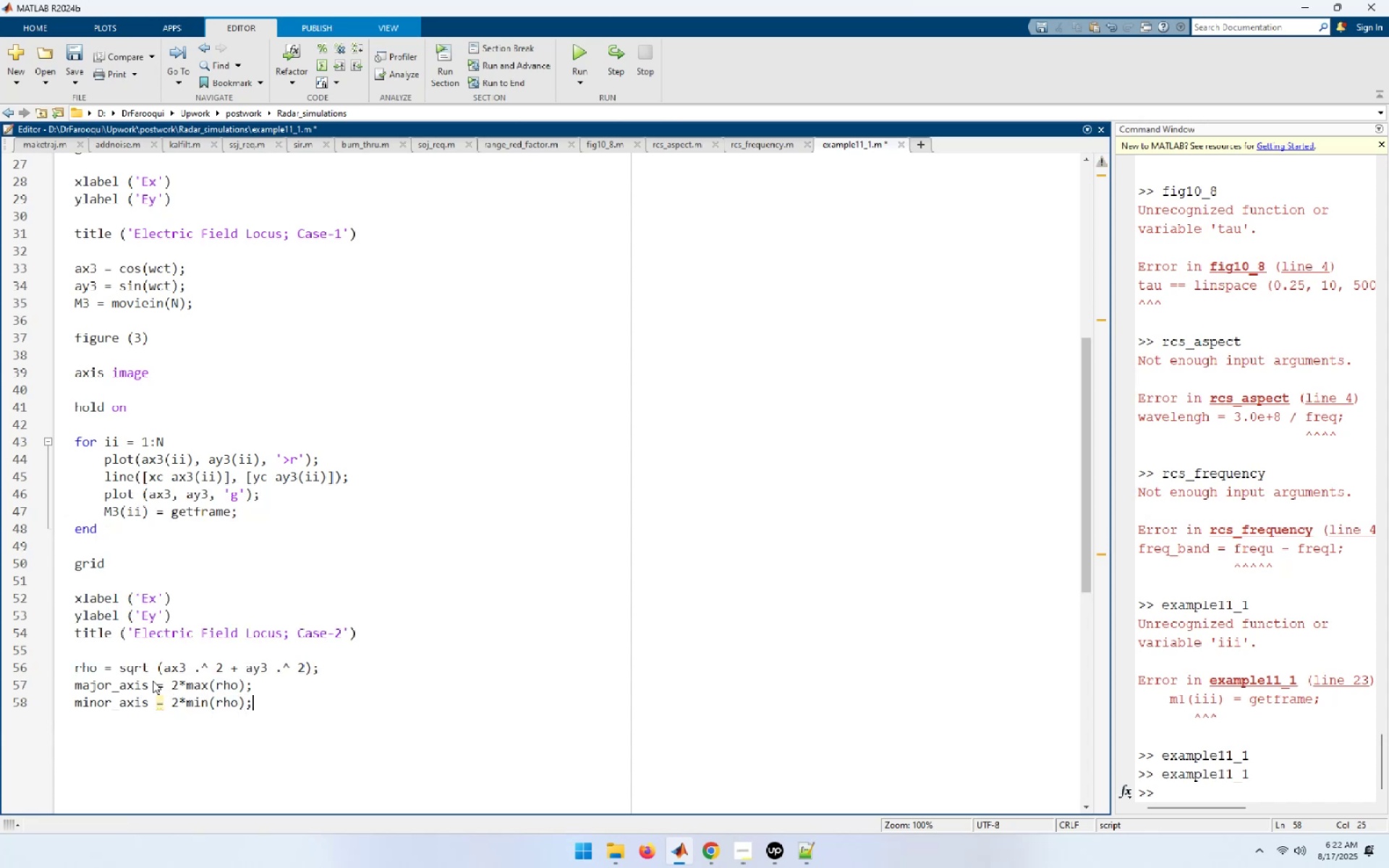 
 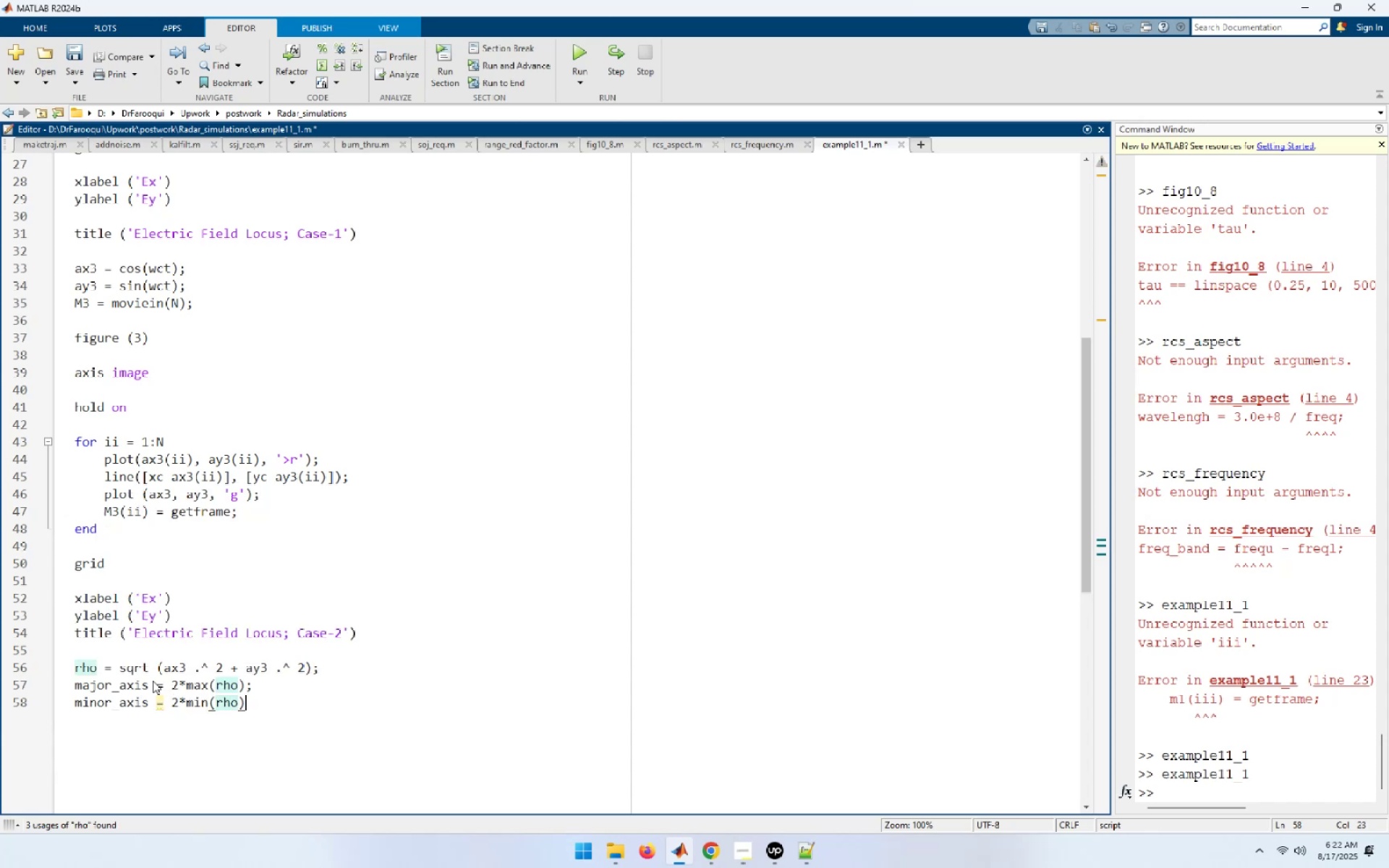 
key(Enter)
 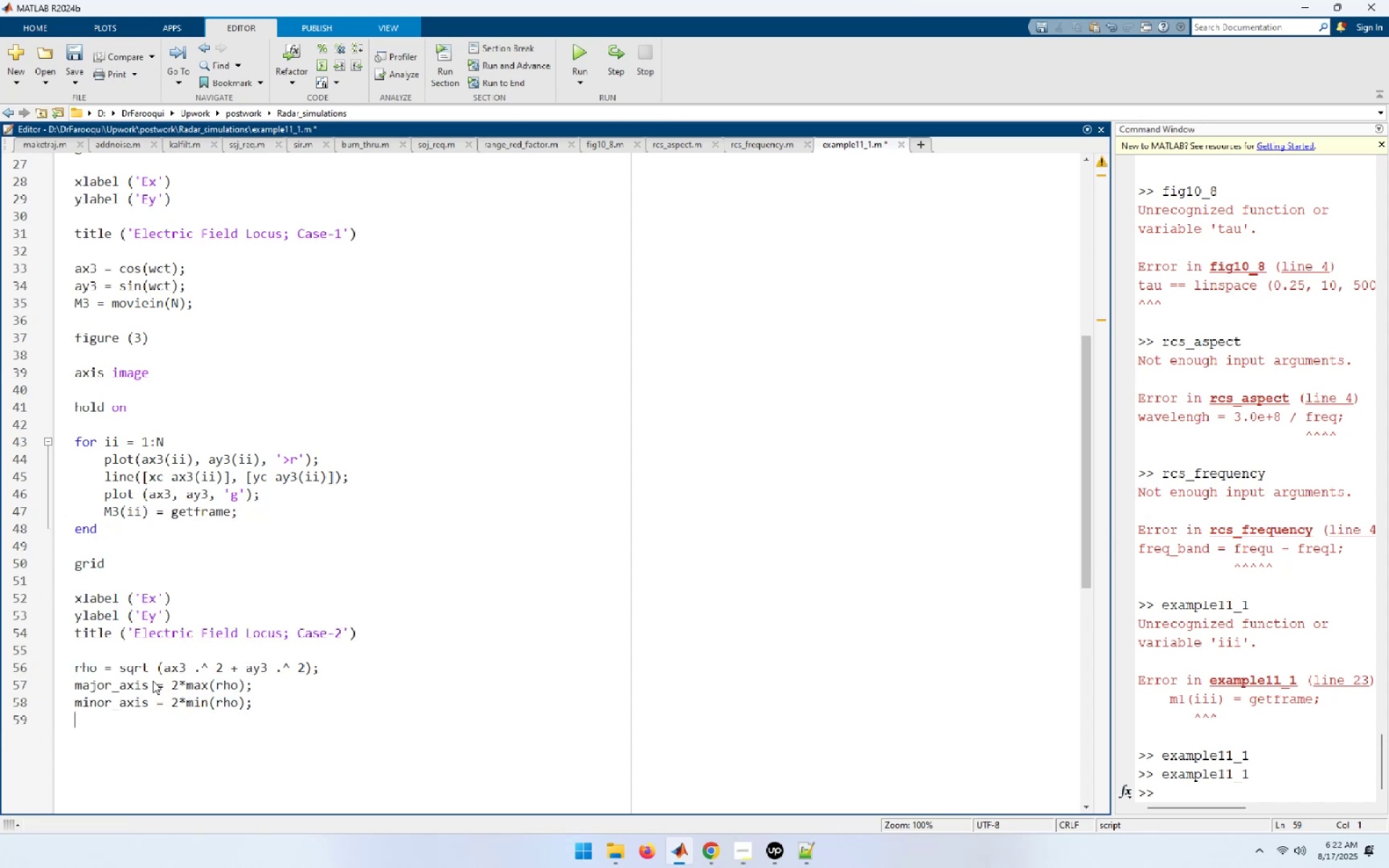 
type(aspect3 = 10* log10 (major)
key(Escape)
 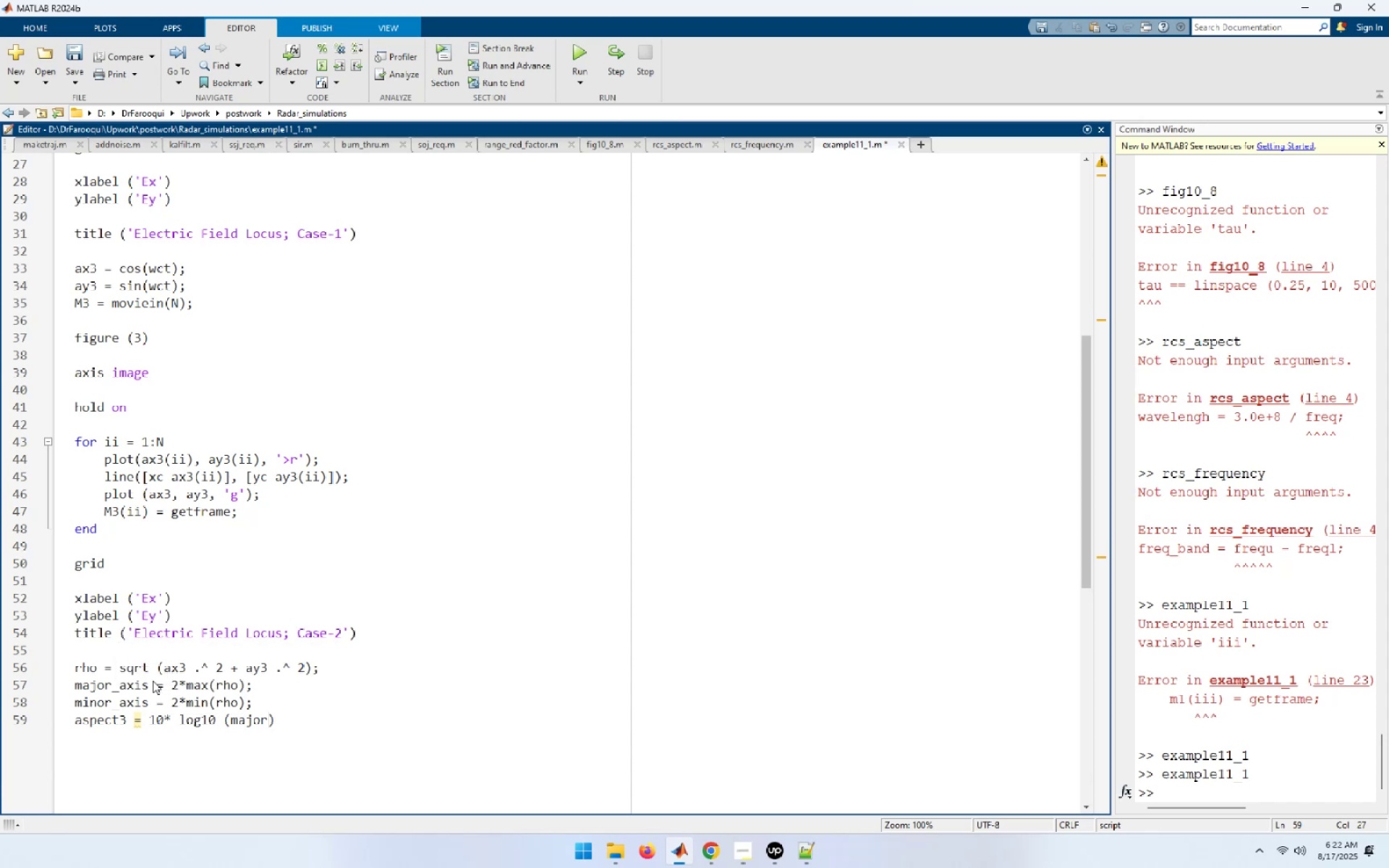 
key(Control+ArrowLeft)
 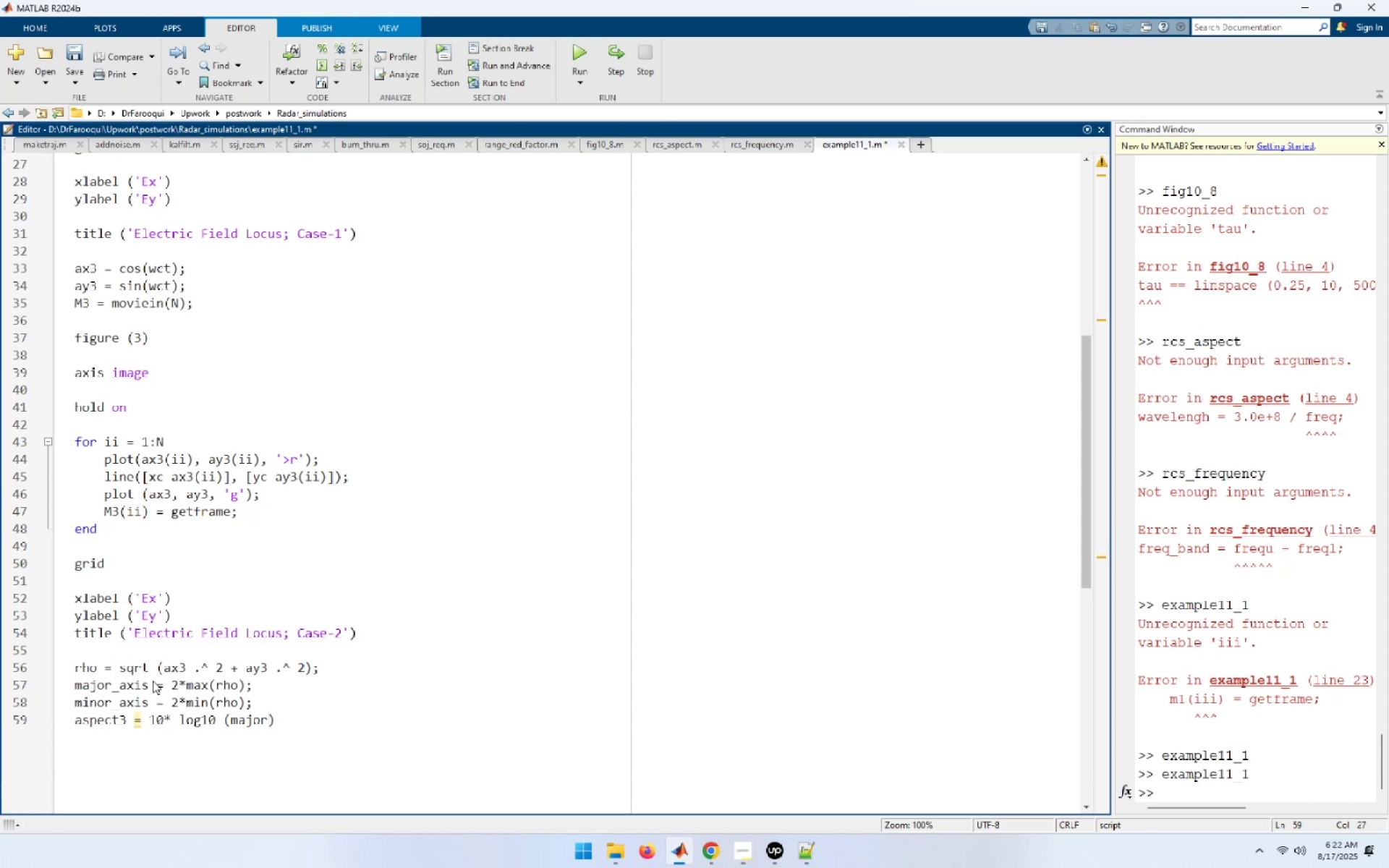 
key(Control+ArrowLeft)
 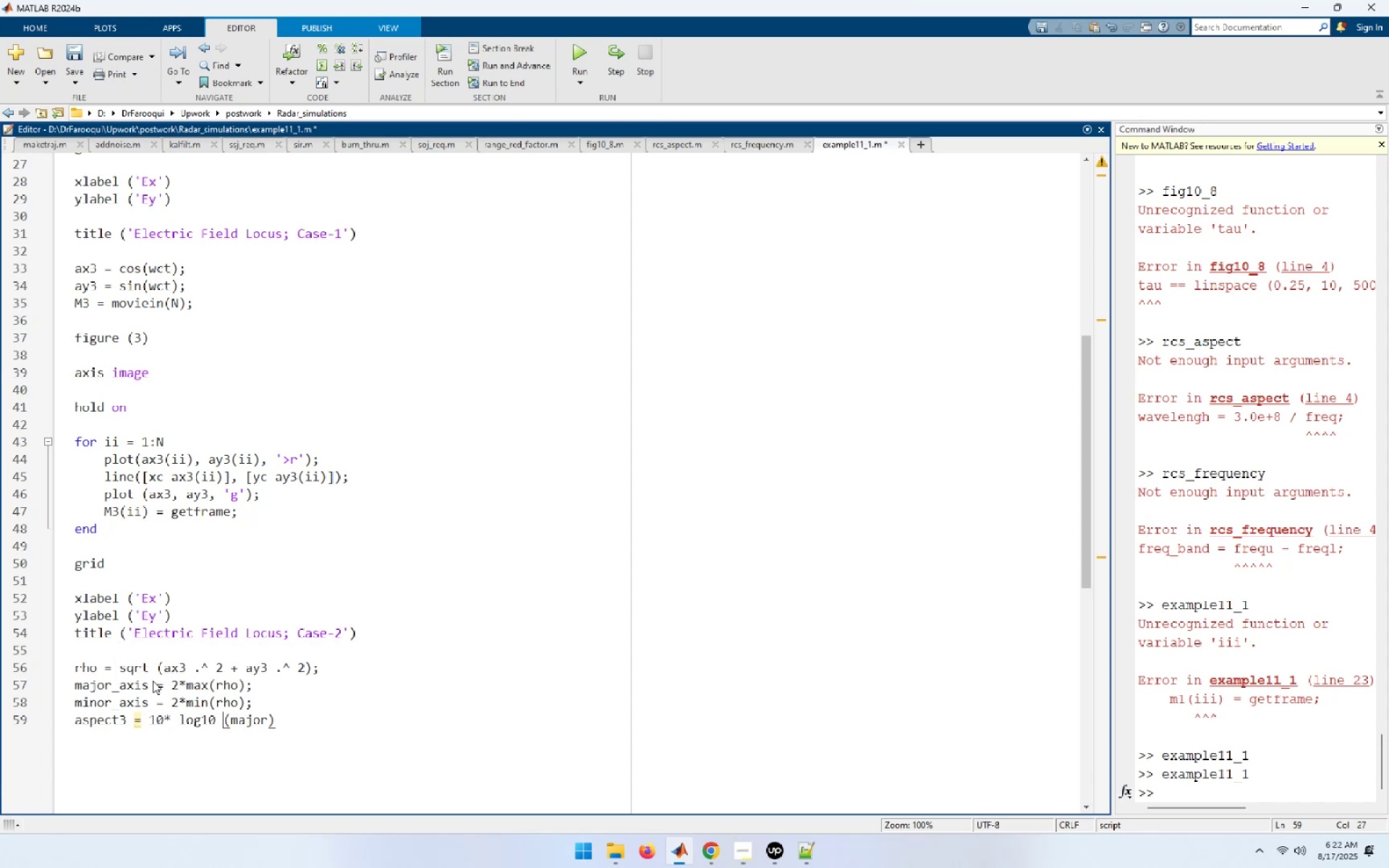 
key(Control+ArrowLeft)
 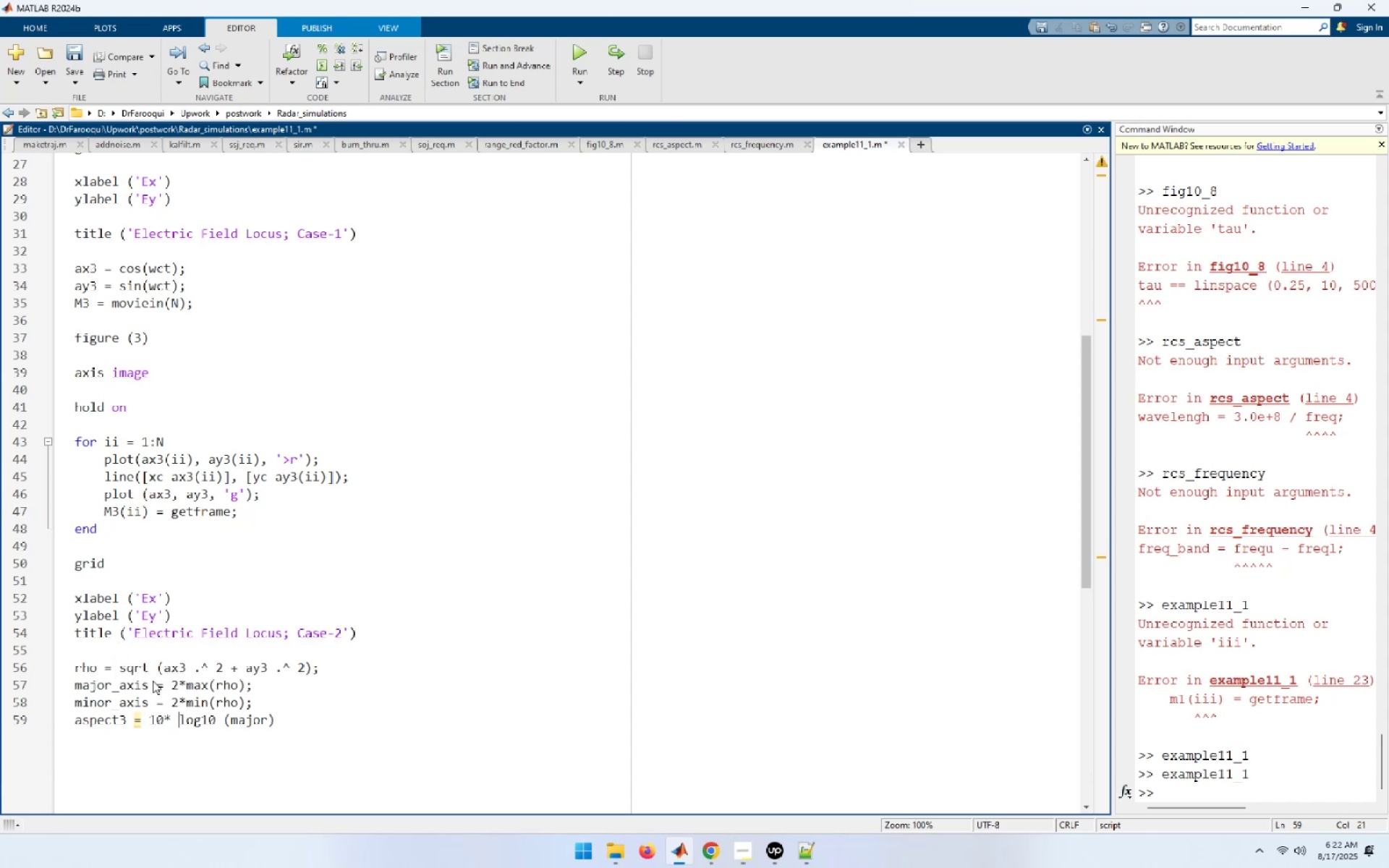 
key(Control+ArrowLeft)
 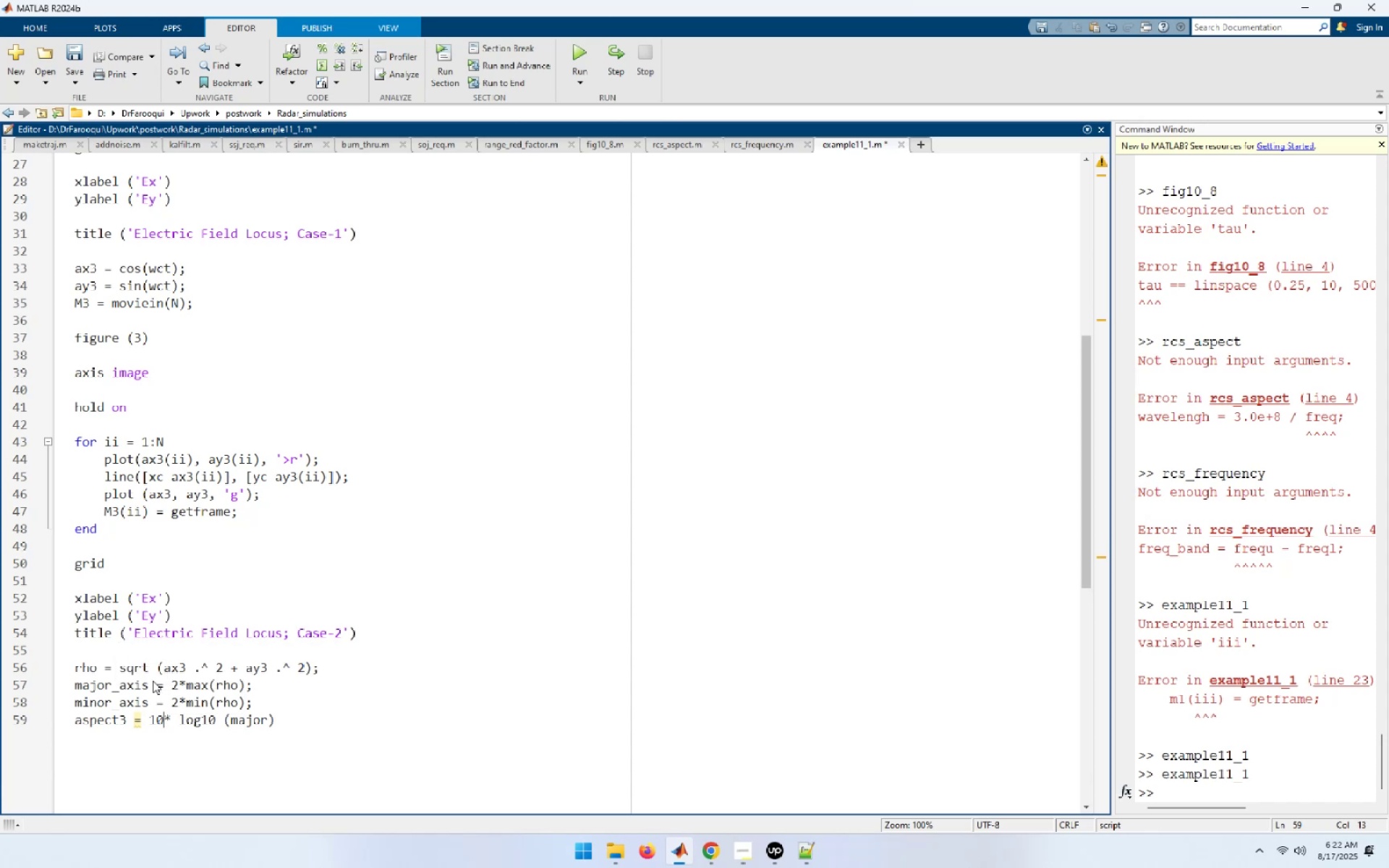 
key(Space)
 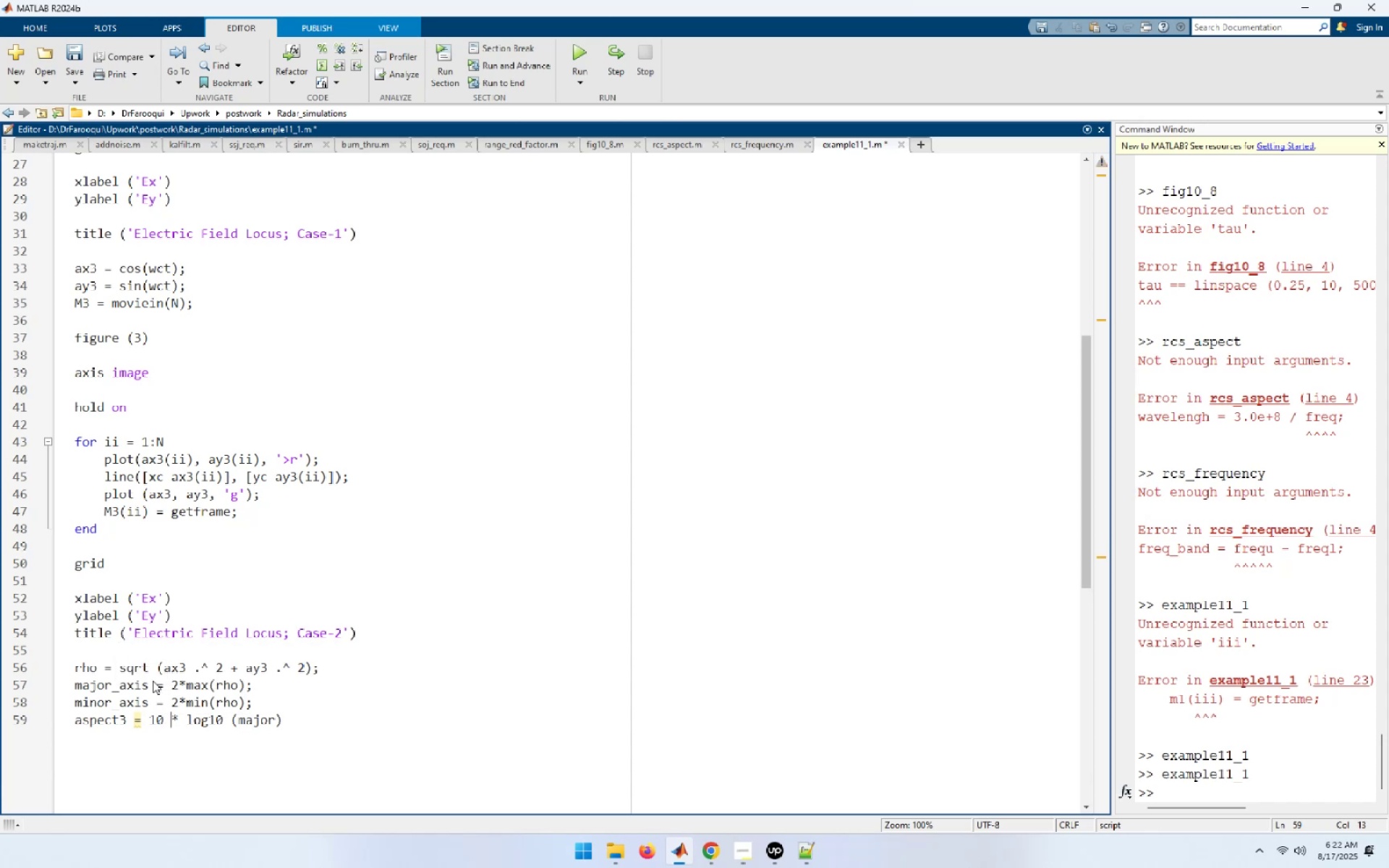 
key(End)
 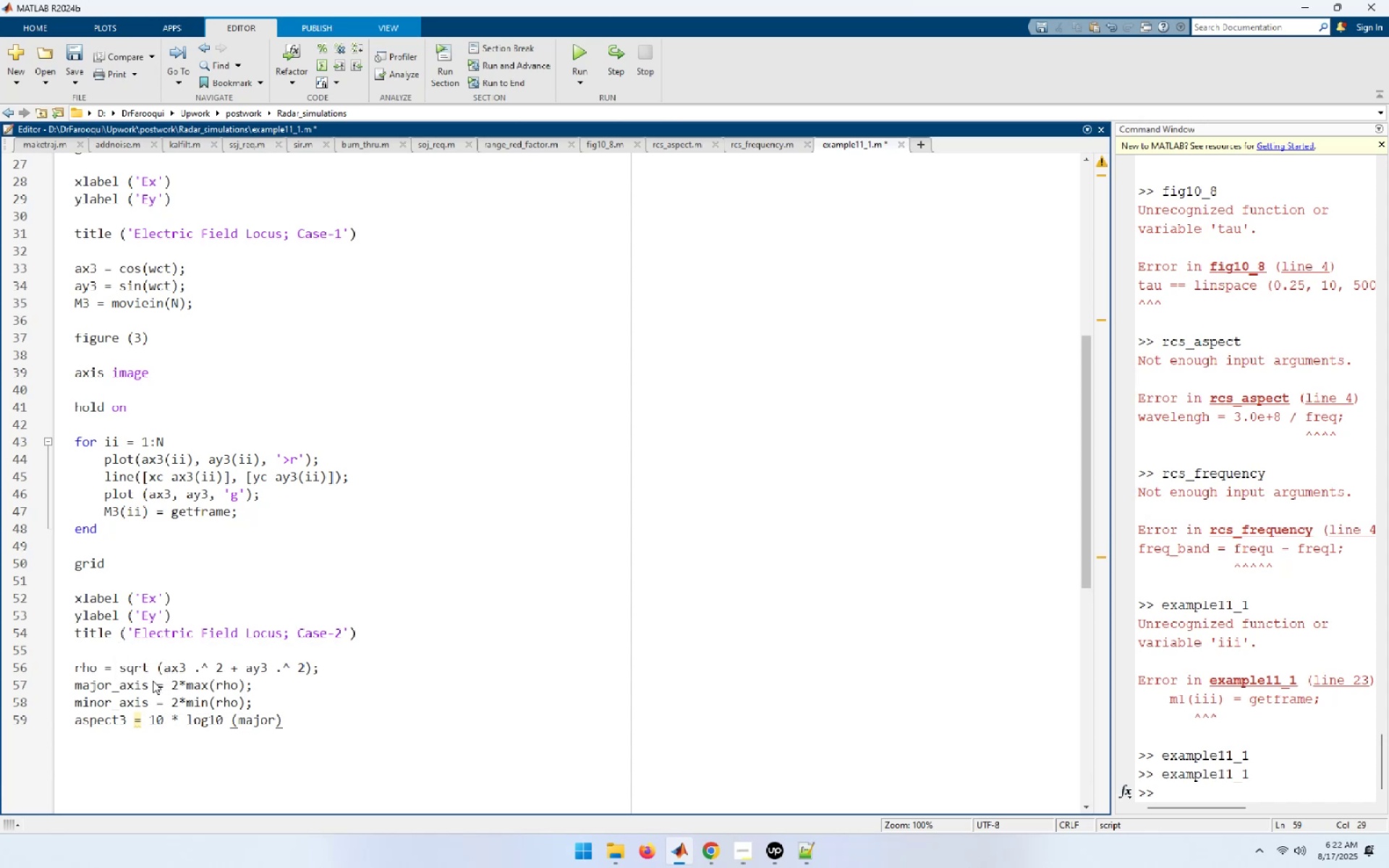 
key(Backspace)
 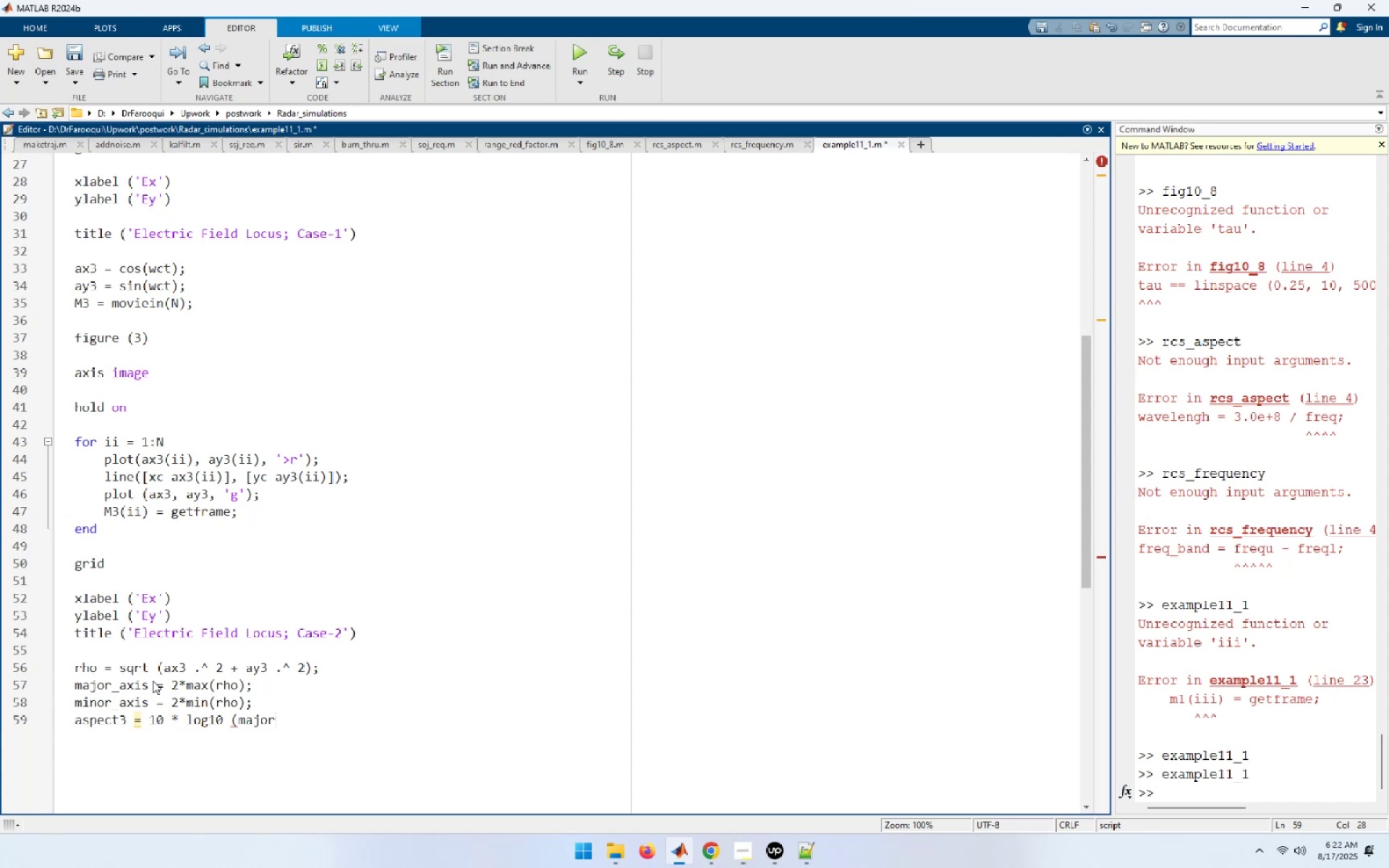 
type(_axis / minor)
key(Backspace)
key(Backspace)
key(Backspace)
key(Backspace)
type(inor )
key(Backspace)
type(_axis);)
 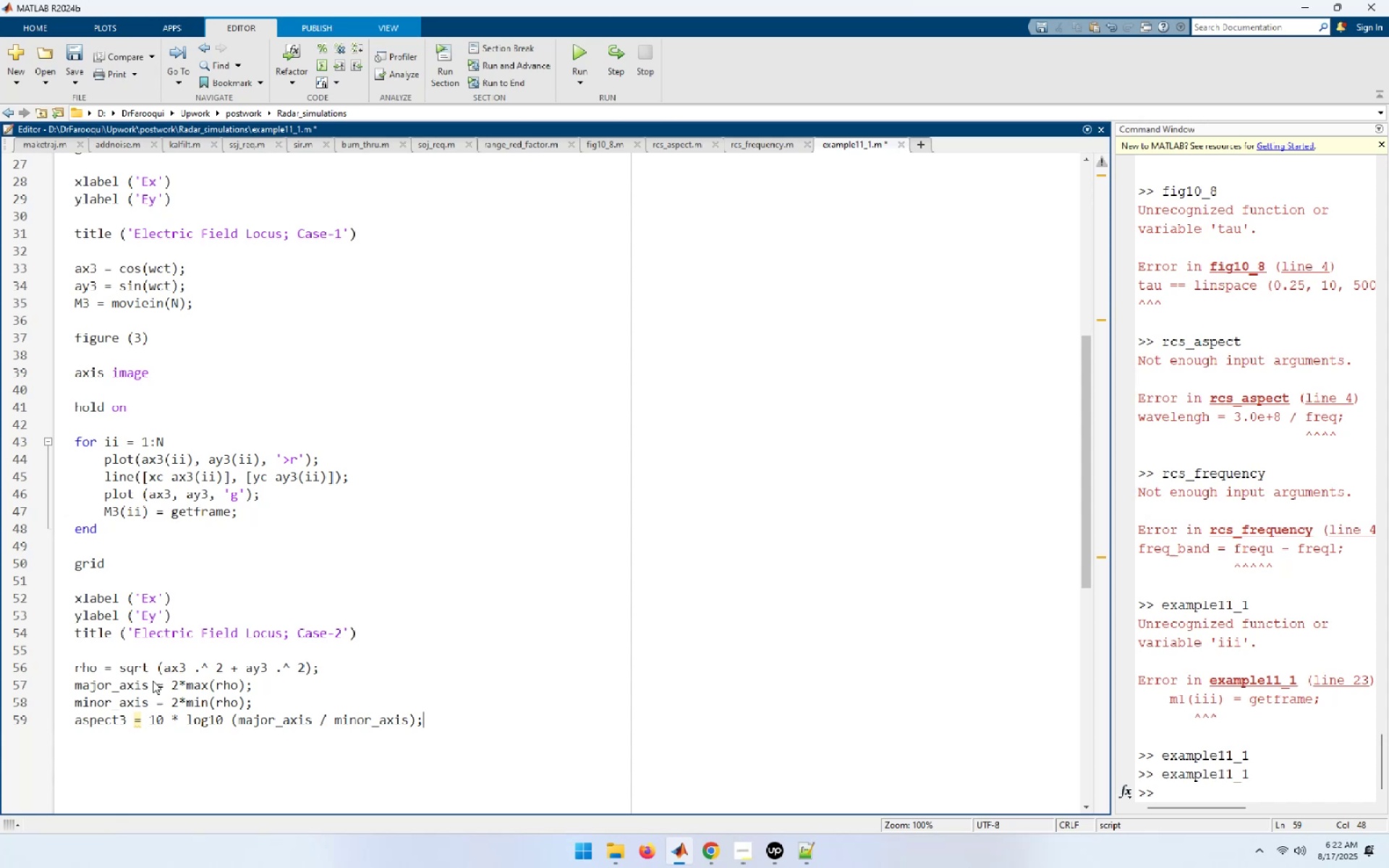 
key(Enter)
 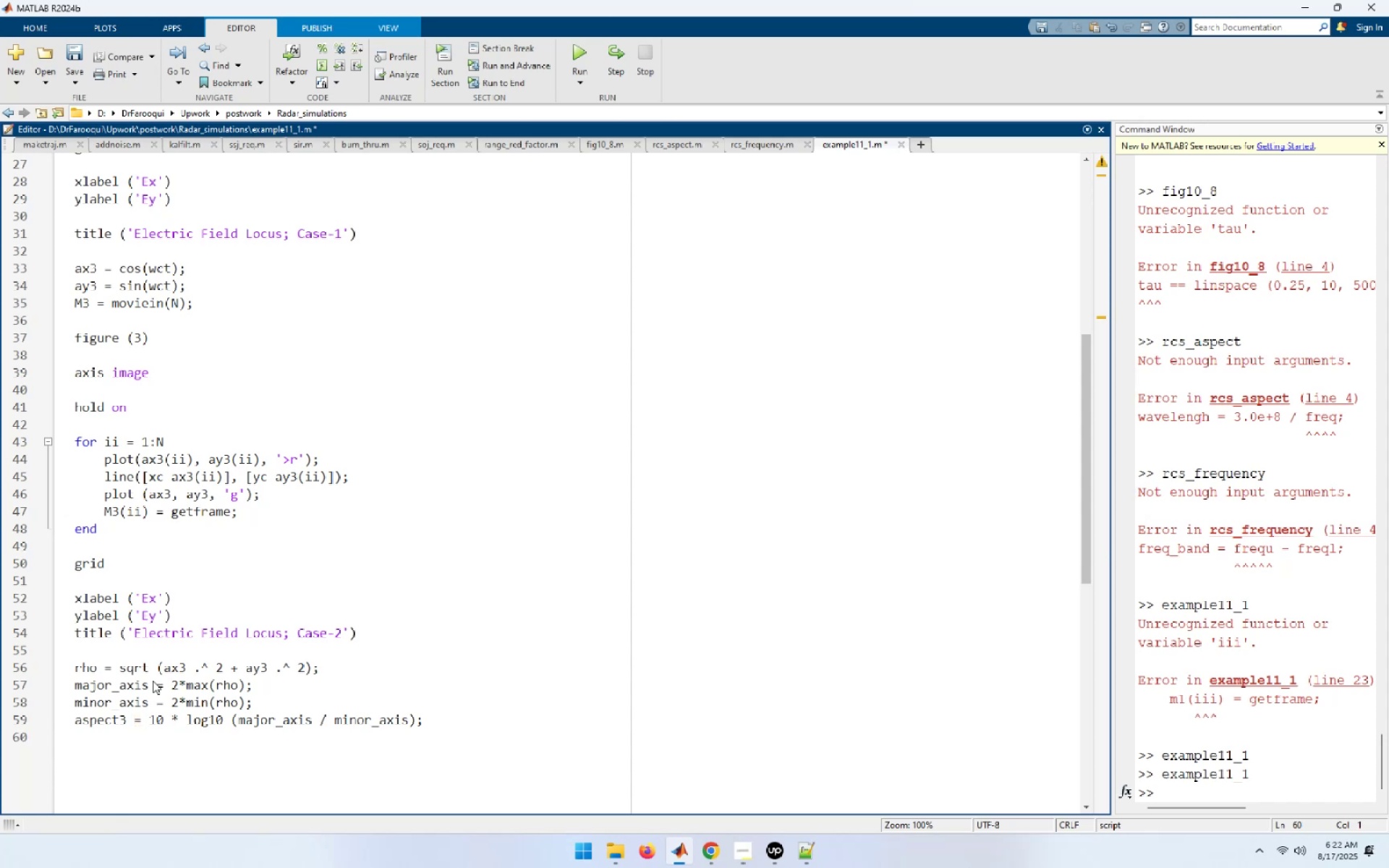 
type(alpha 3)
key(Backspace)
key(Backspace)
type(3 = (180 / pi) * atan2 (ay3 (1), ax(1));)
 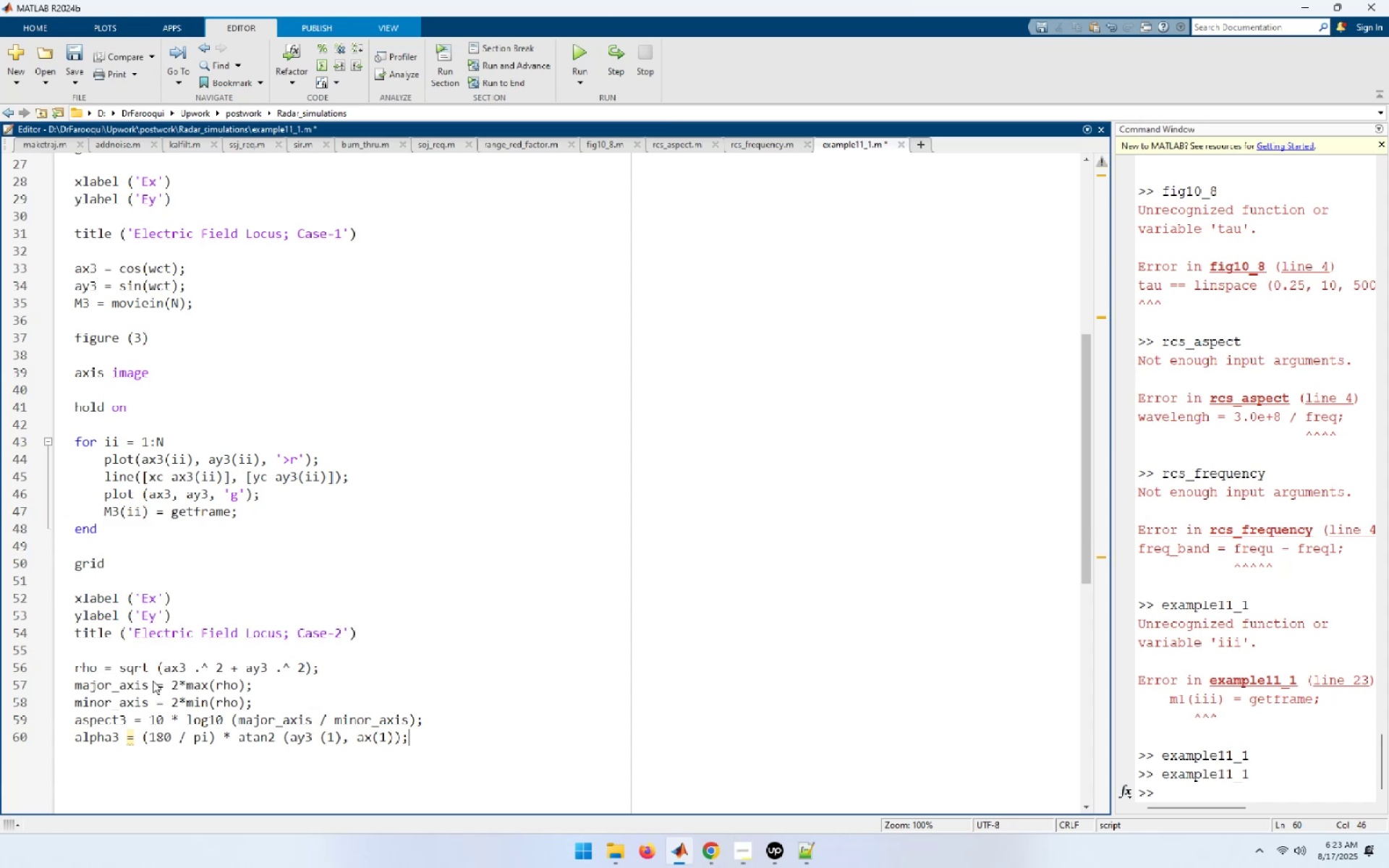 
key(Enter)
 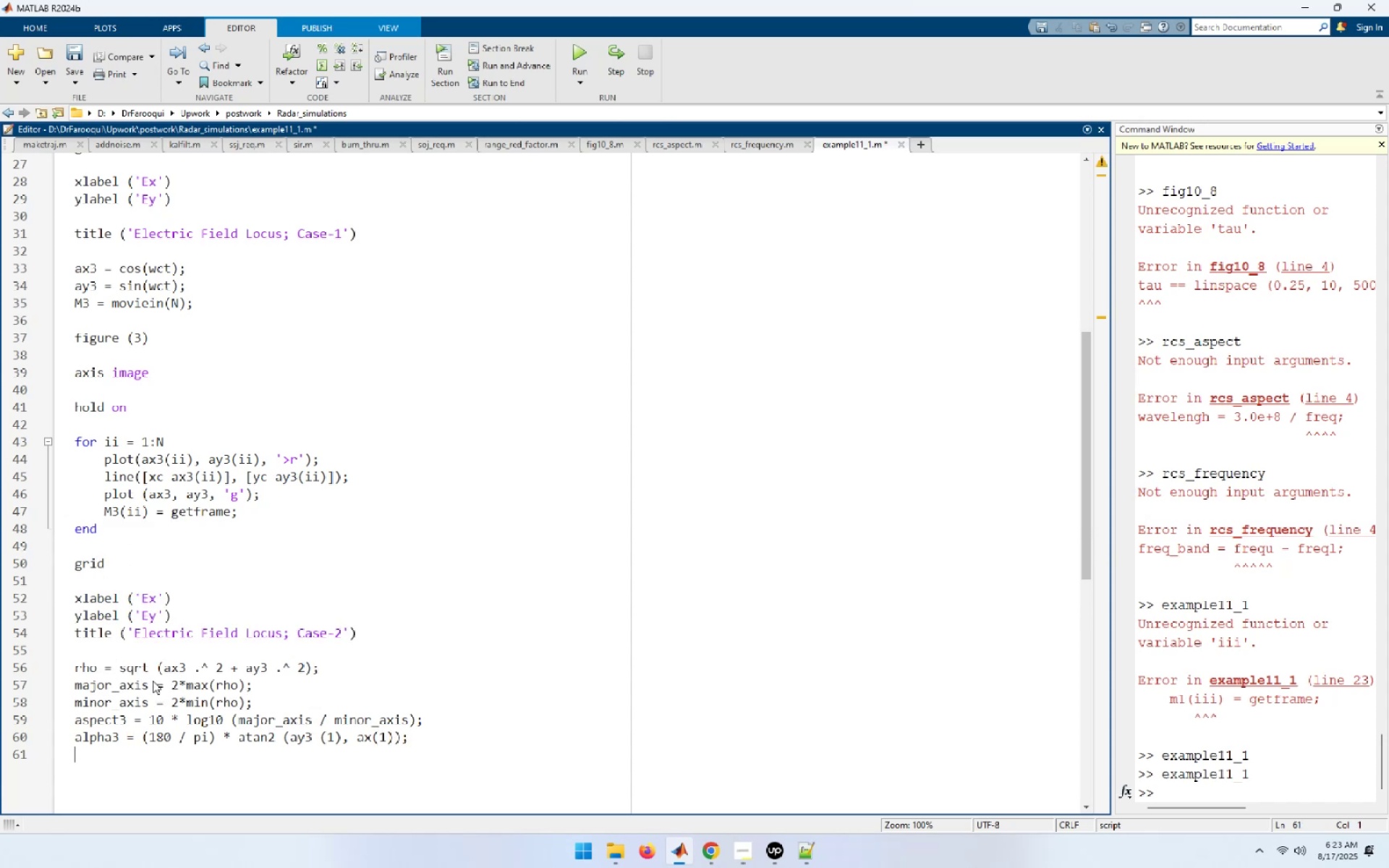 
key(Enter)
 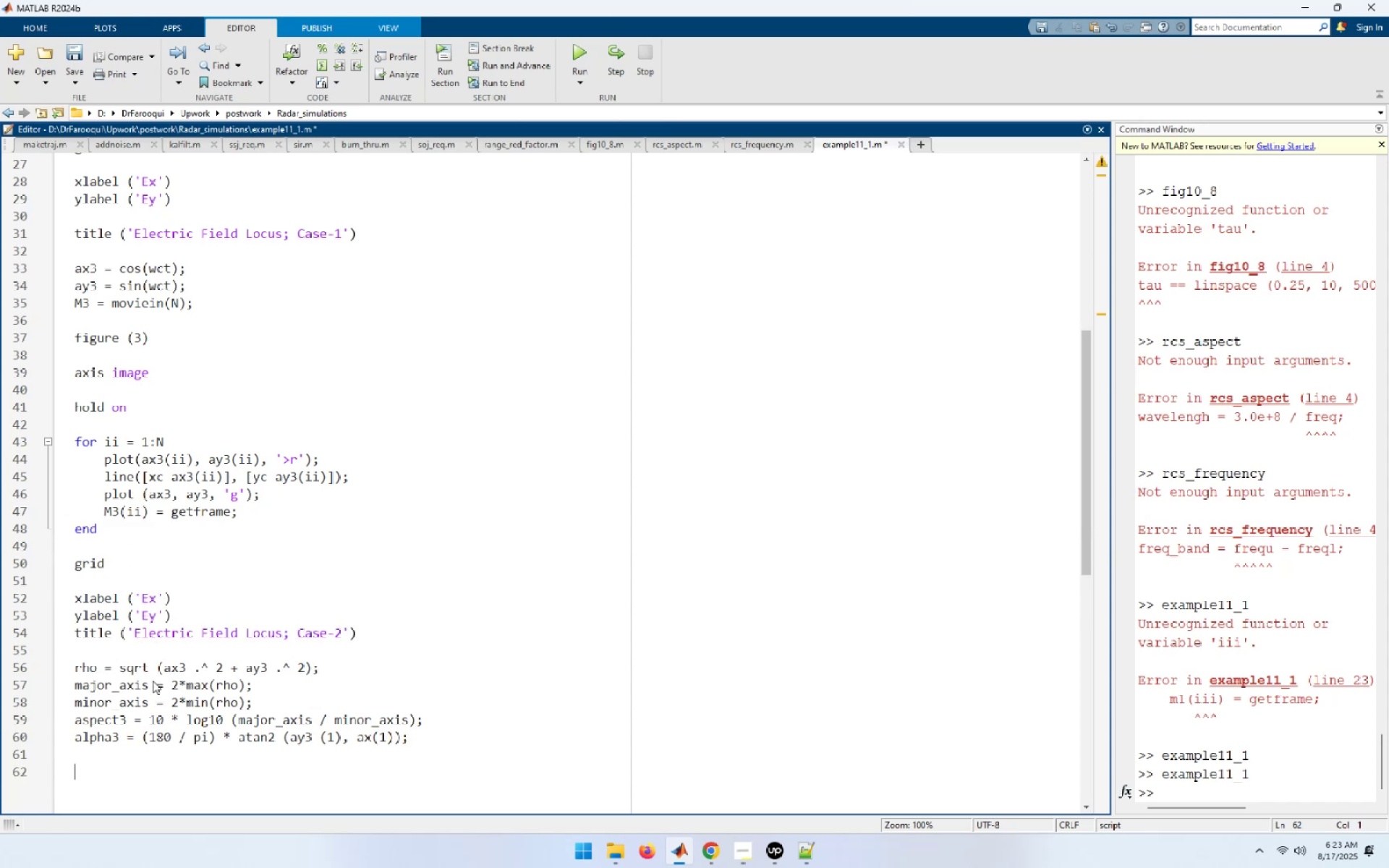 
key(Control+S)
 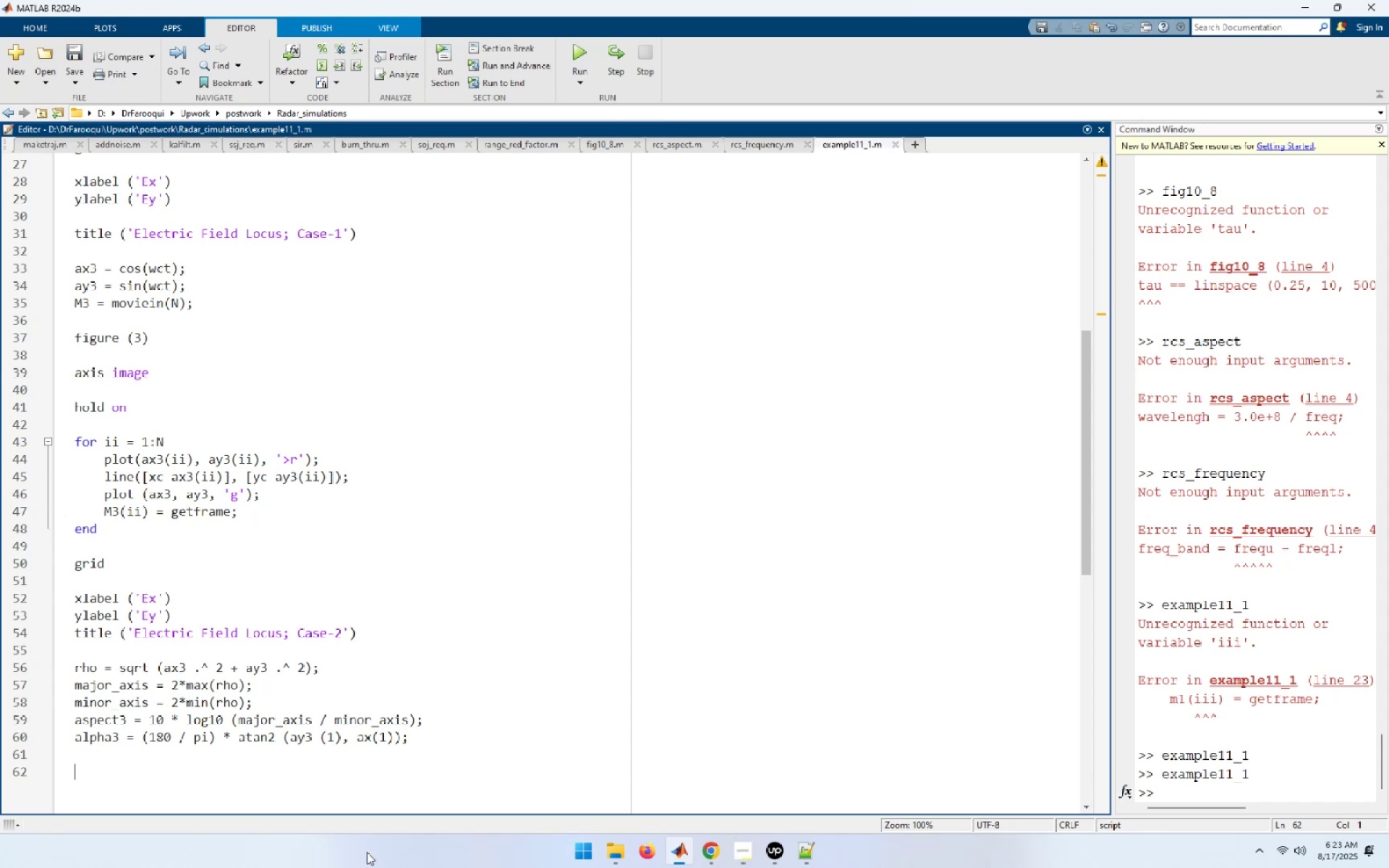 
wait(6.43)
 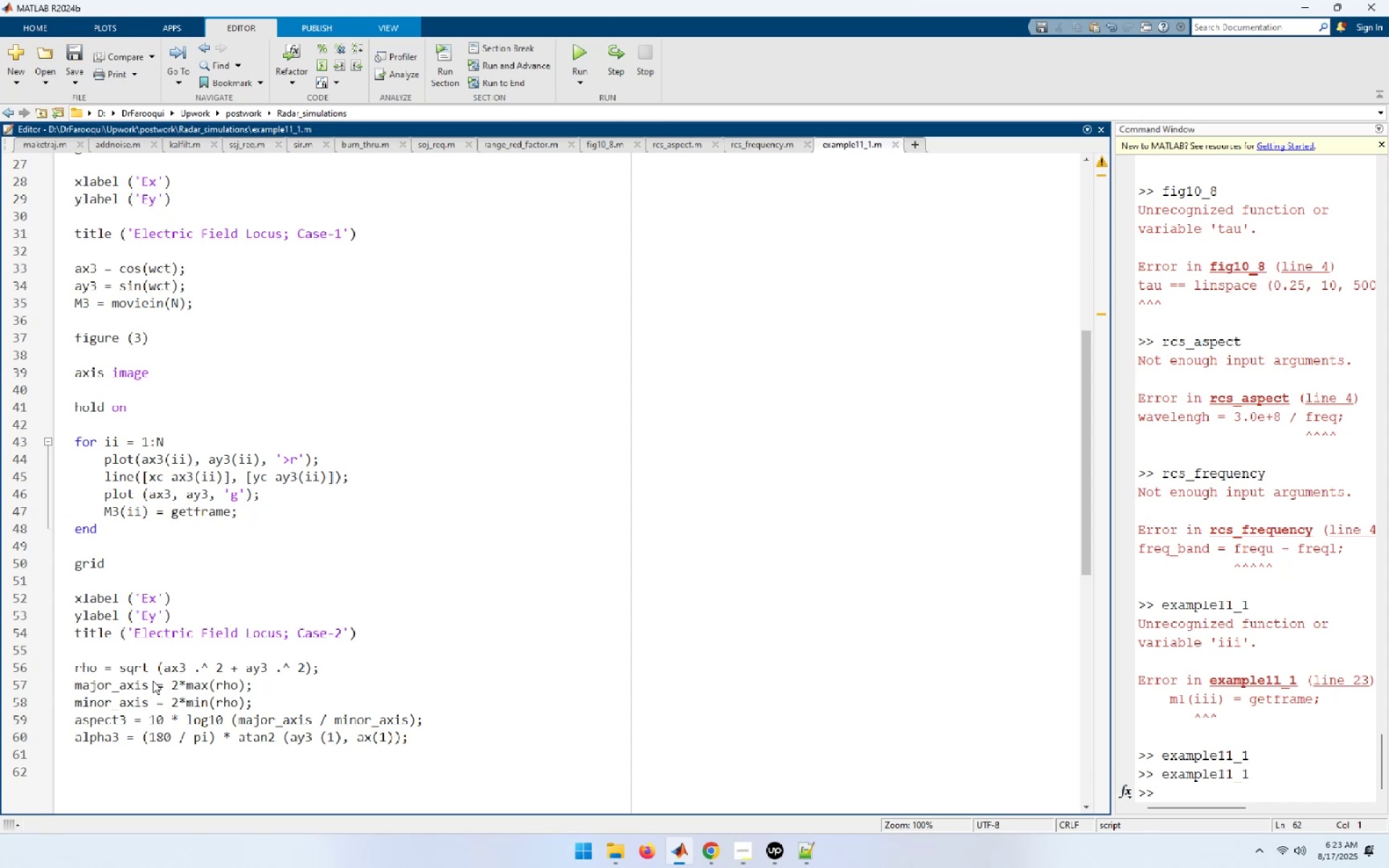 
key(Backspace)
 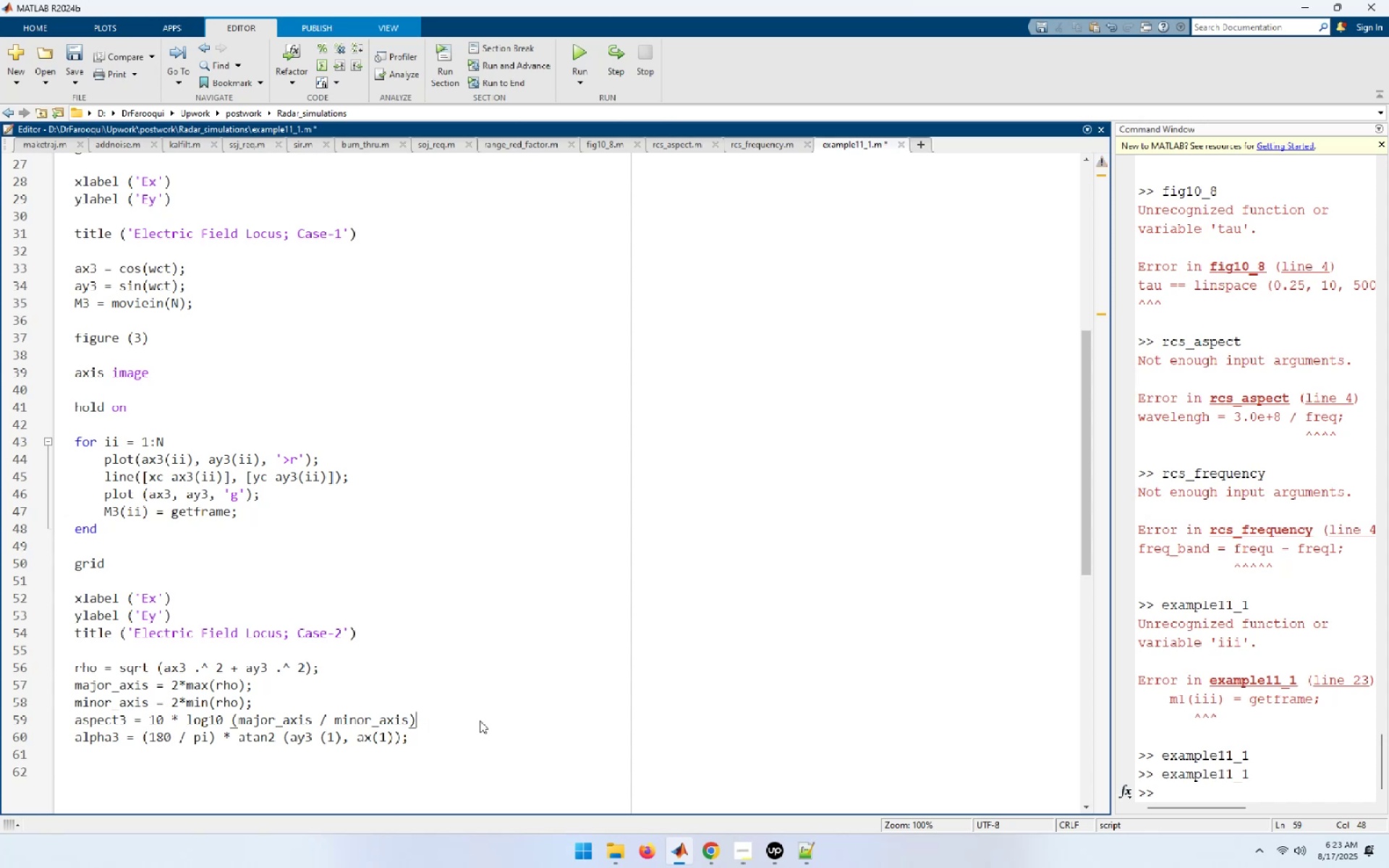 
key(ArrowDown)
 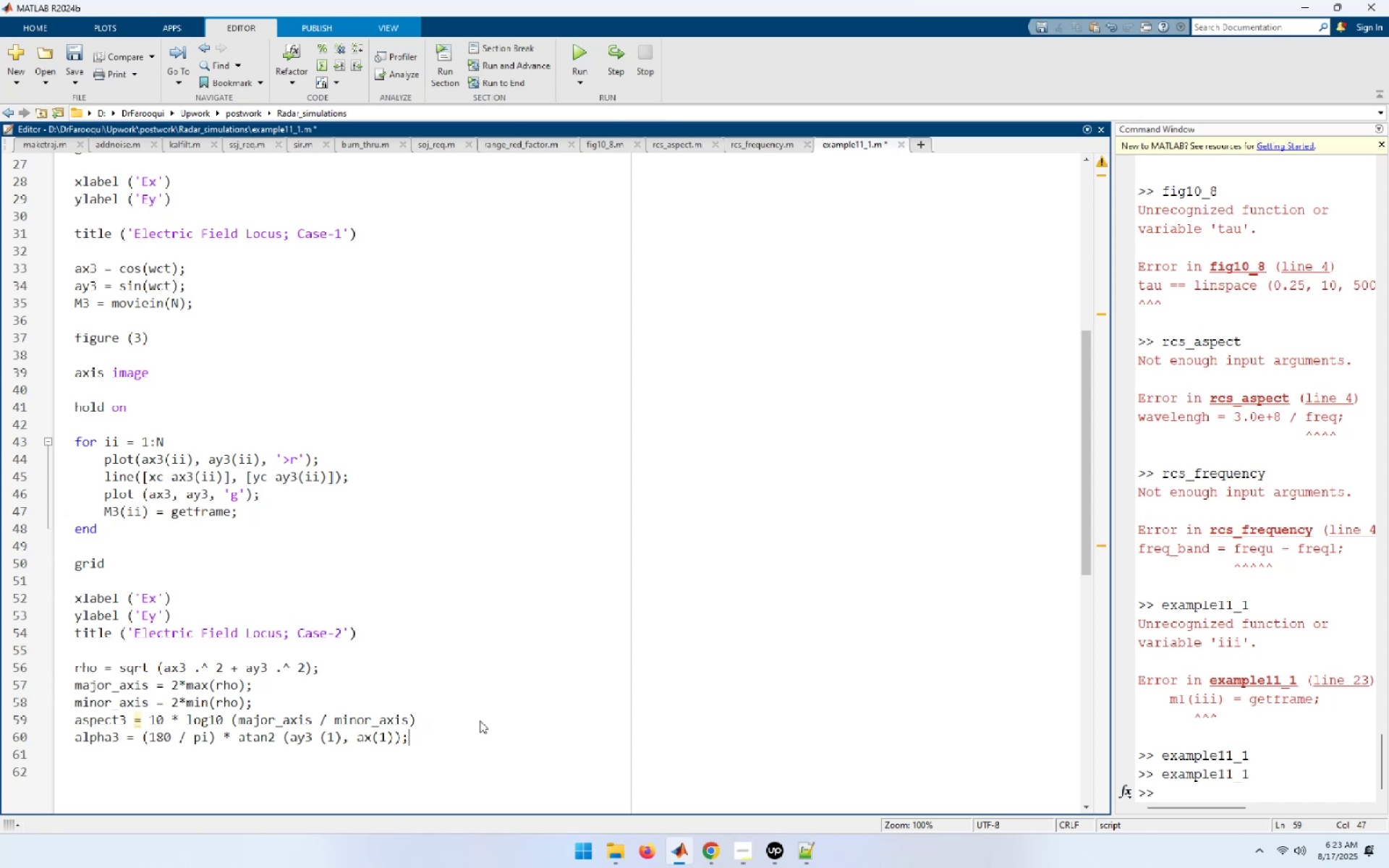 
key(Backspace)
 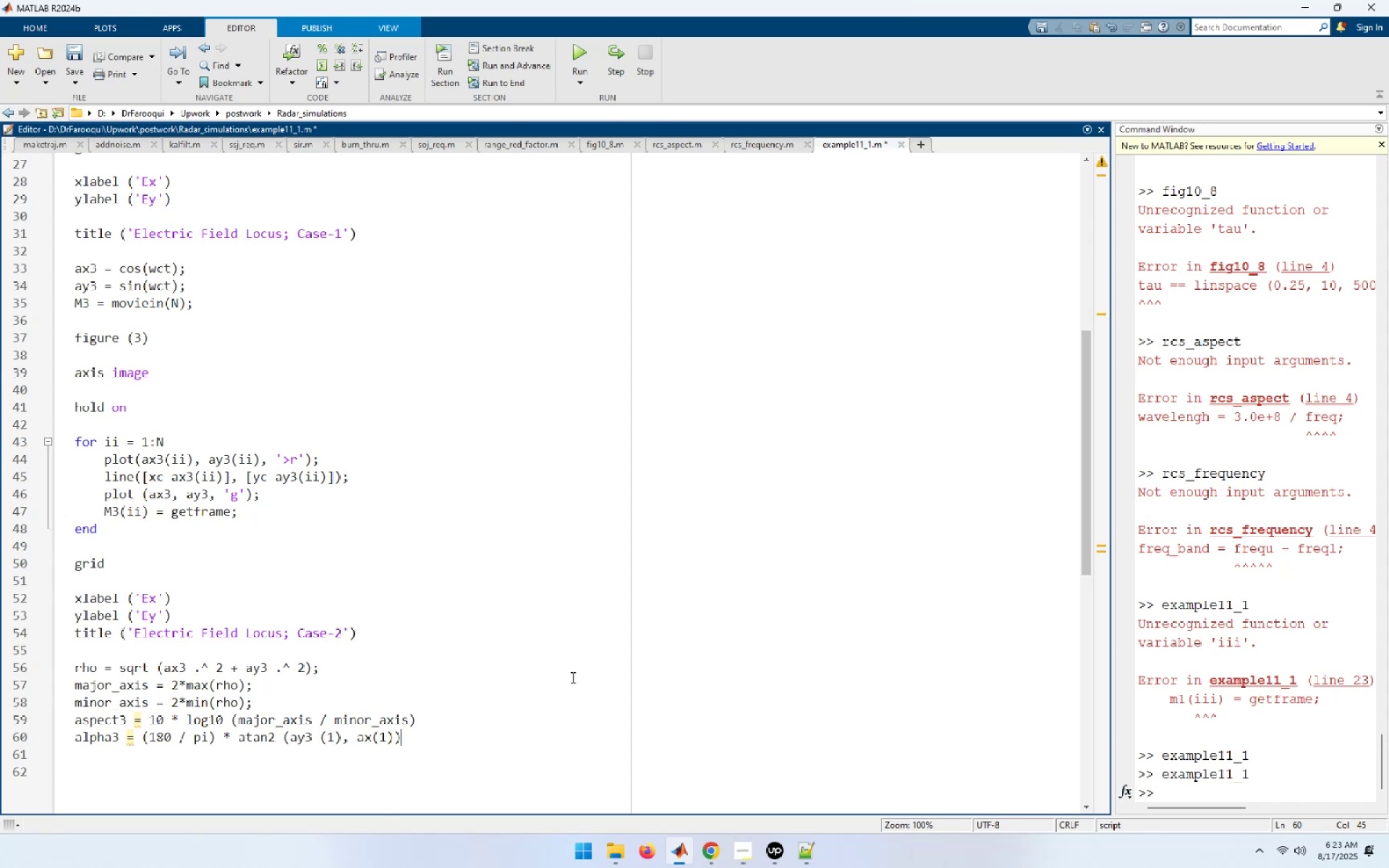 
left_click([582, 52])
 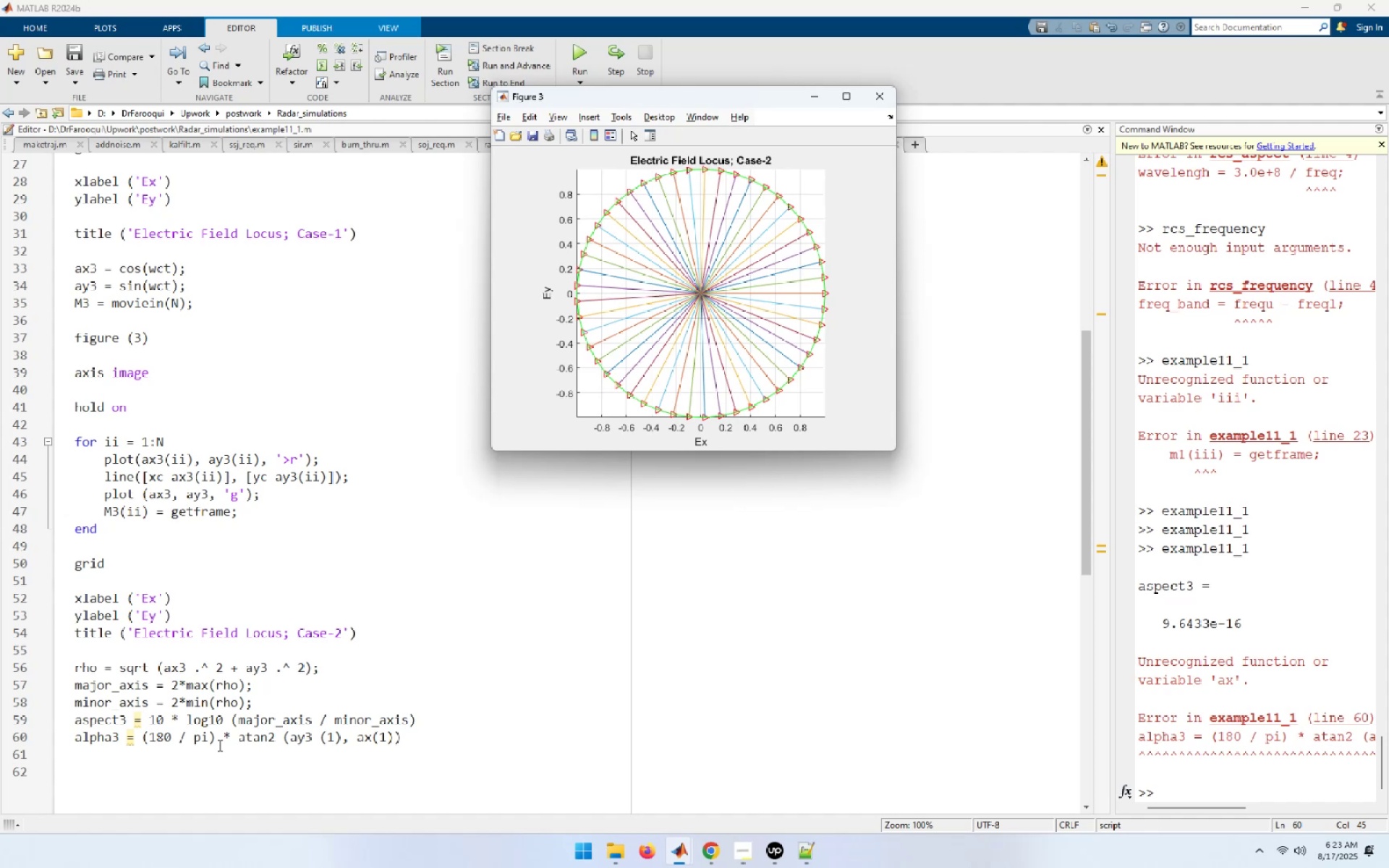 
wait(23.64)
 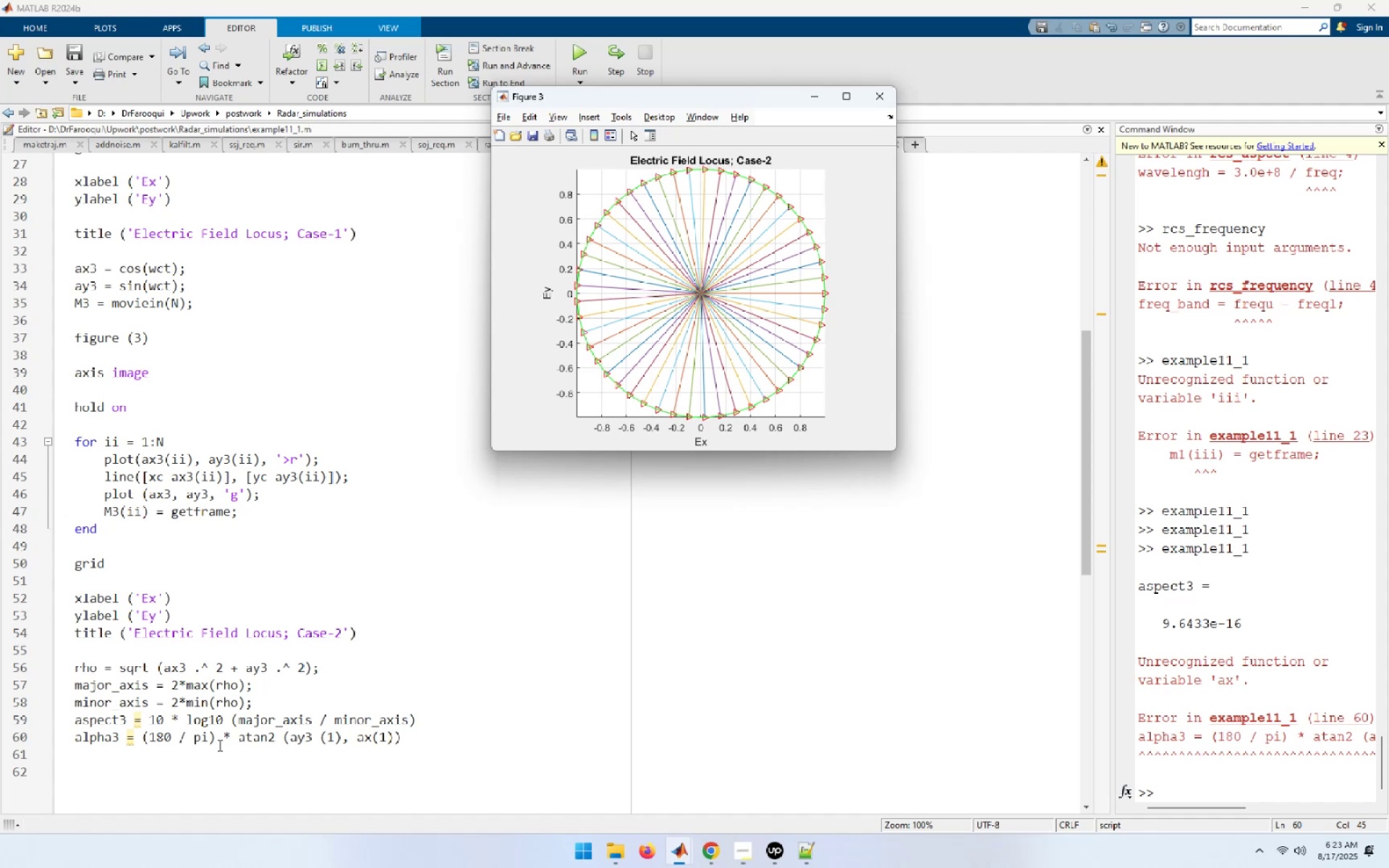 
left_click([370, 736])
 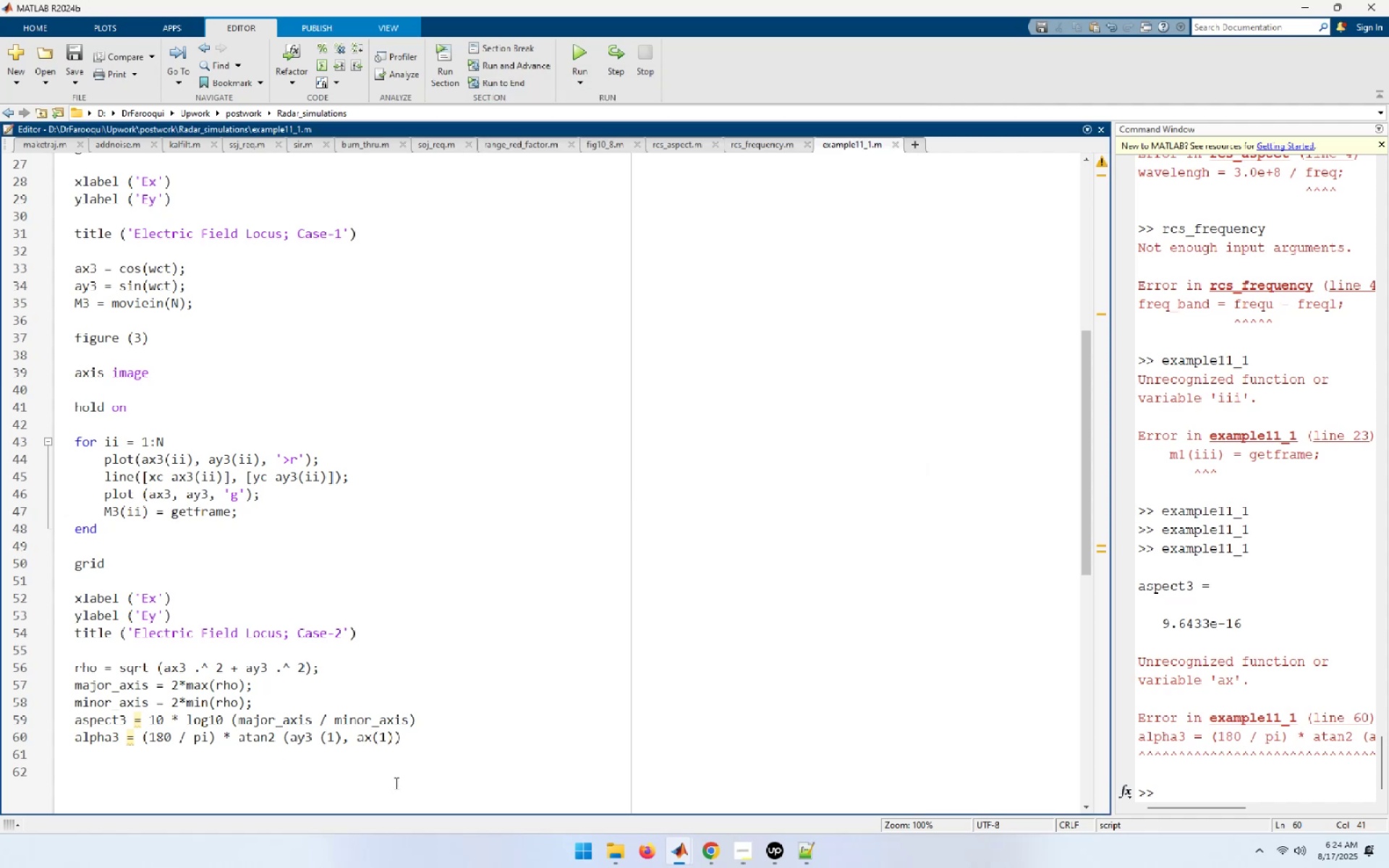 
key(3)
 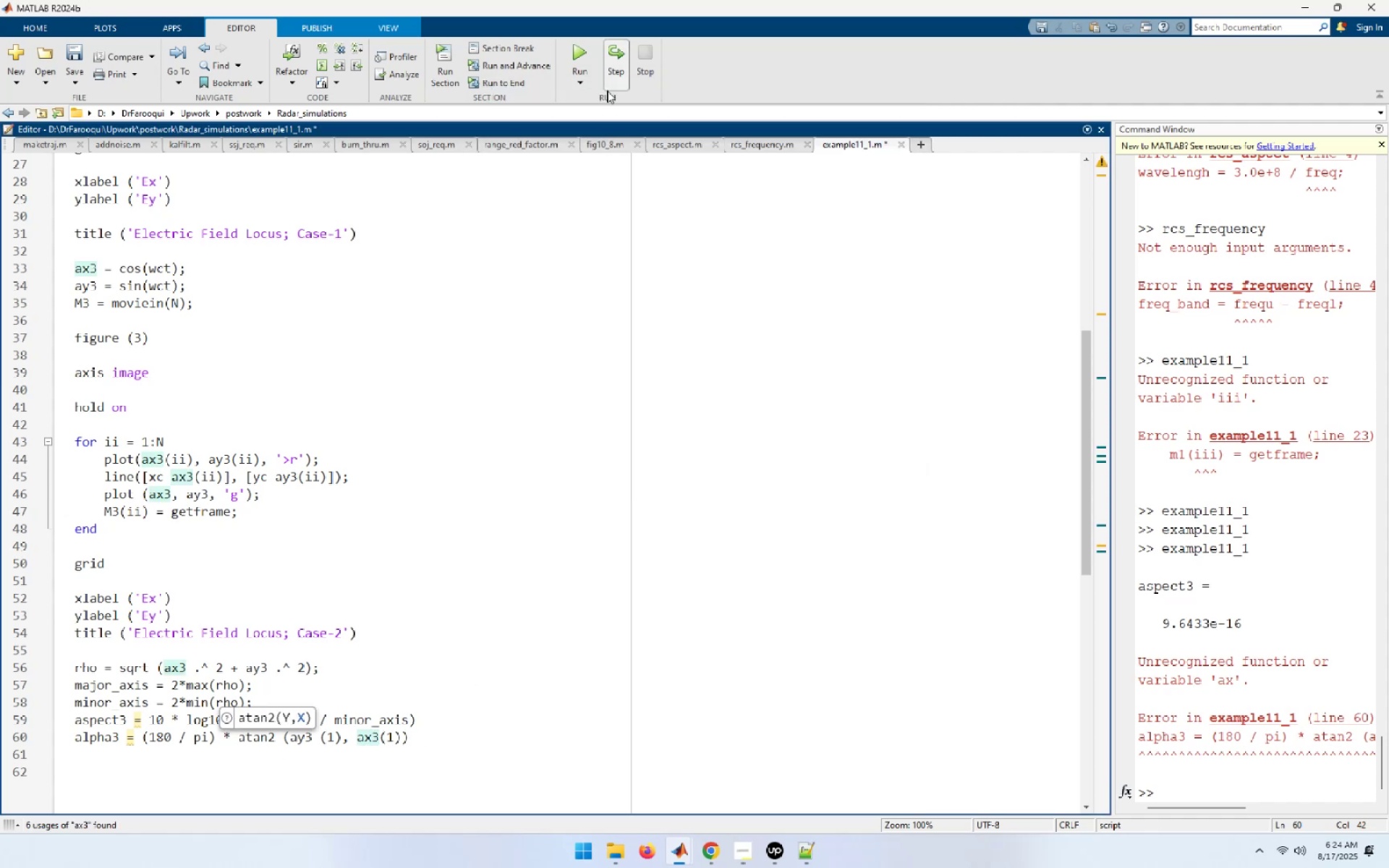 
left_click([587, 51])
 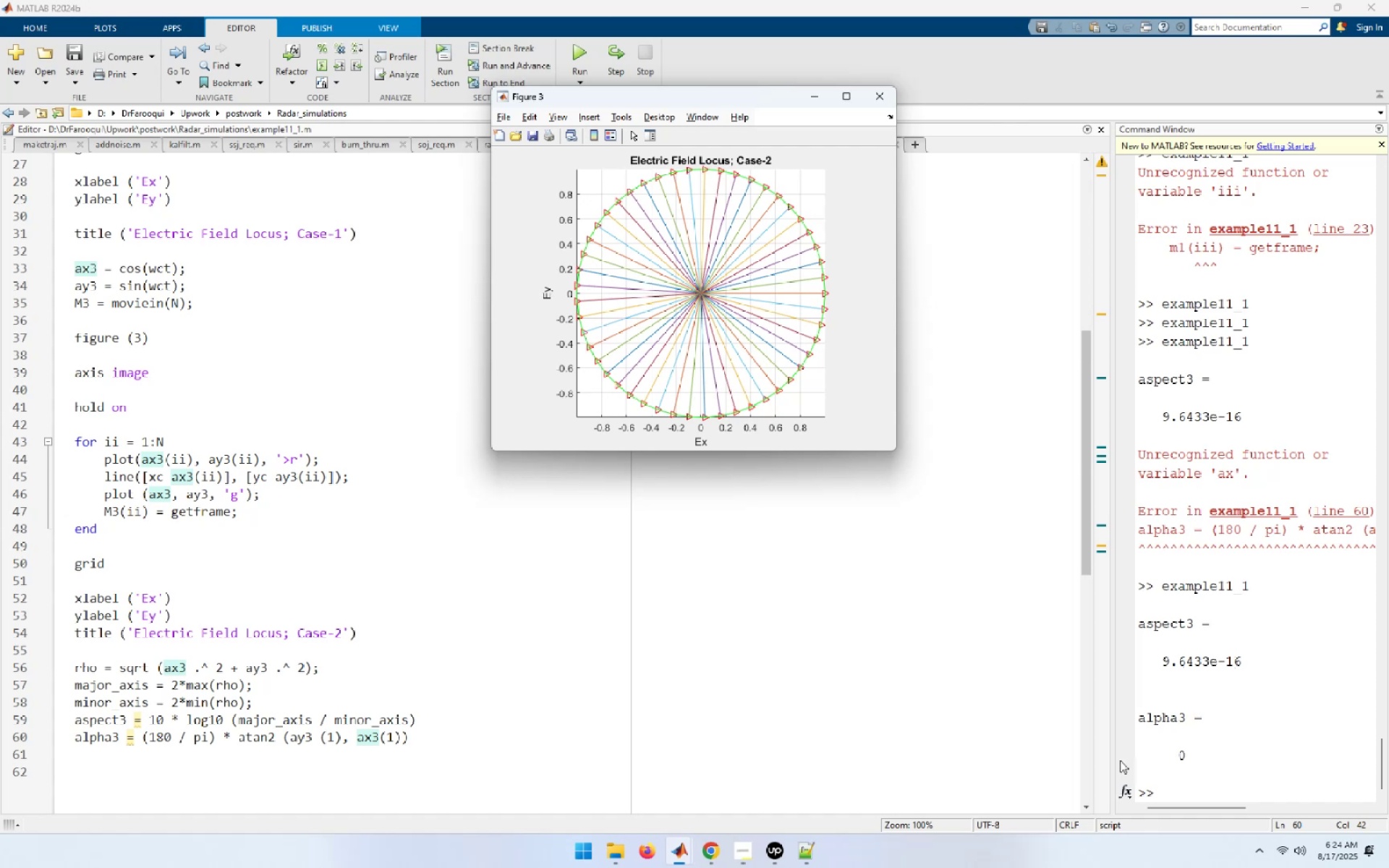 
wait(26.38)
 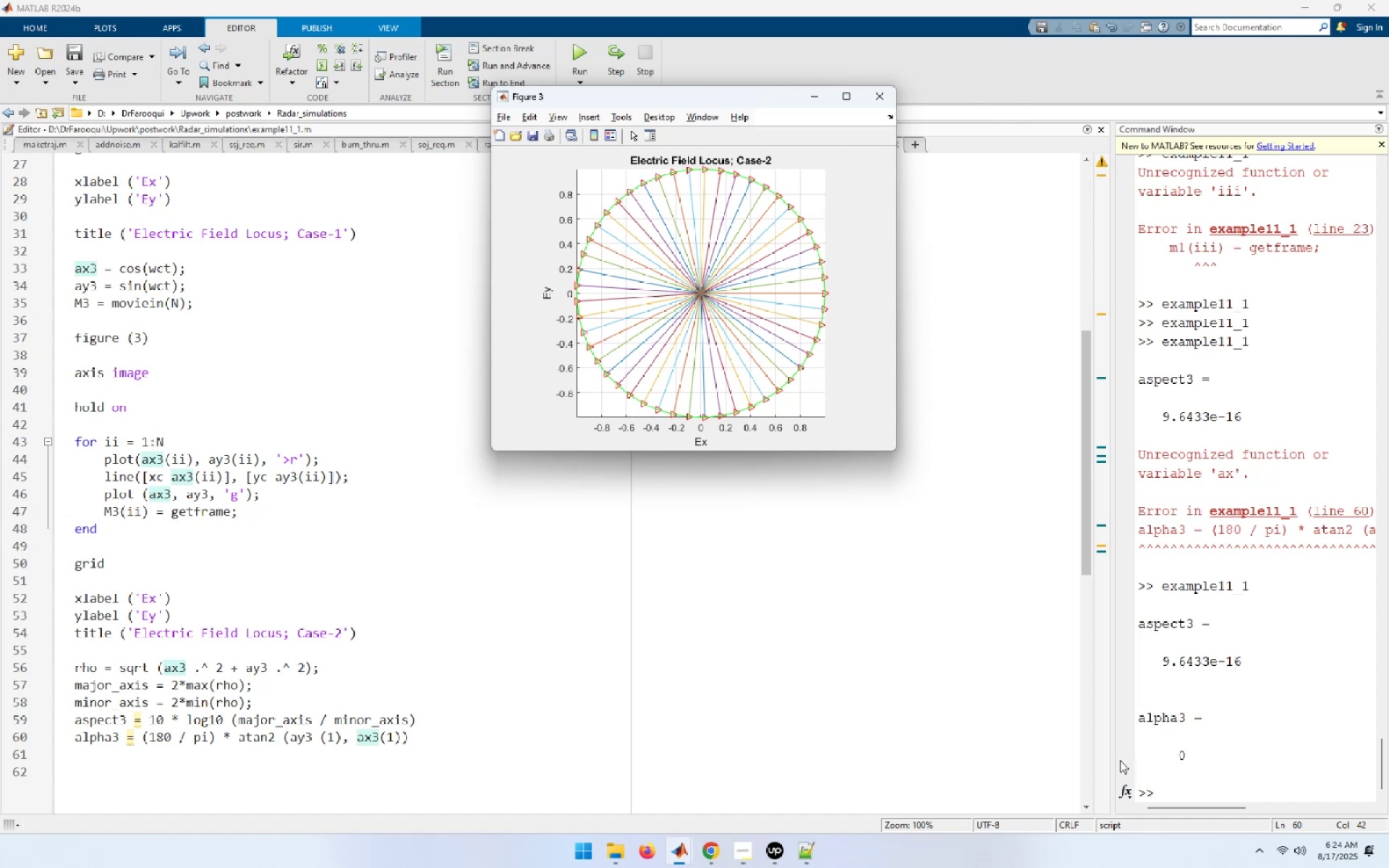 
left_click([878, 89])
 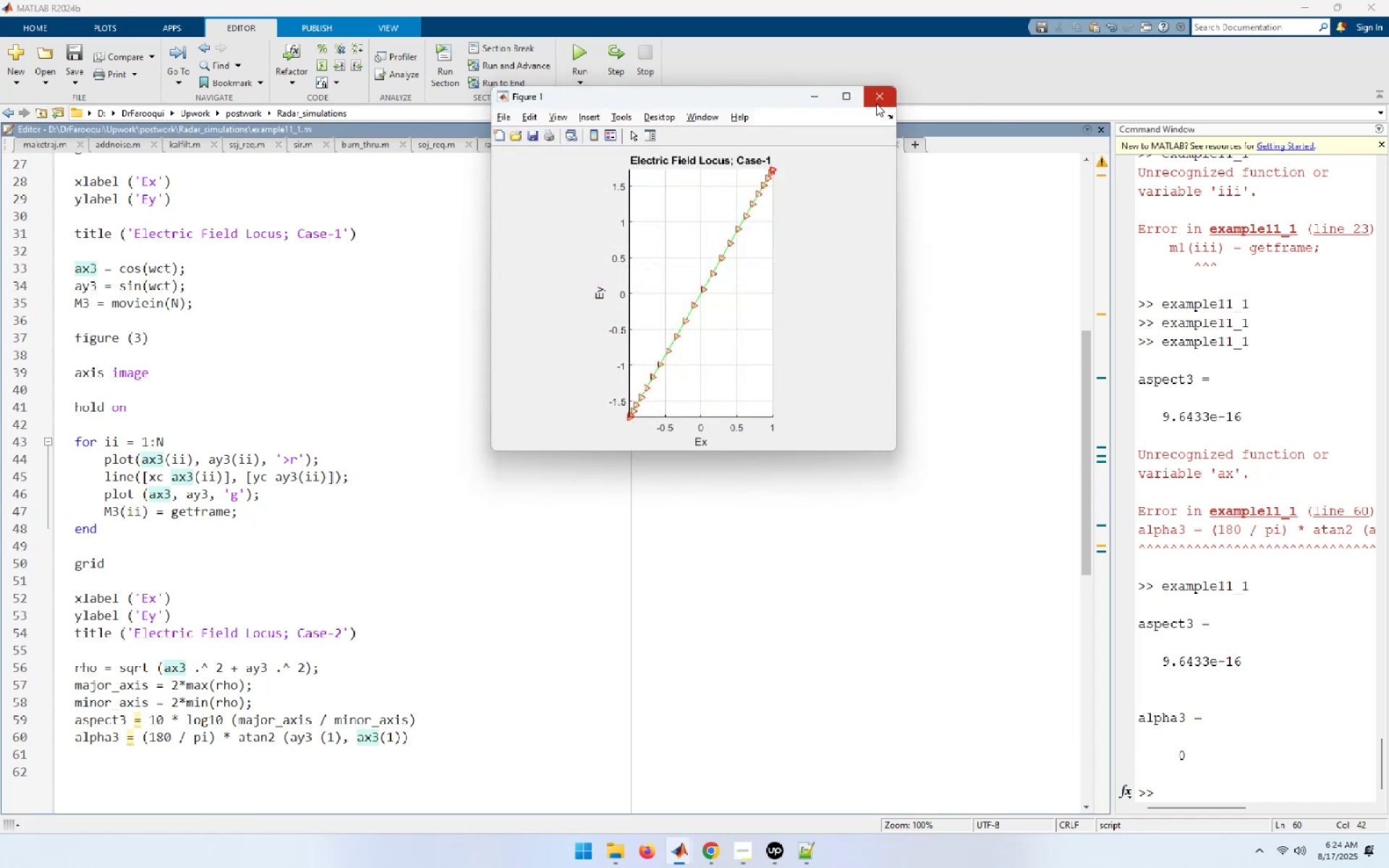 
left_click([878, 98])
 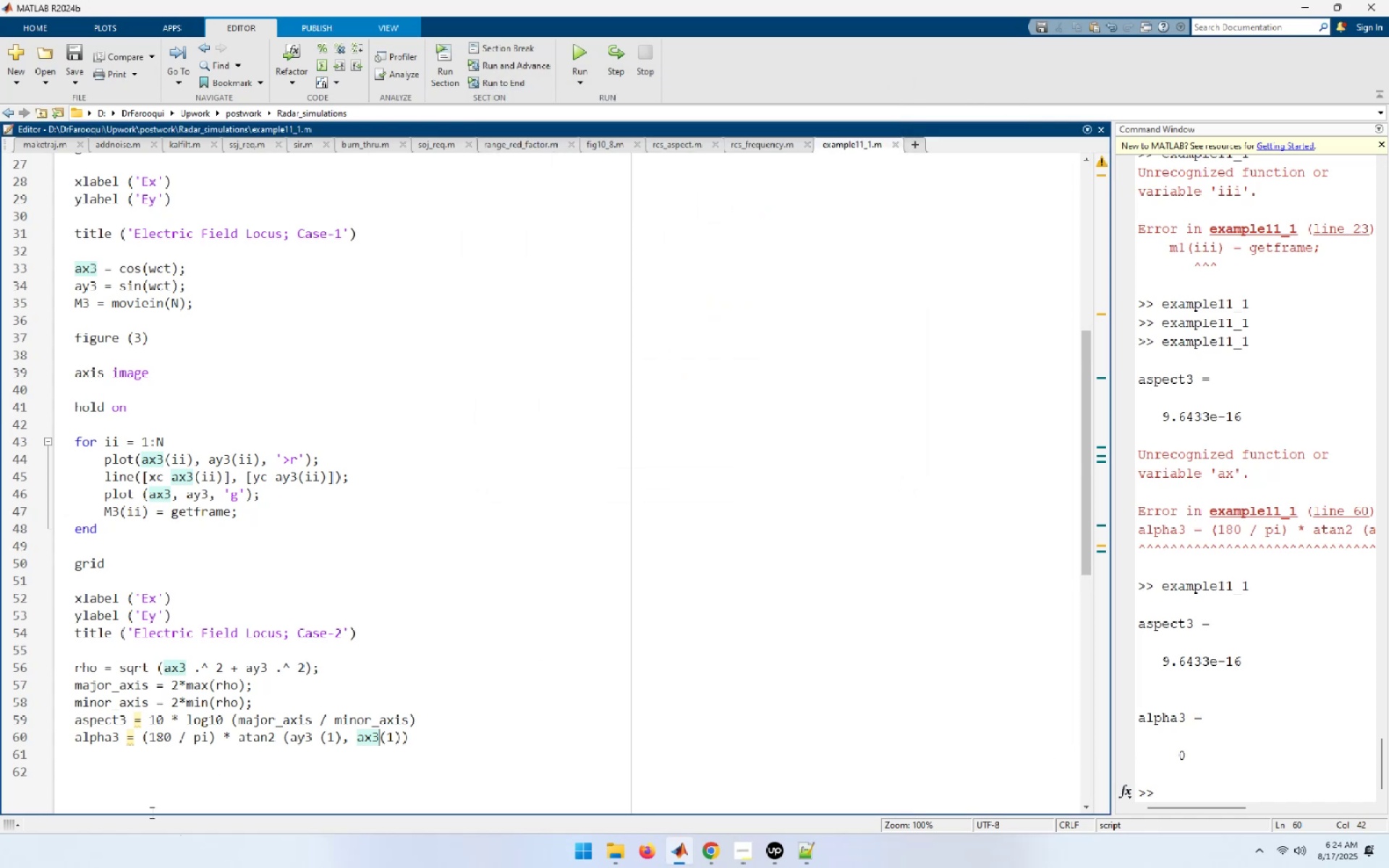 
left_click([87, 769])
 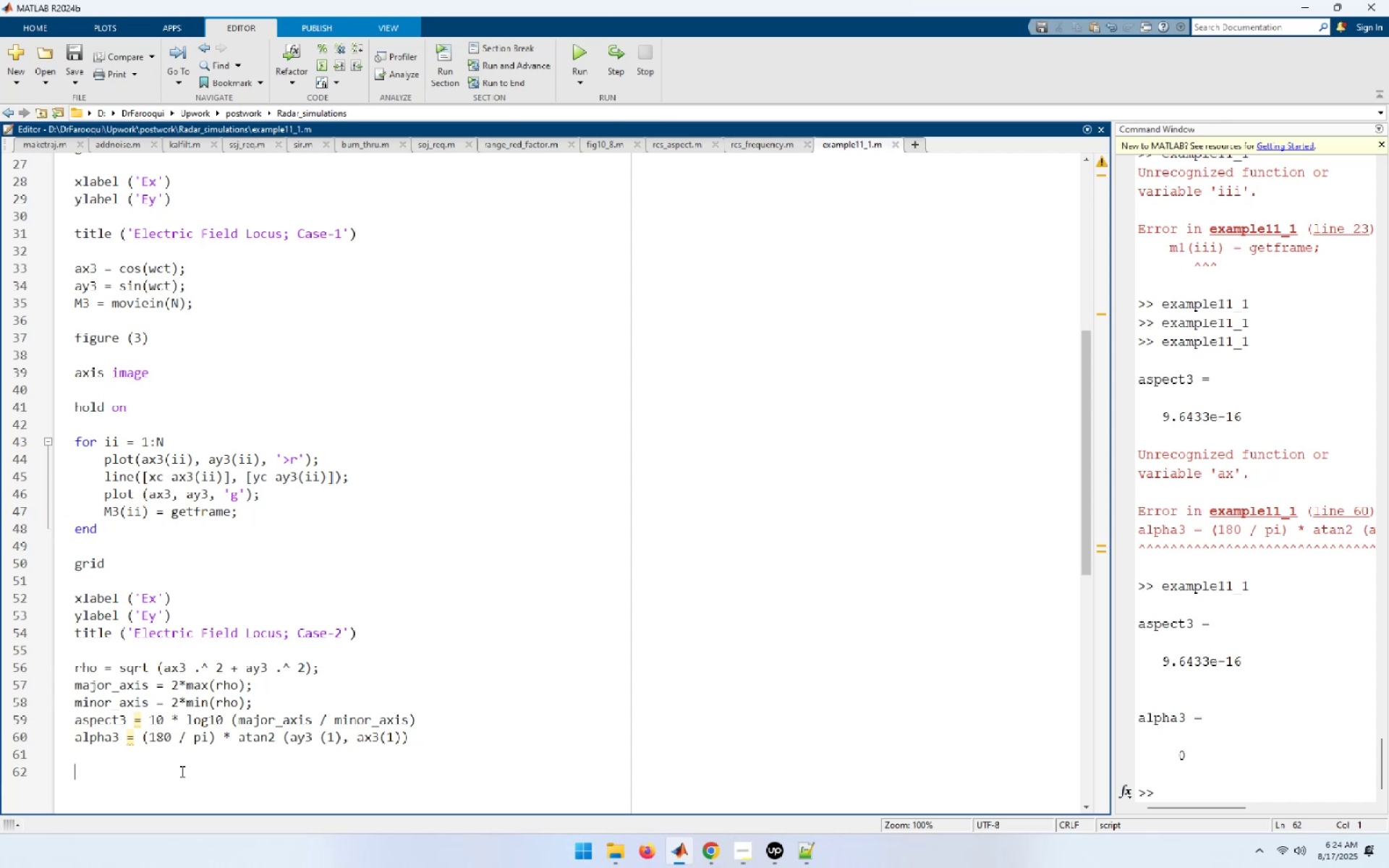 
type(ax4 = cos(wct);)
 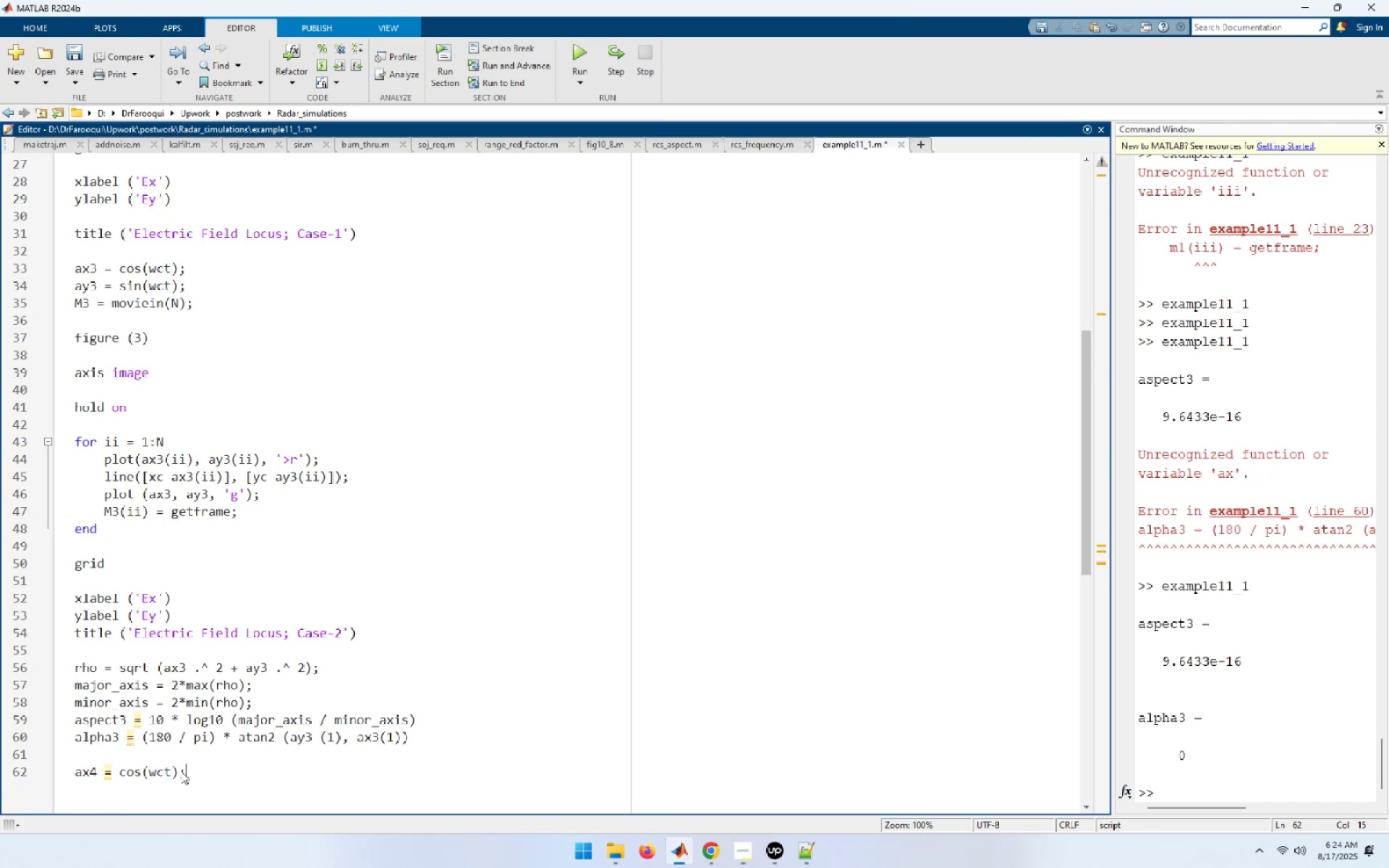 
key(Enter)
 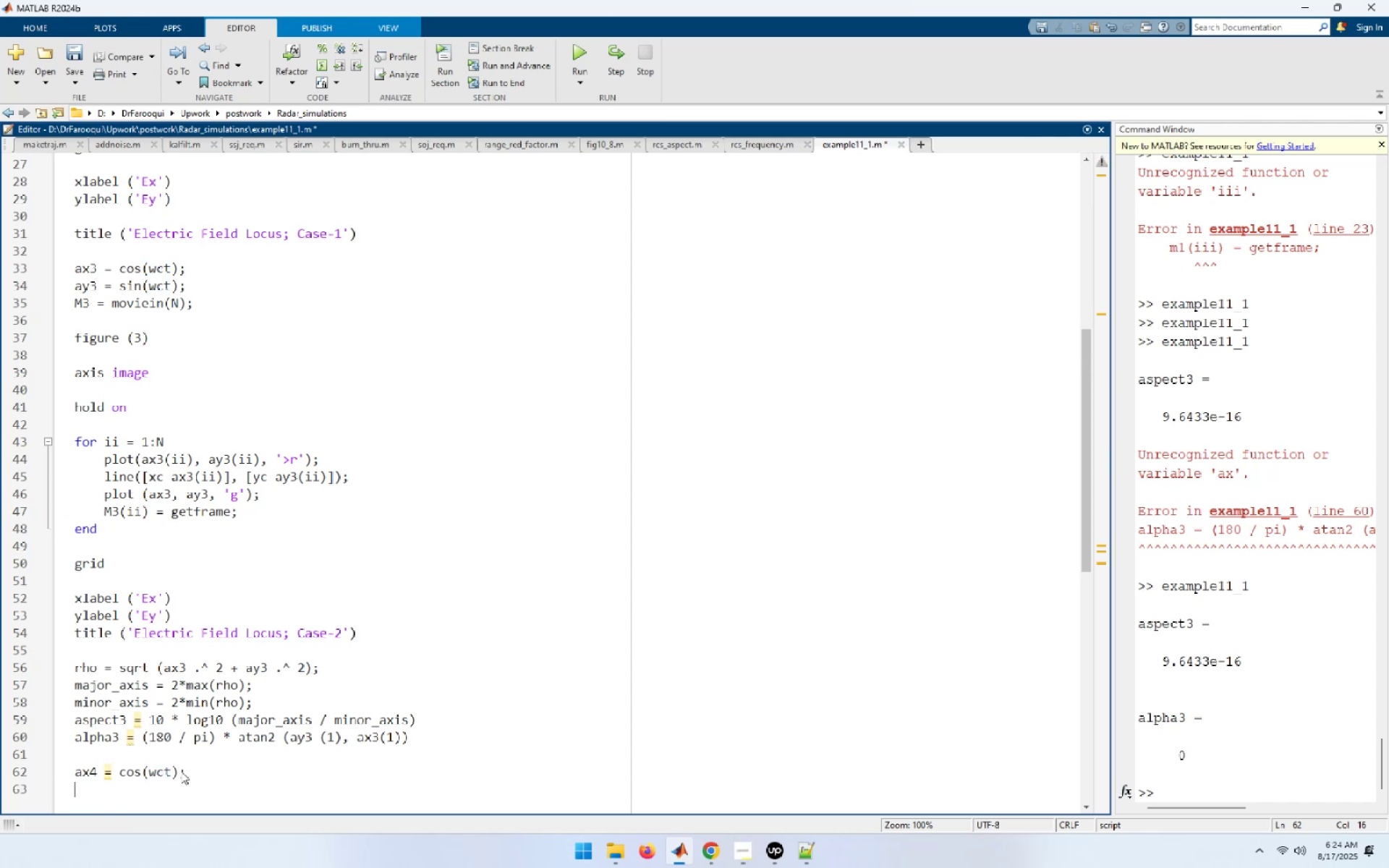 
type(ay4 = cos(wct + (pi / 6));)
 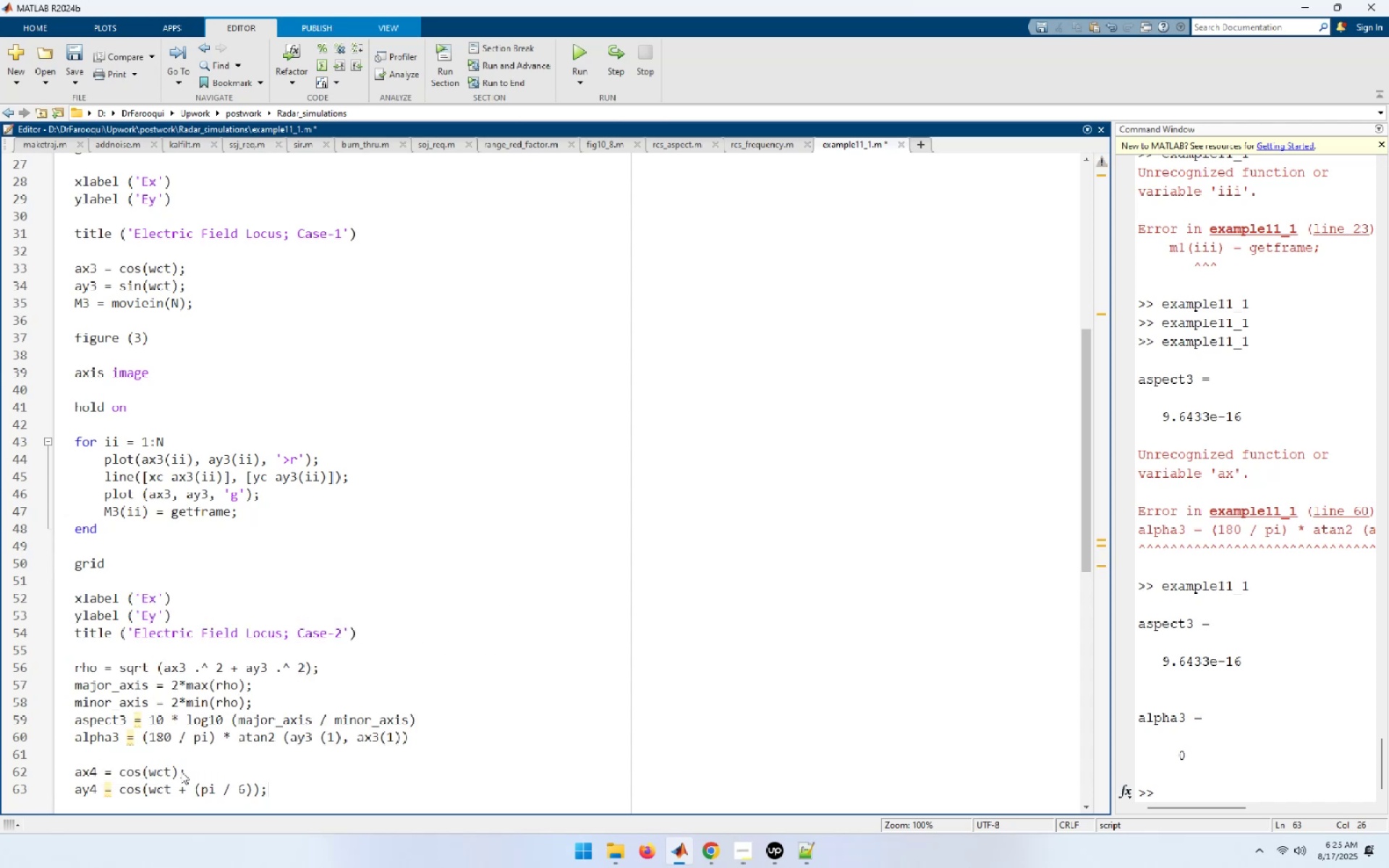 
 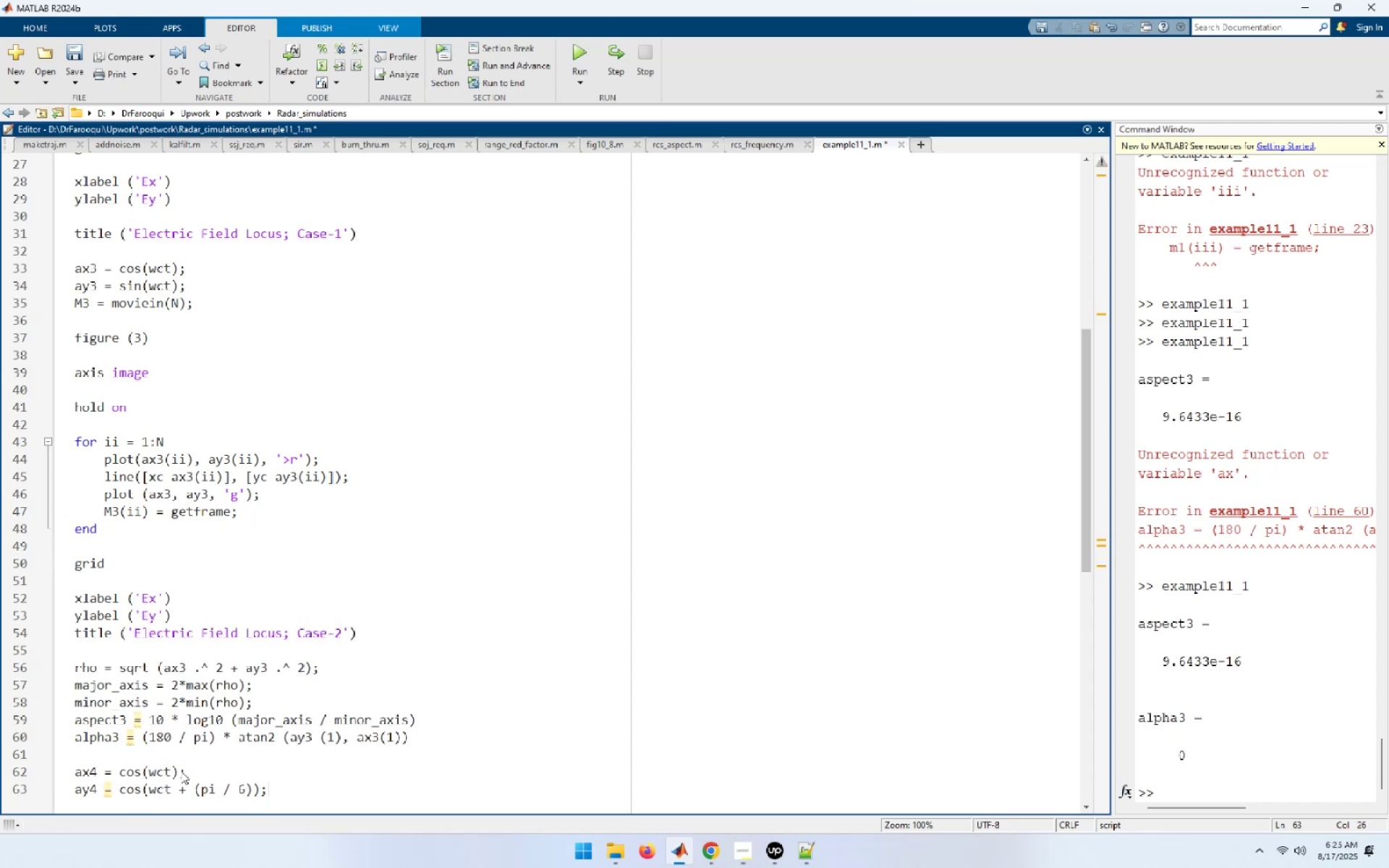 
key(Enter)
 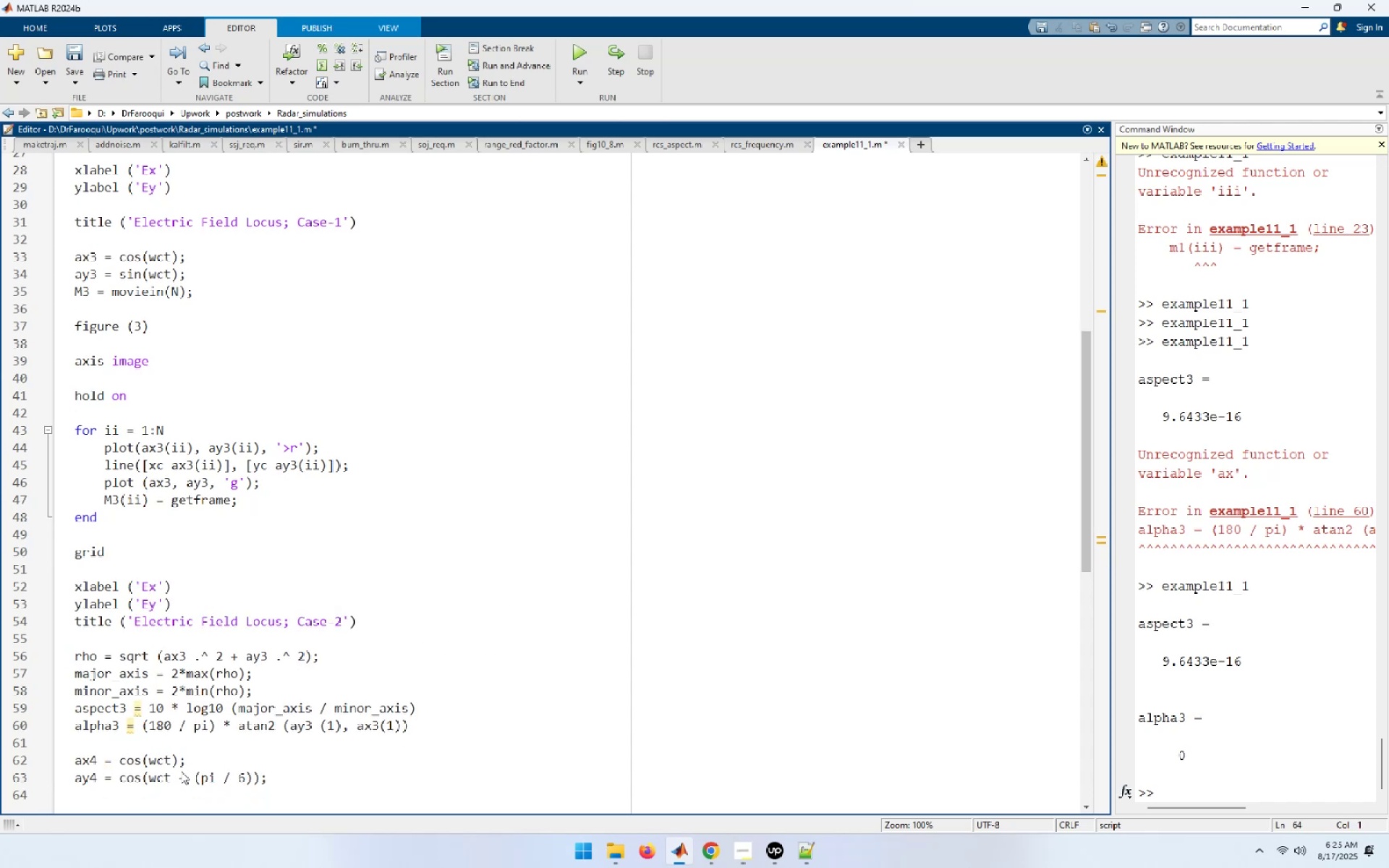 
type(M4 = moviein(N);)
 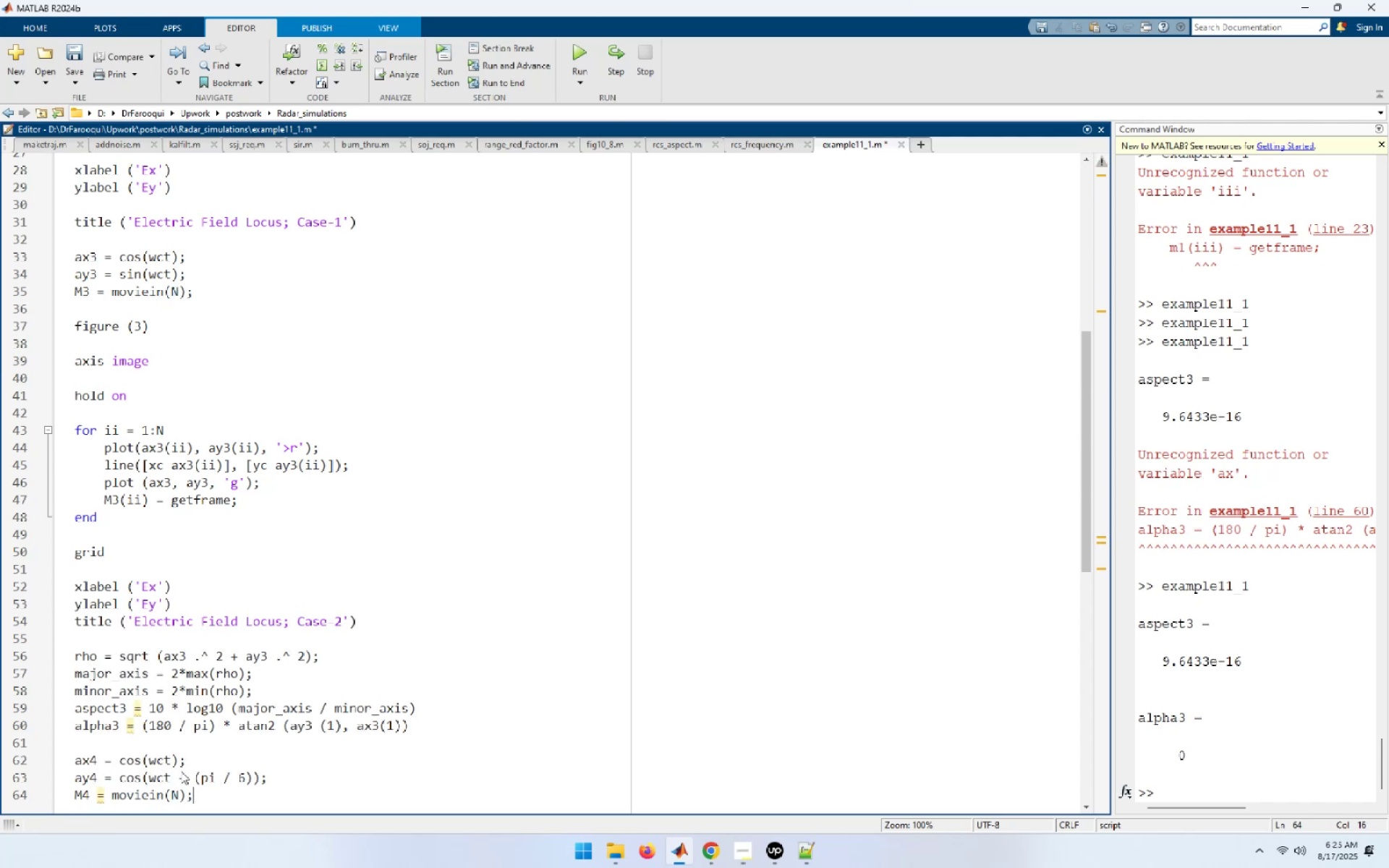 
key(Enter)
 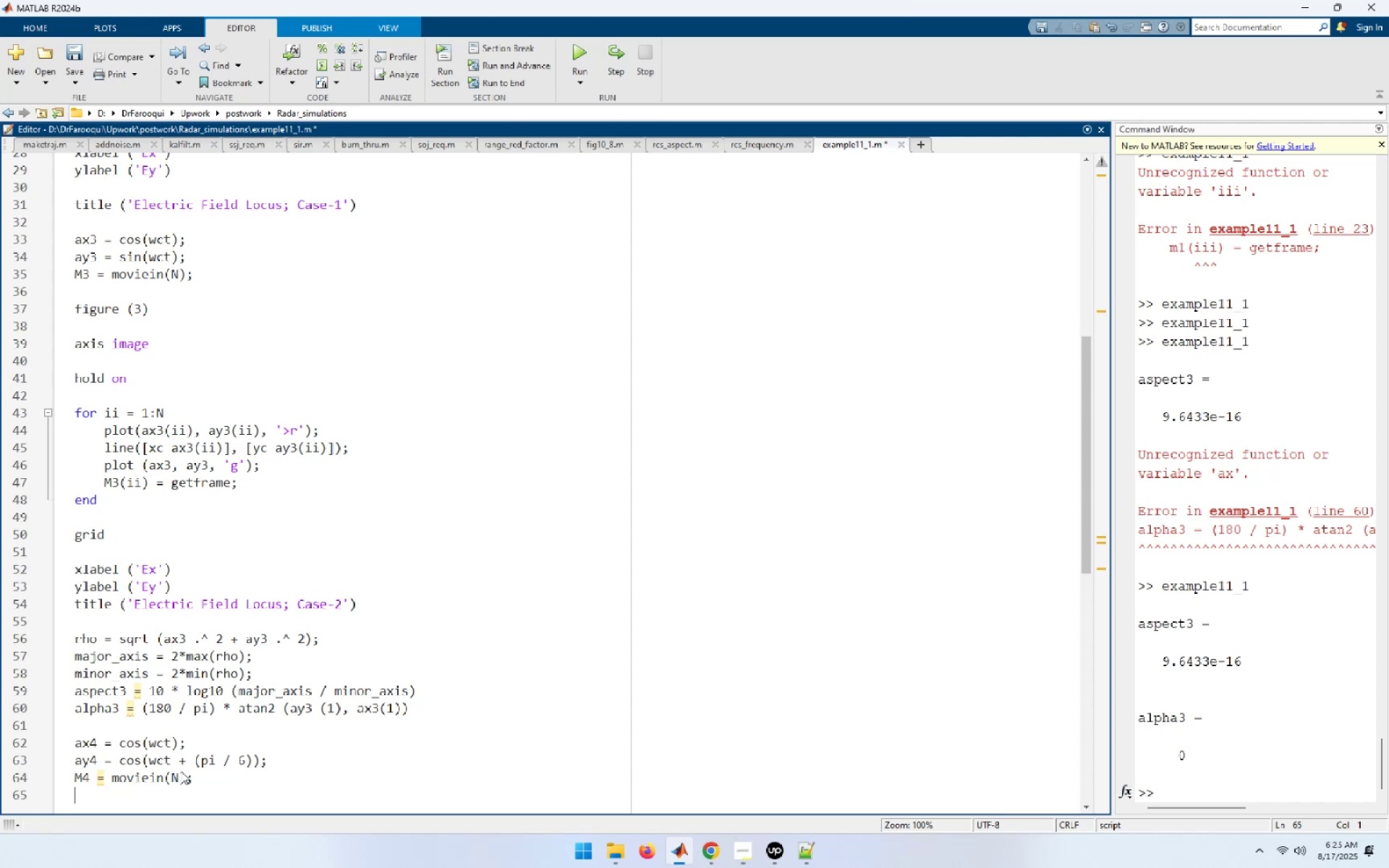 
key(Enter)
 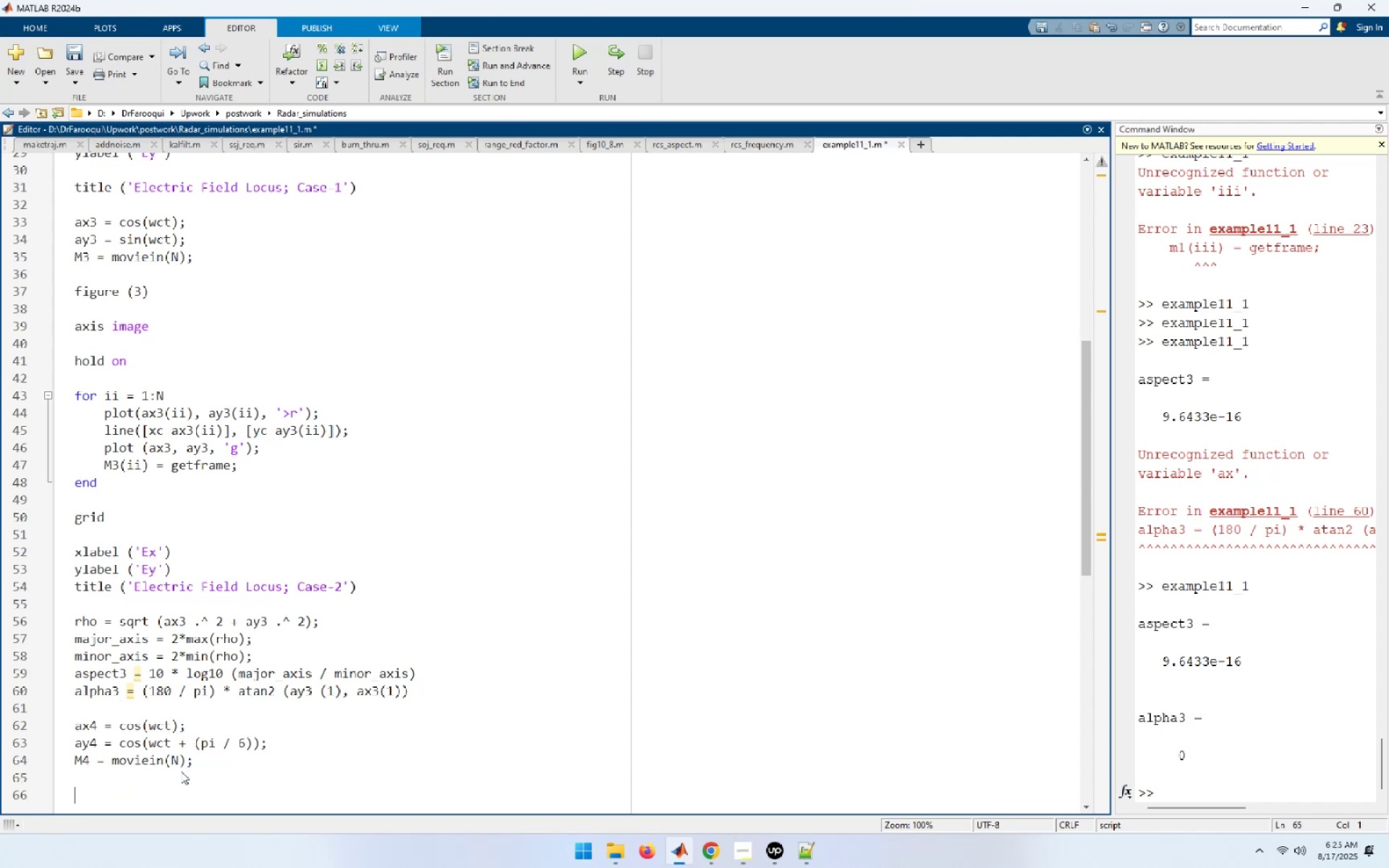 
type(figure 4))
key(Backspace)
key(Backspace)
type((4))
 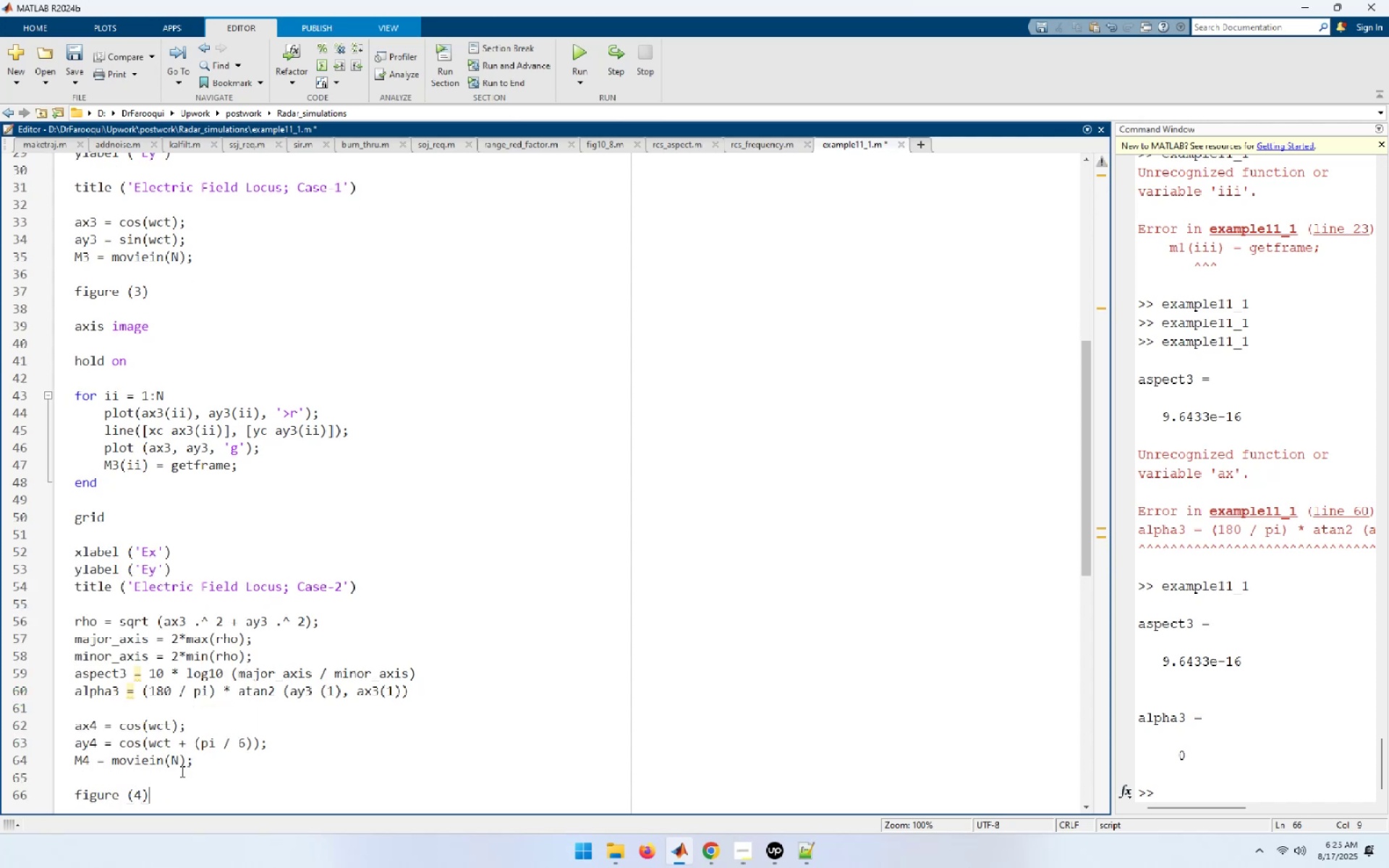 
key(Enter)
 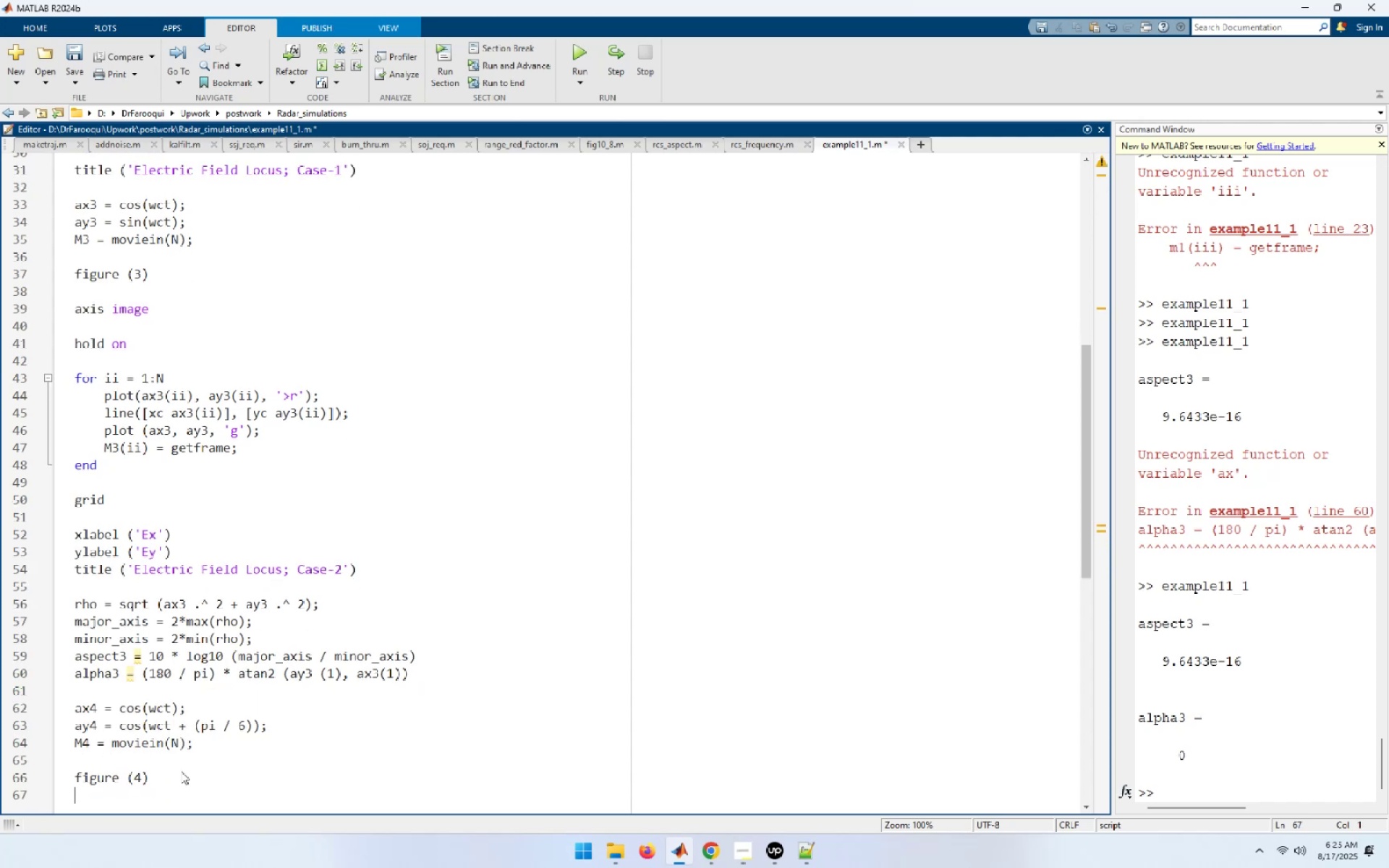 
key(Enter)
 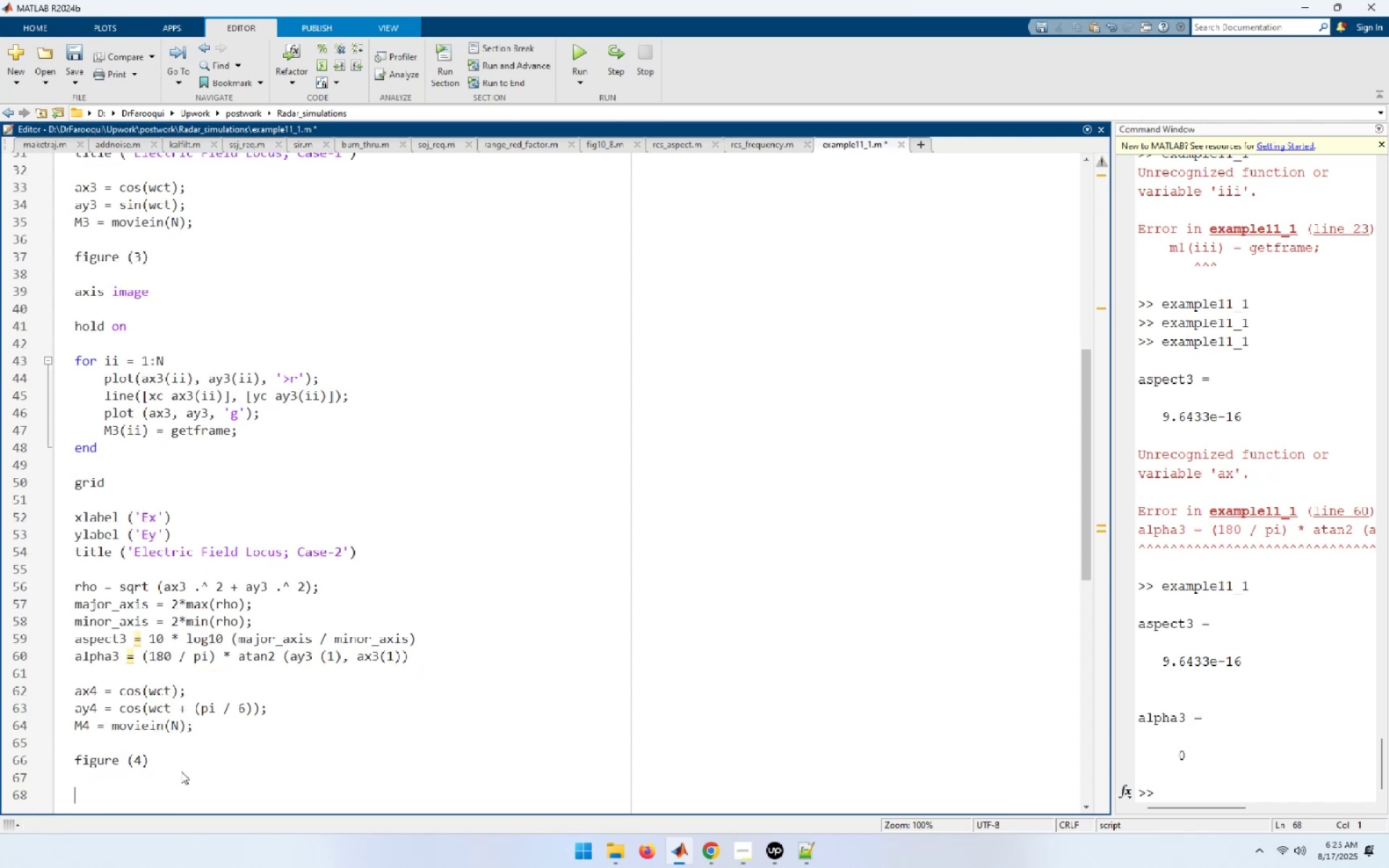 
type(axis image )
 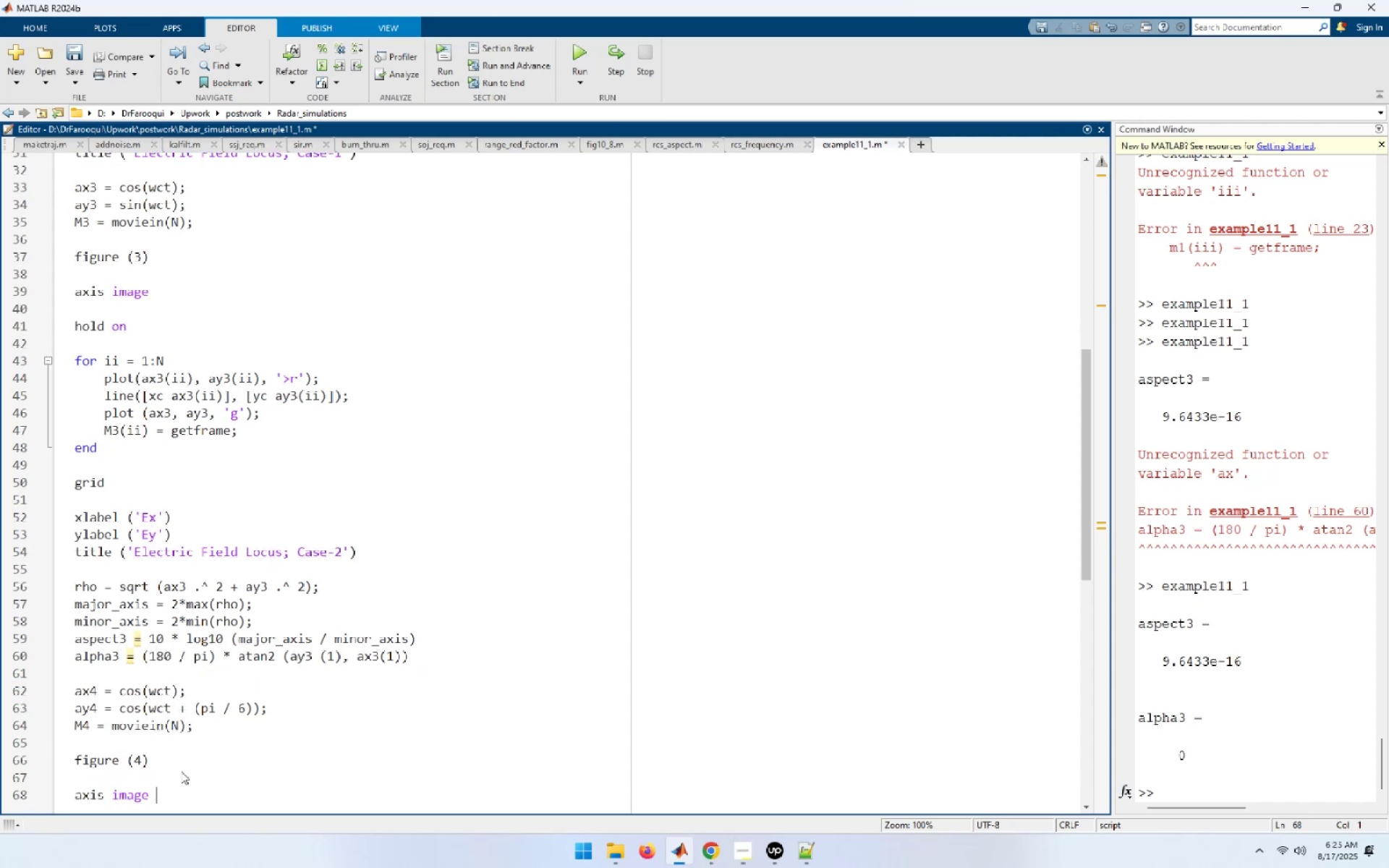 
key(Enter)
 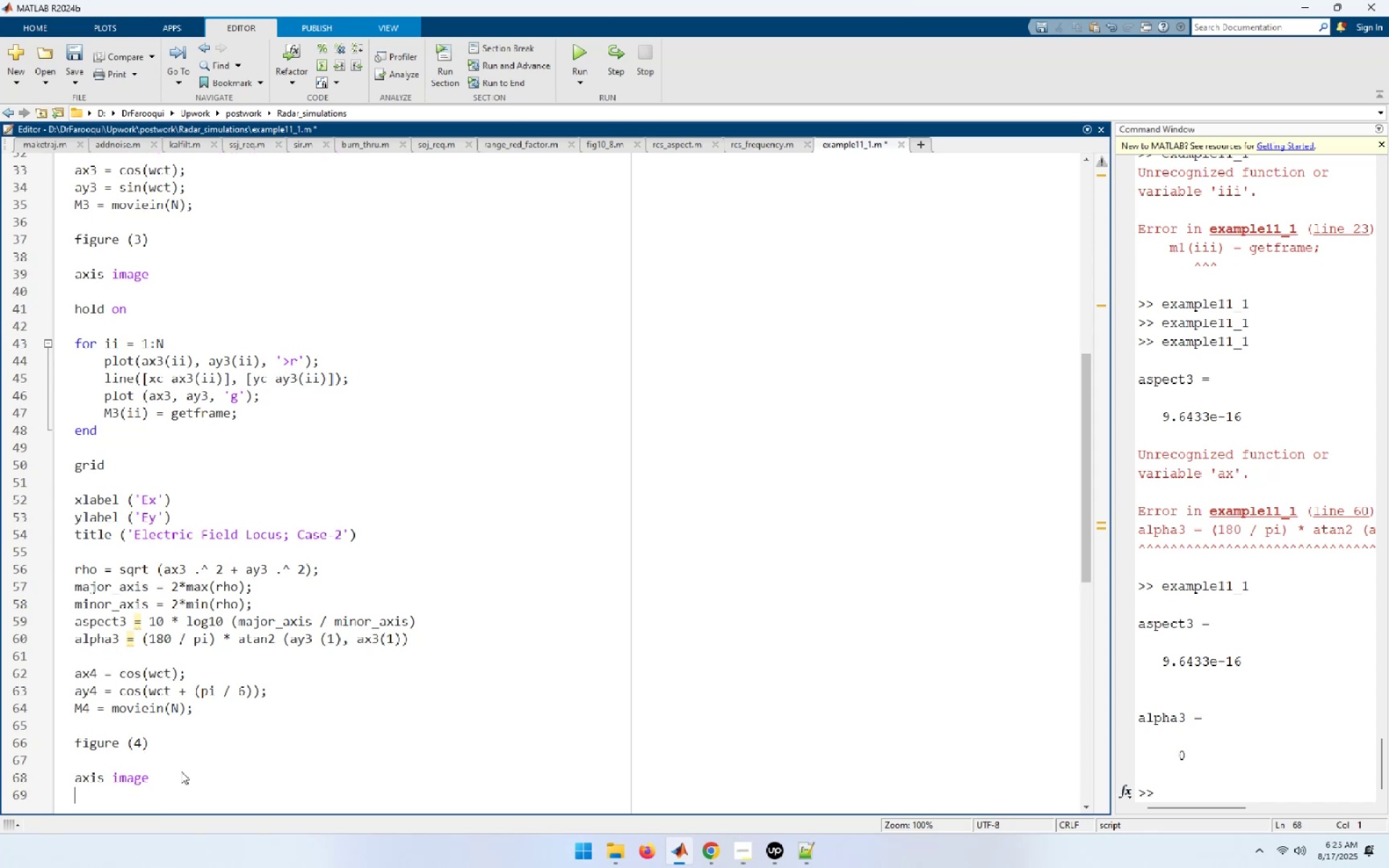 
key(Enter)
 